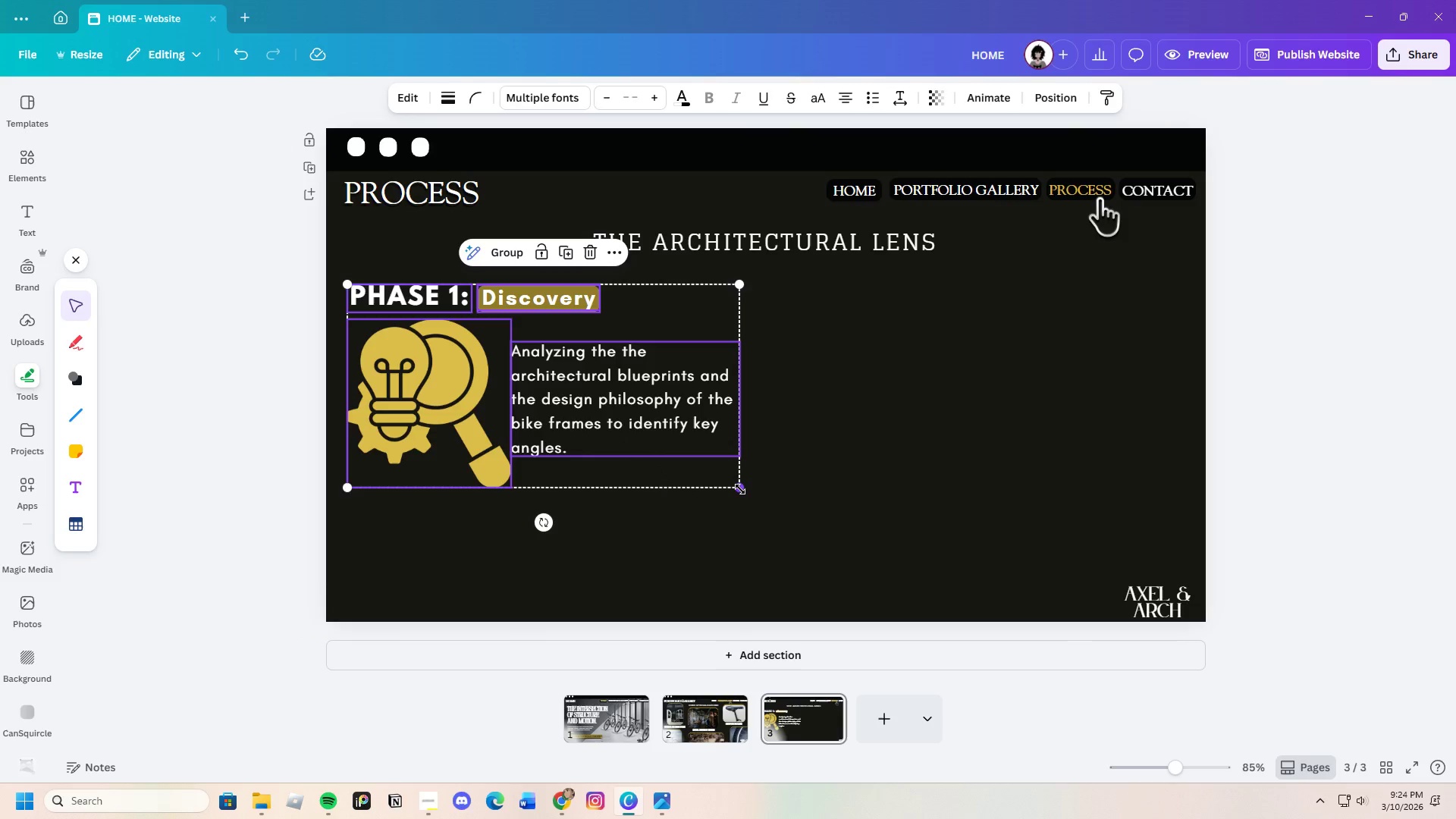 
left_click_drag(start_coordinate=[740, 490], to_coordinate=[653, 466])
 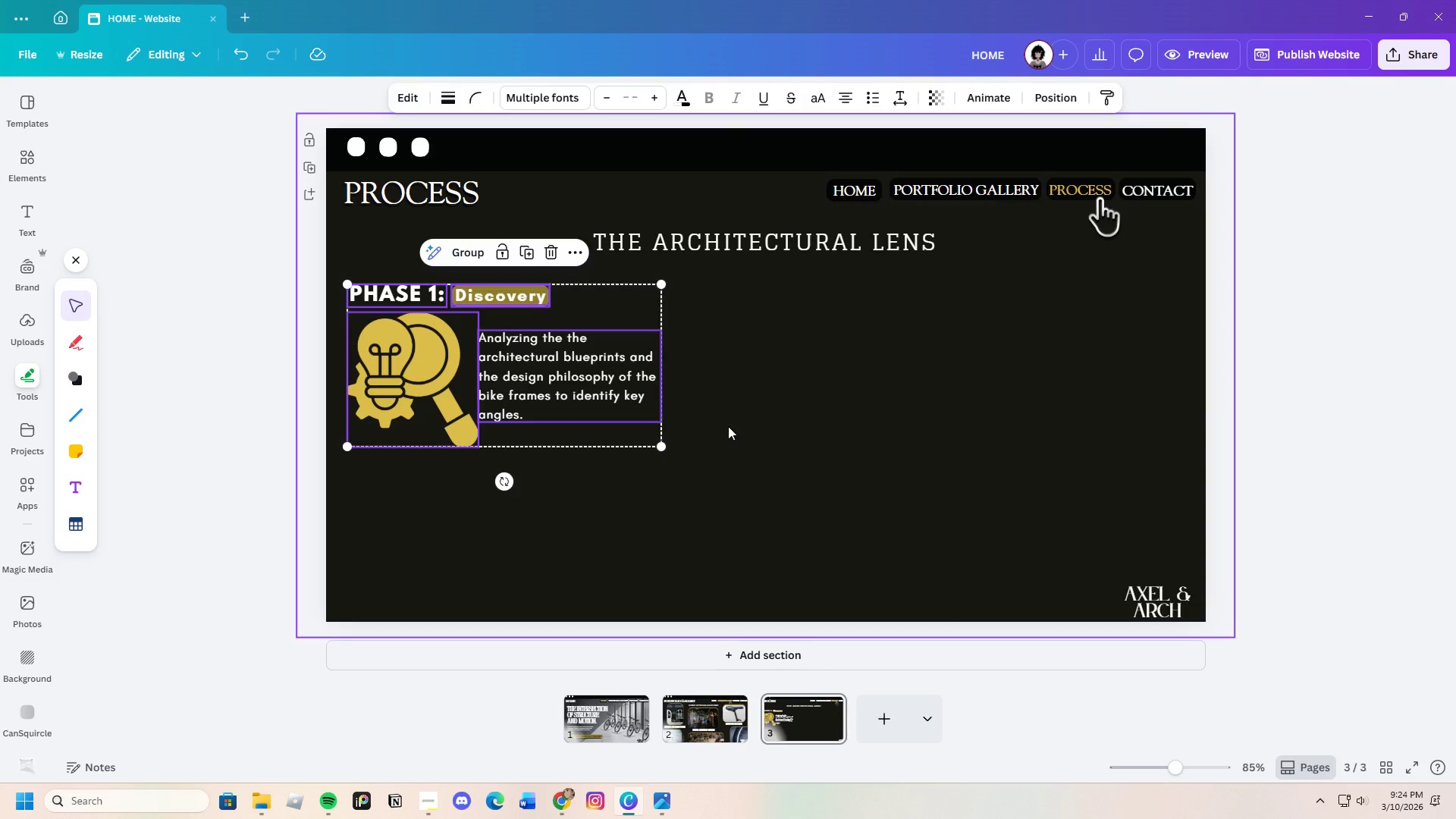 
left_click([728, 426])
 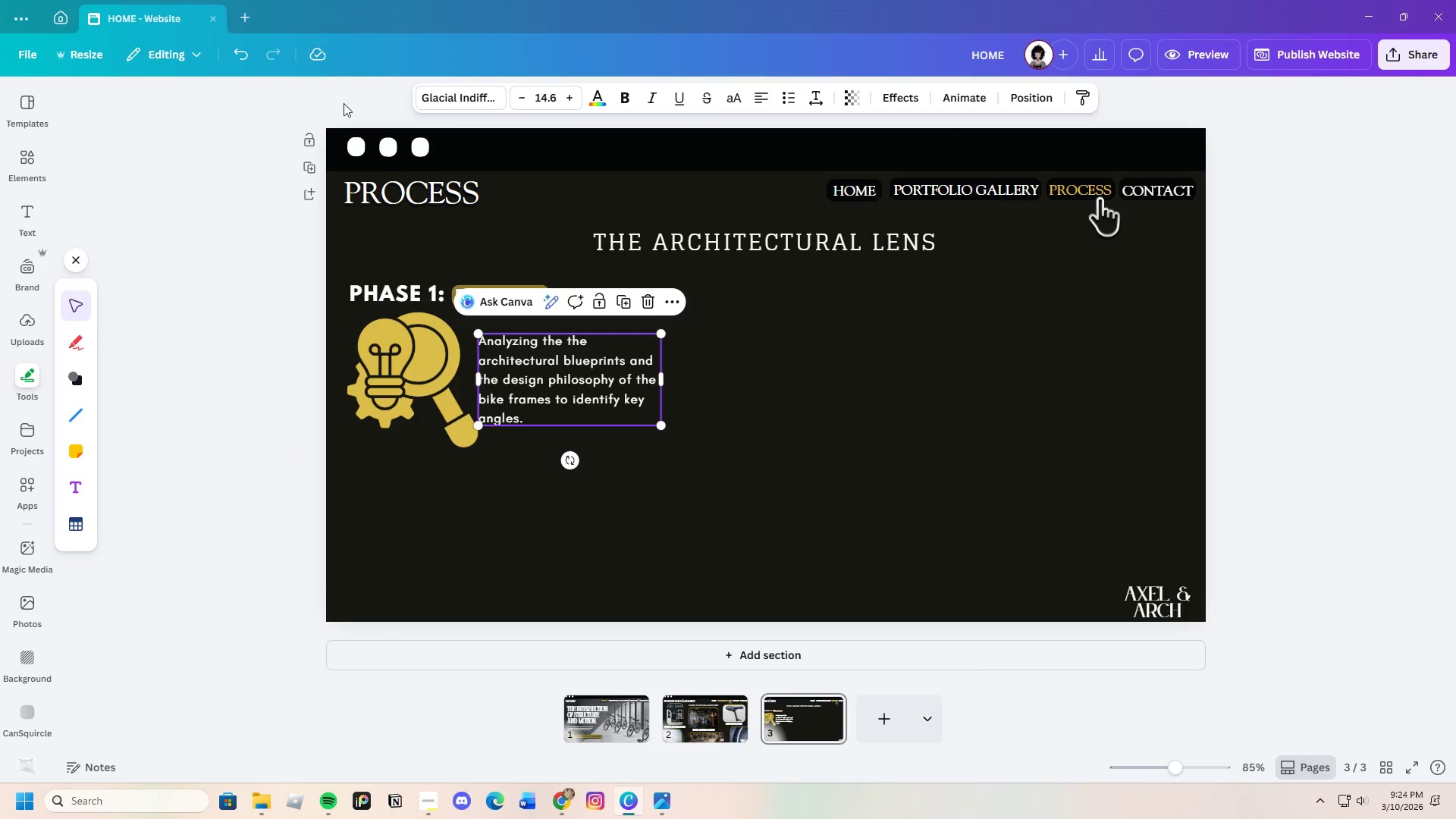 
left_click([244, 59])
 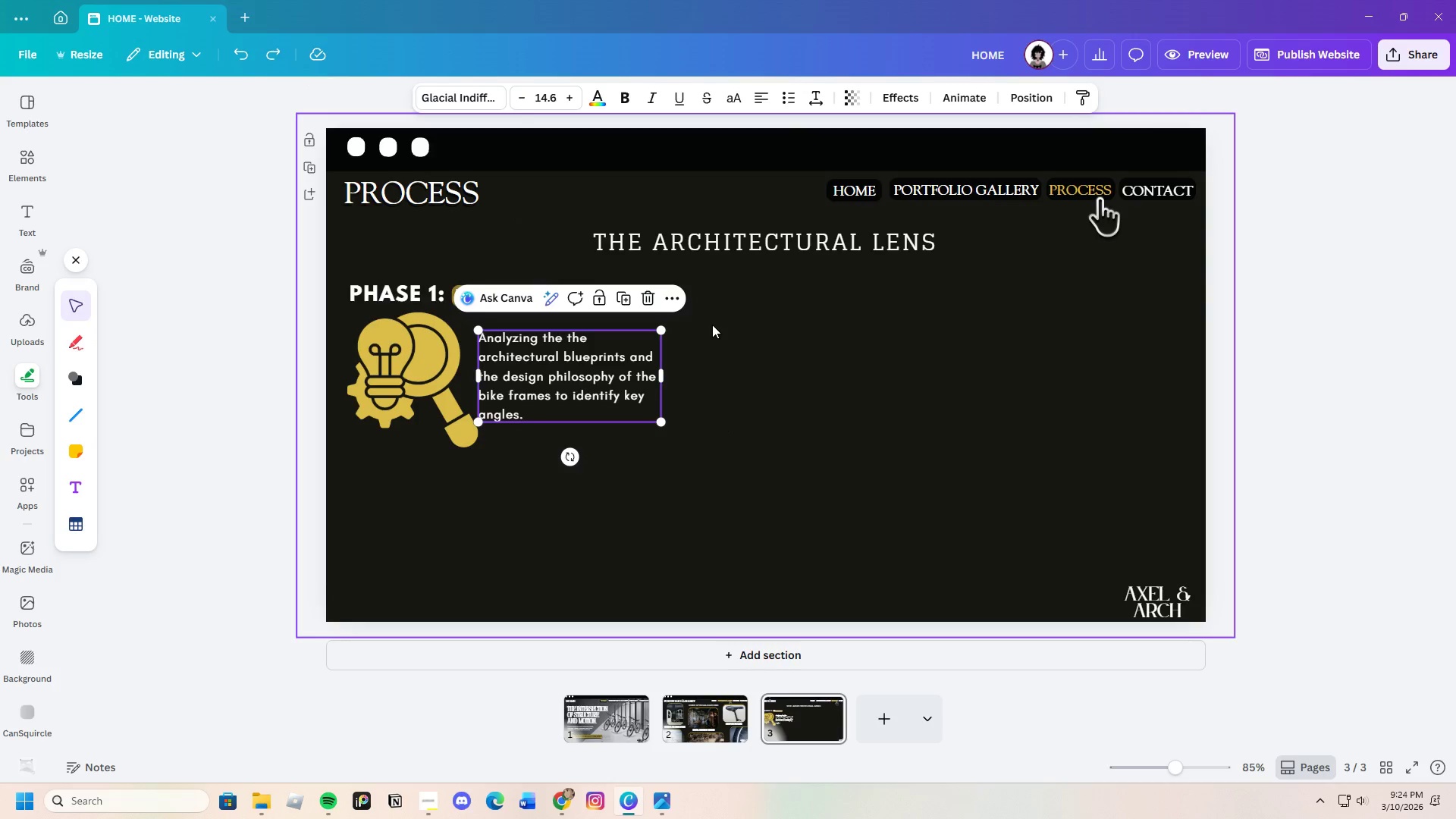 
left_click([715, 325])
 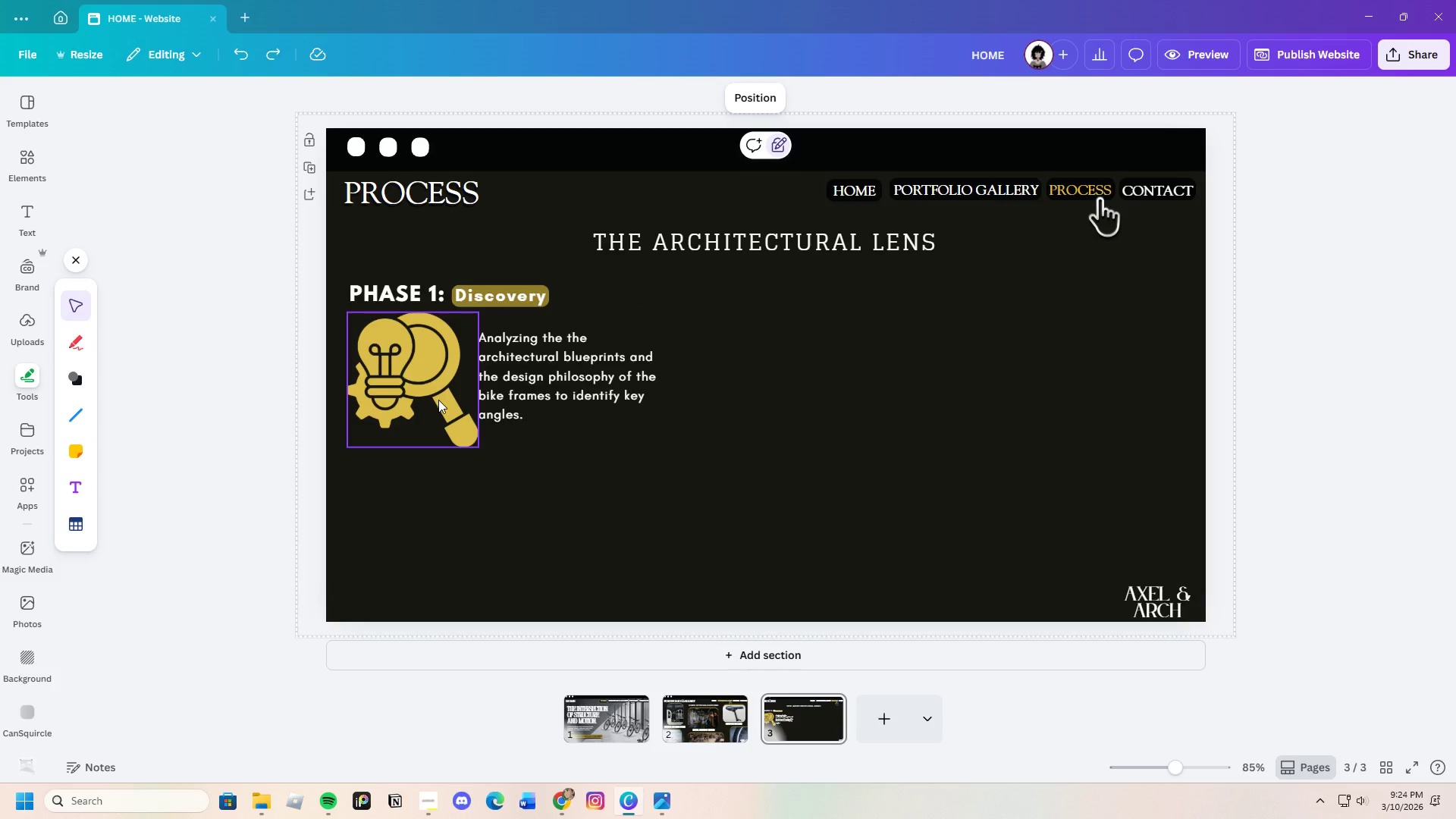 
left_click([821, 422])
 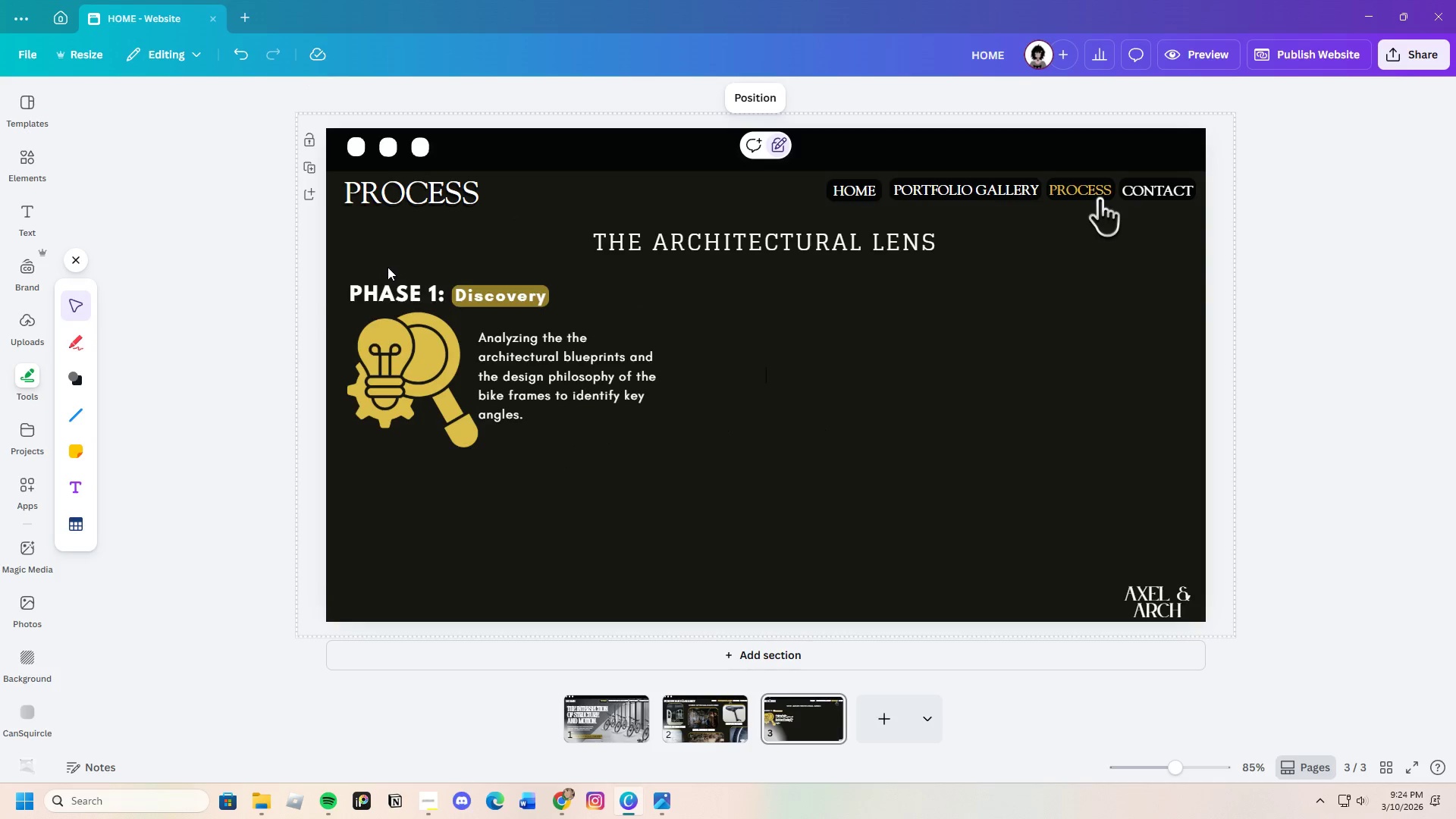 
left_click_drag(start_coordinate=[379, 267], to_coordinate=[541, 300])
 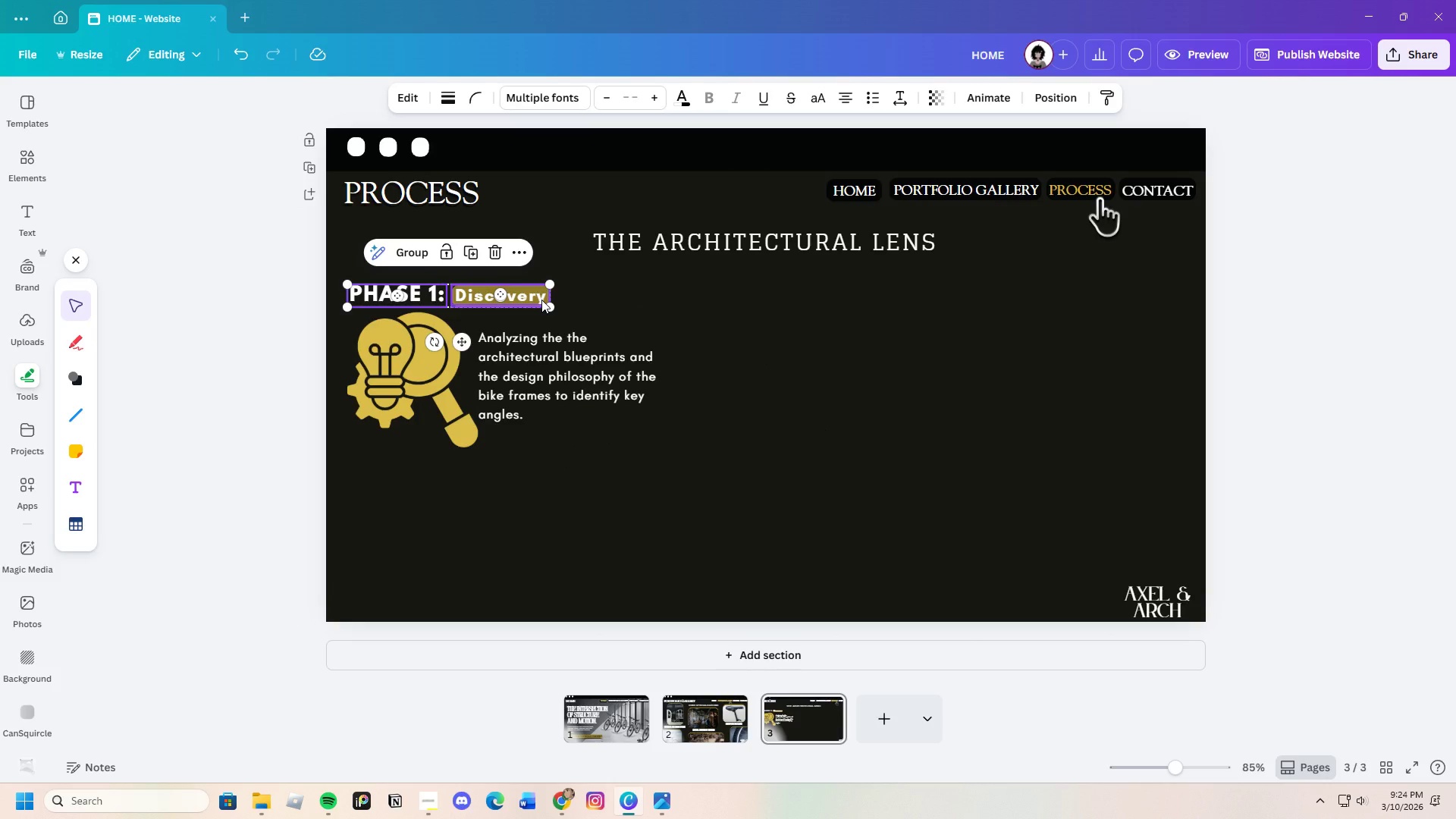 
key(Control+C)
 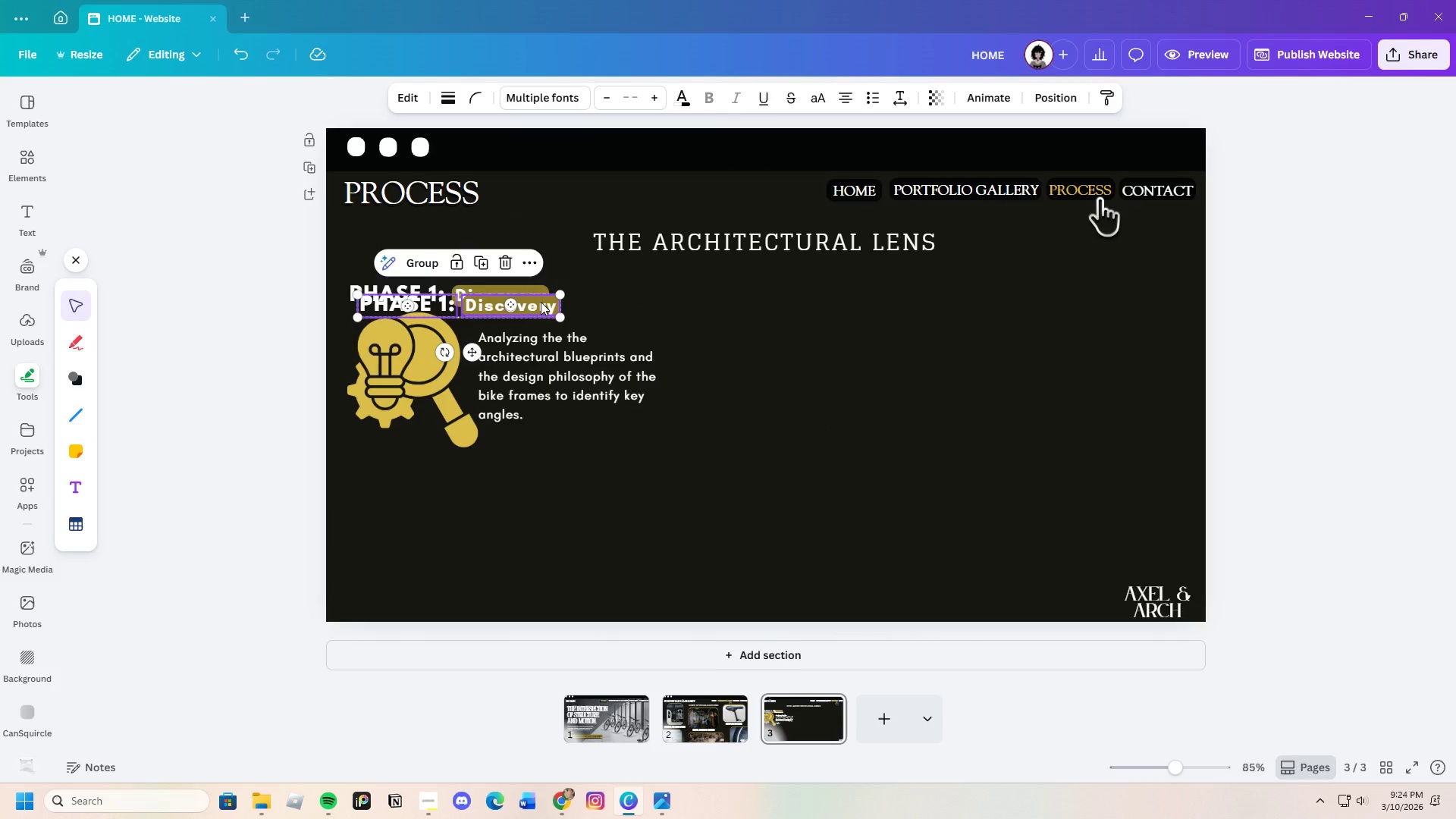 
key(Control+V)
 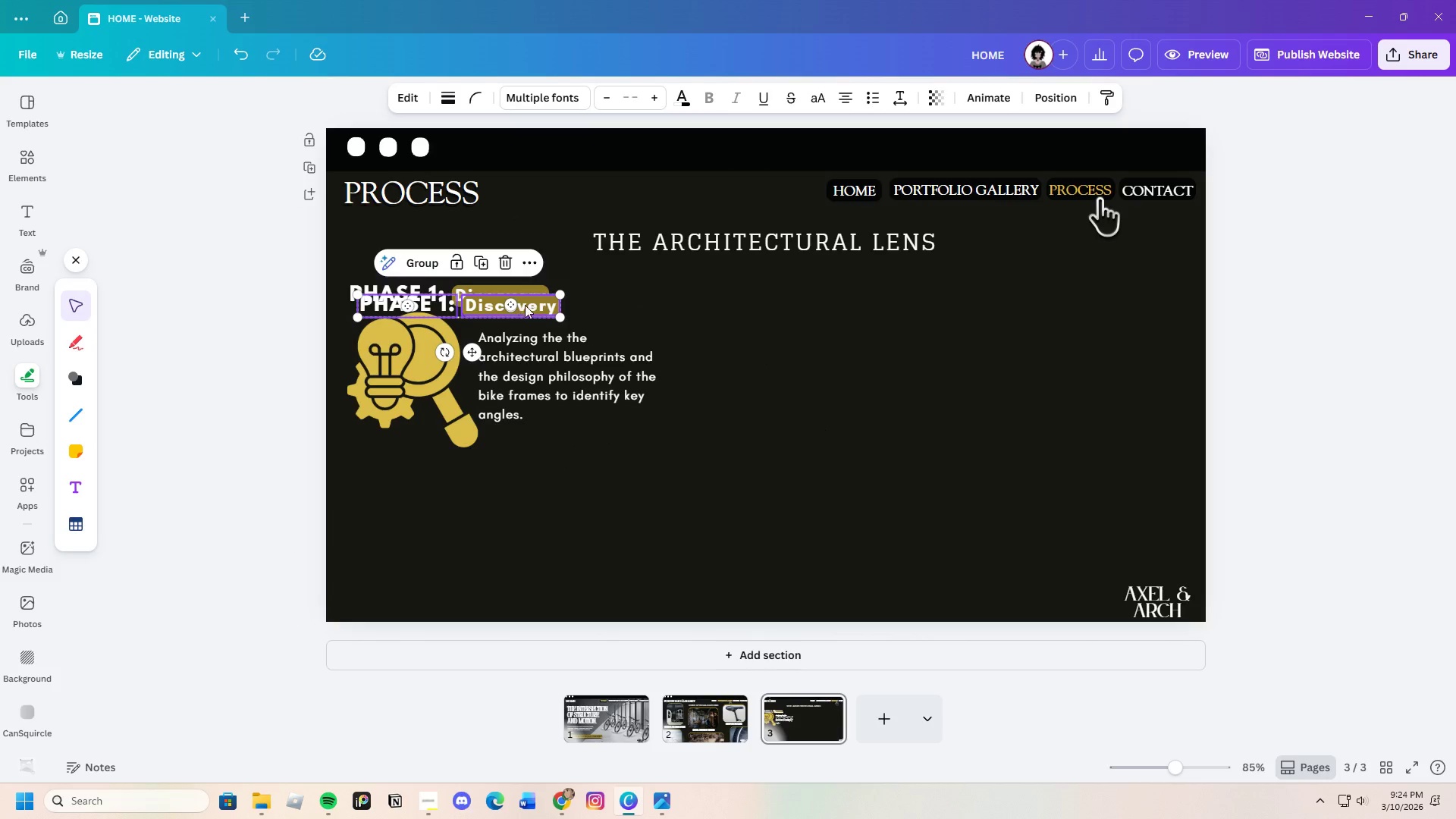 
left_click_drag(start_coordinate=[526, 305], to_coordinate=[829, 291])
 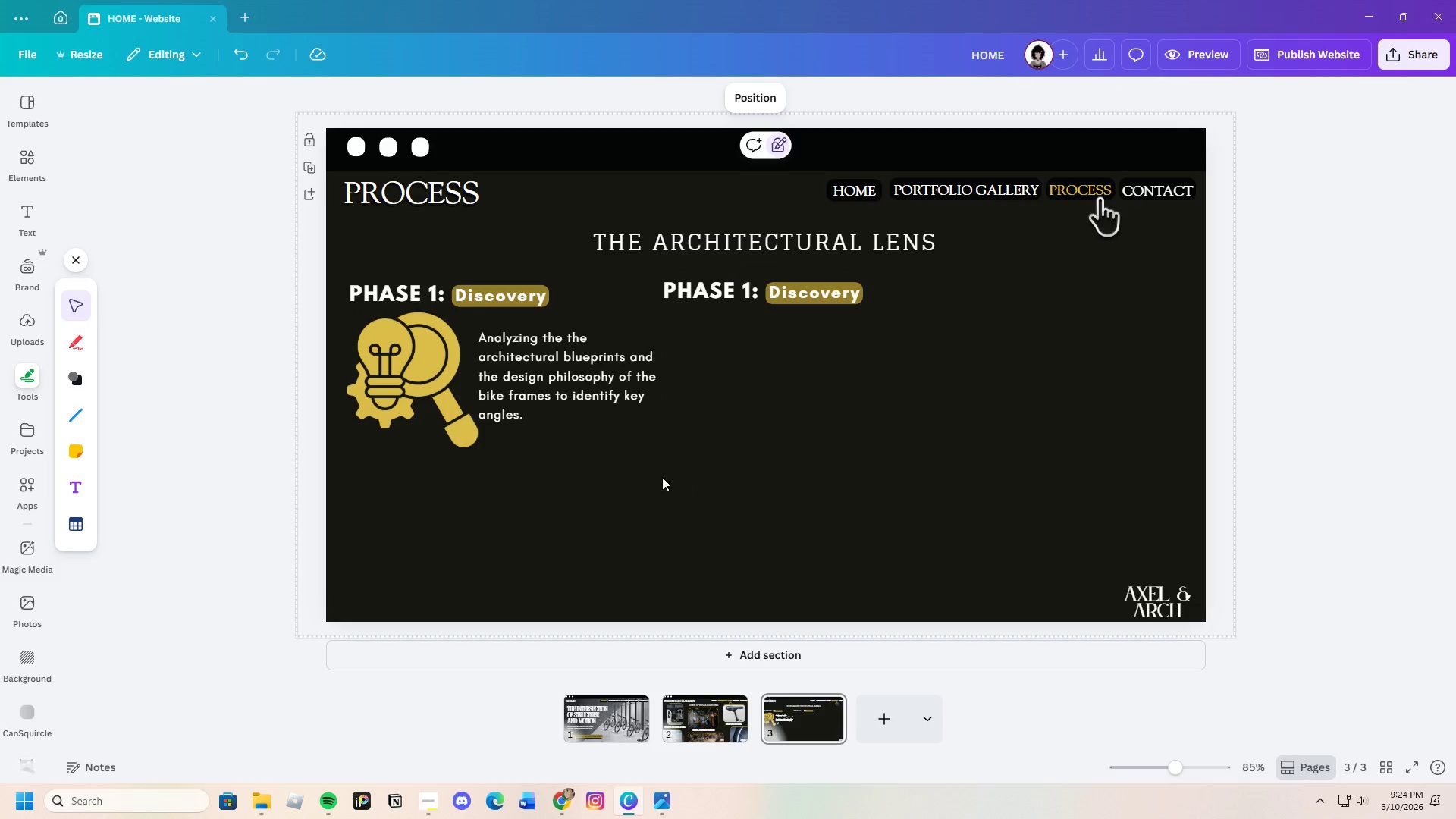 
left_click([579, 398])
 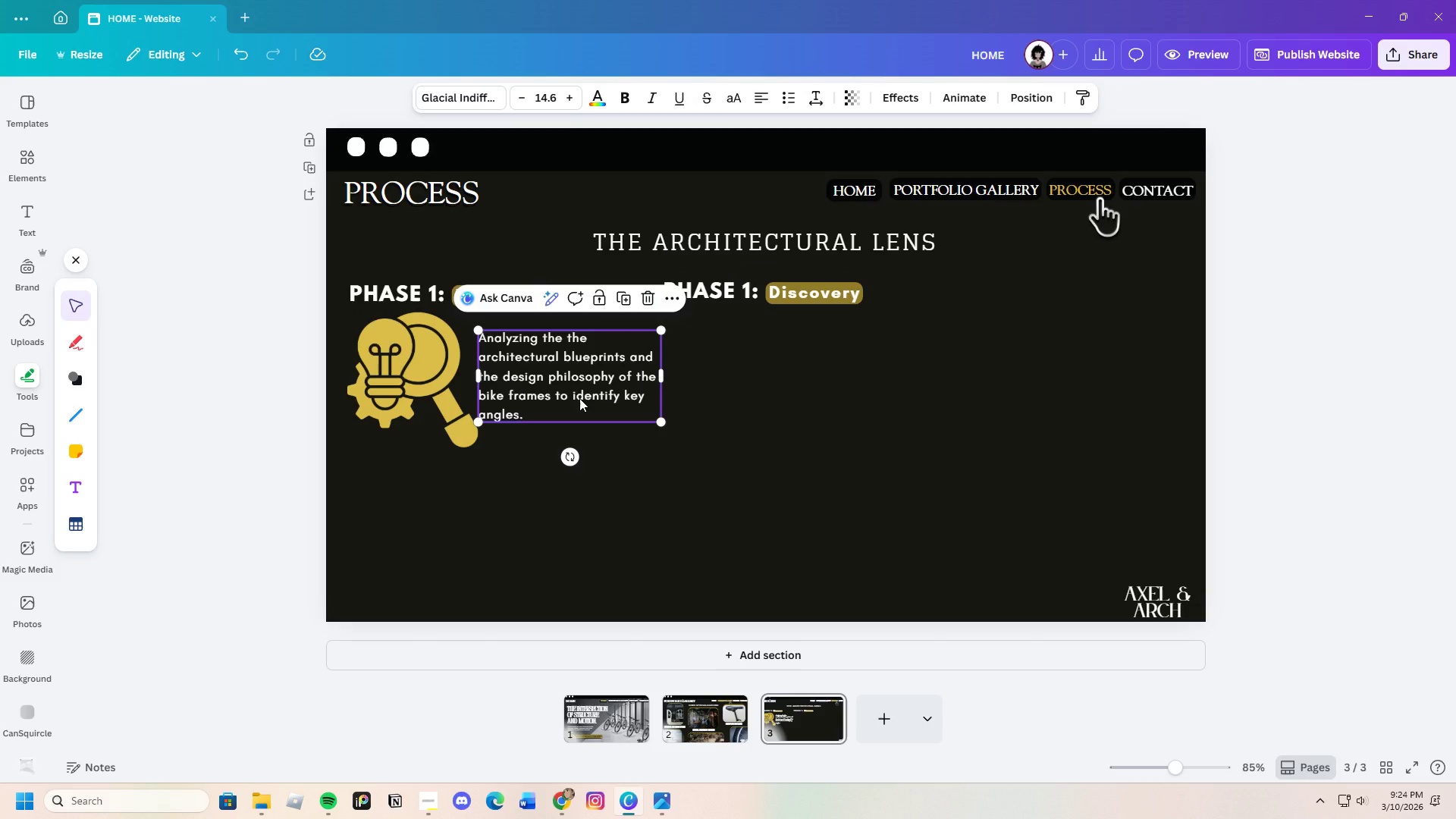 
key(Control+C)
 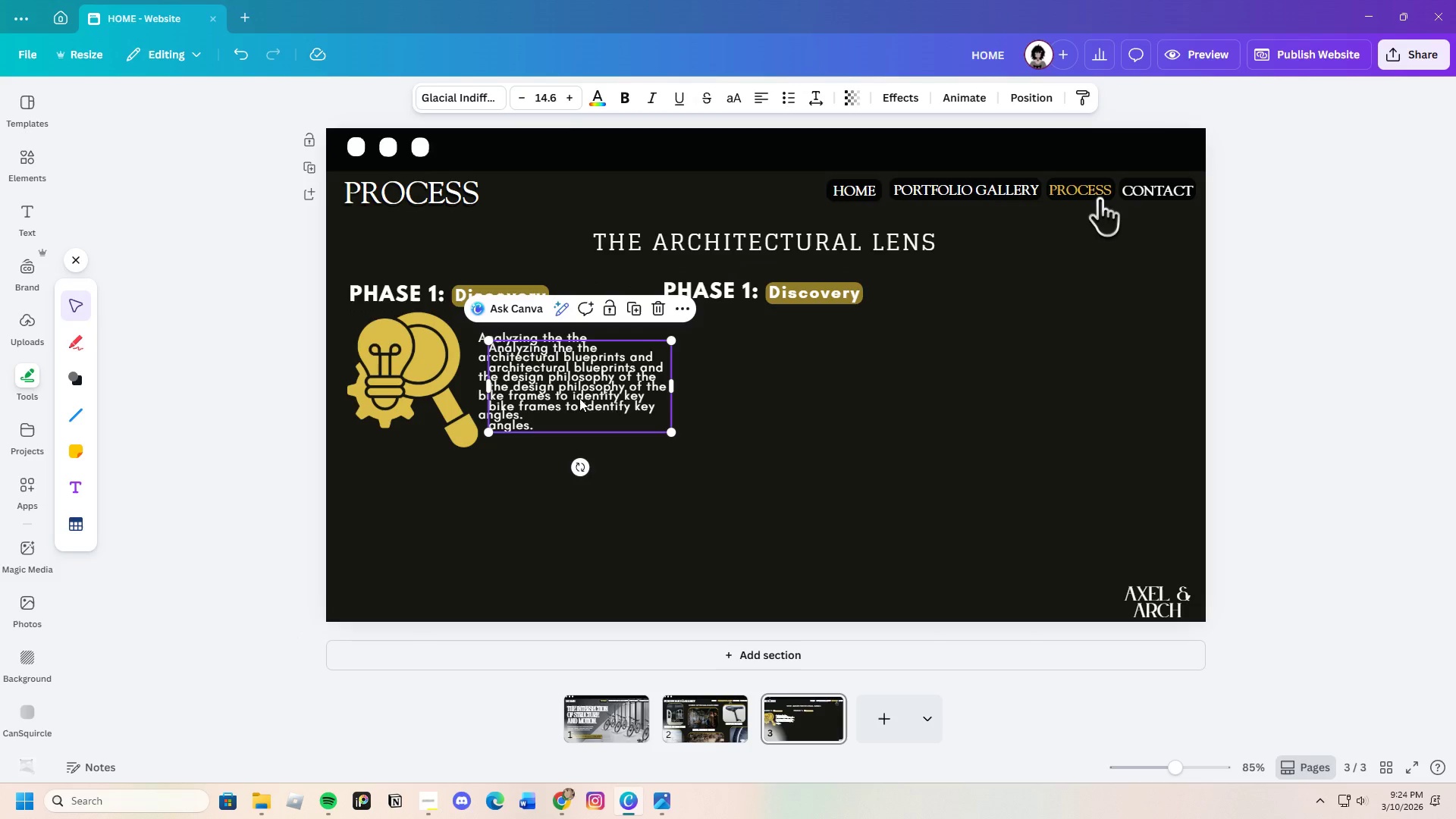 
key(Control+V)
 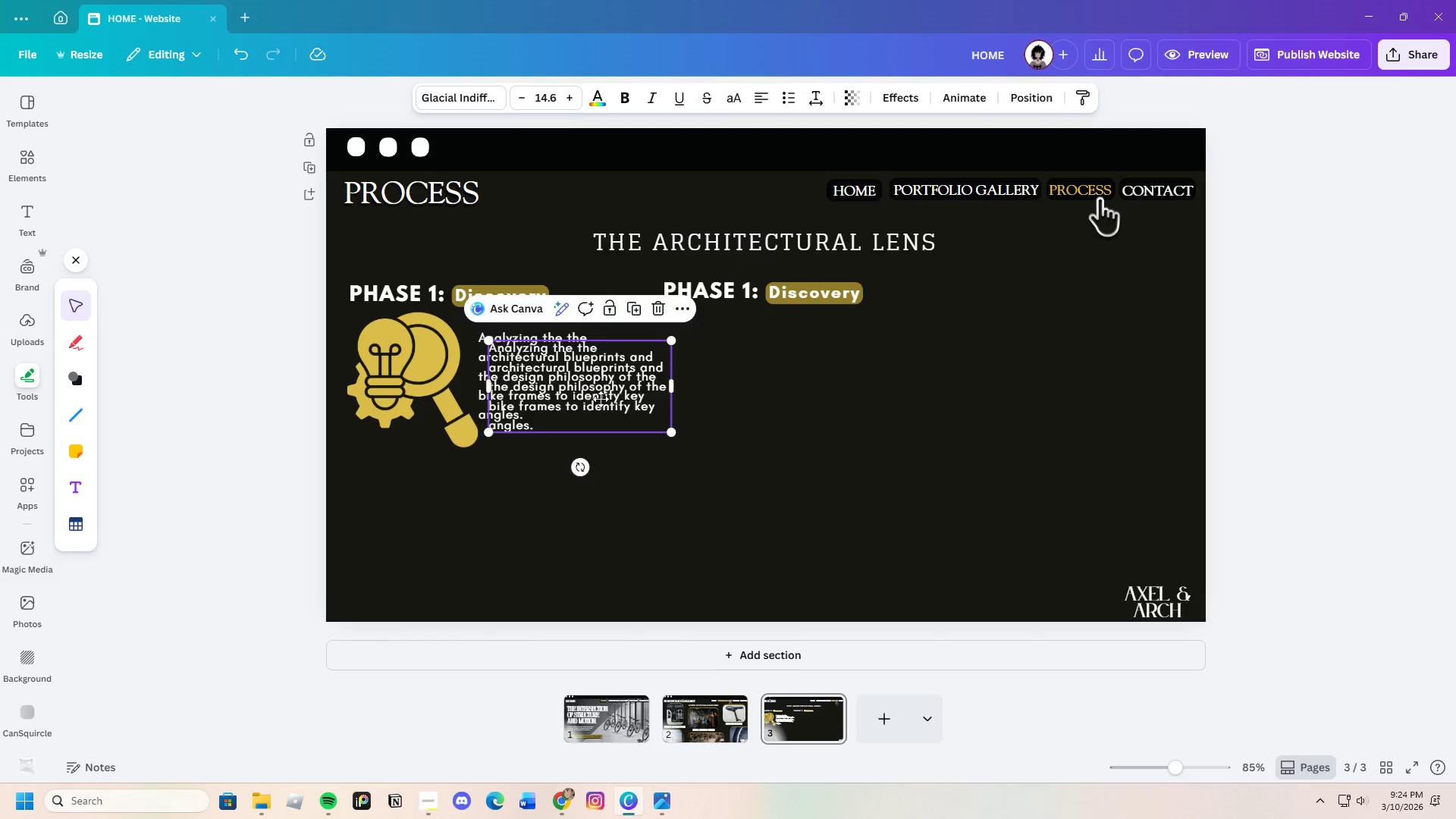 
left_click_drag(start_coordinate=[581, 397], to_coordinate=[890, 378])
 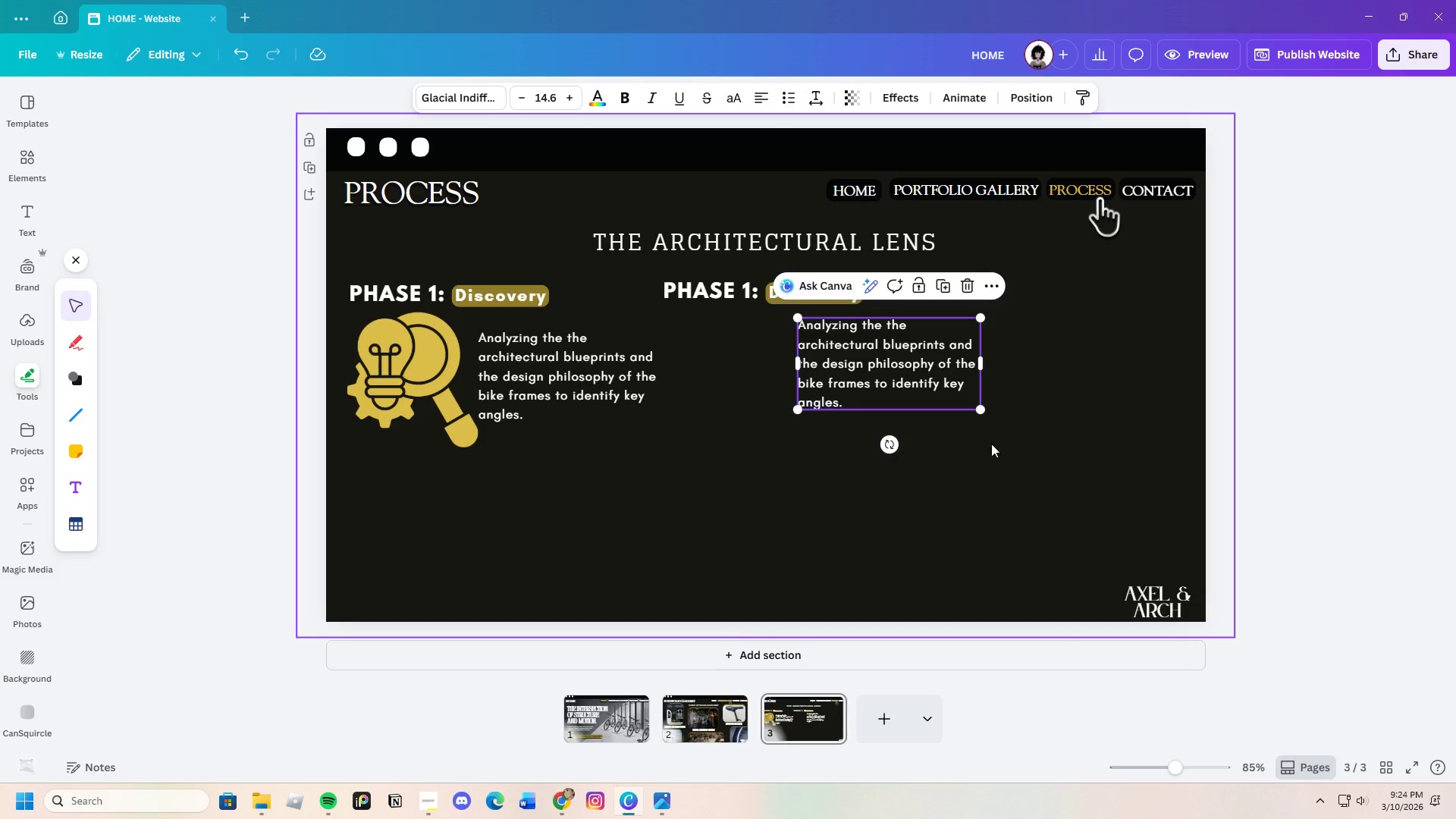 
left_click([991, 444])
 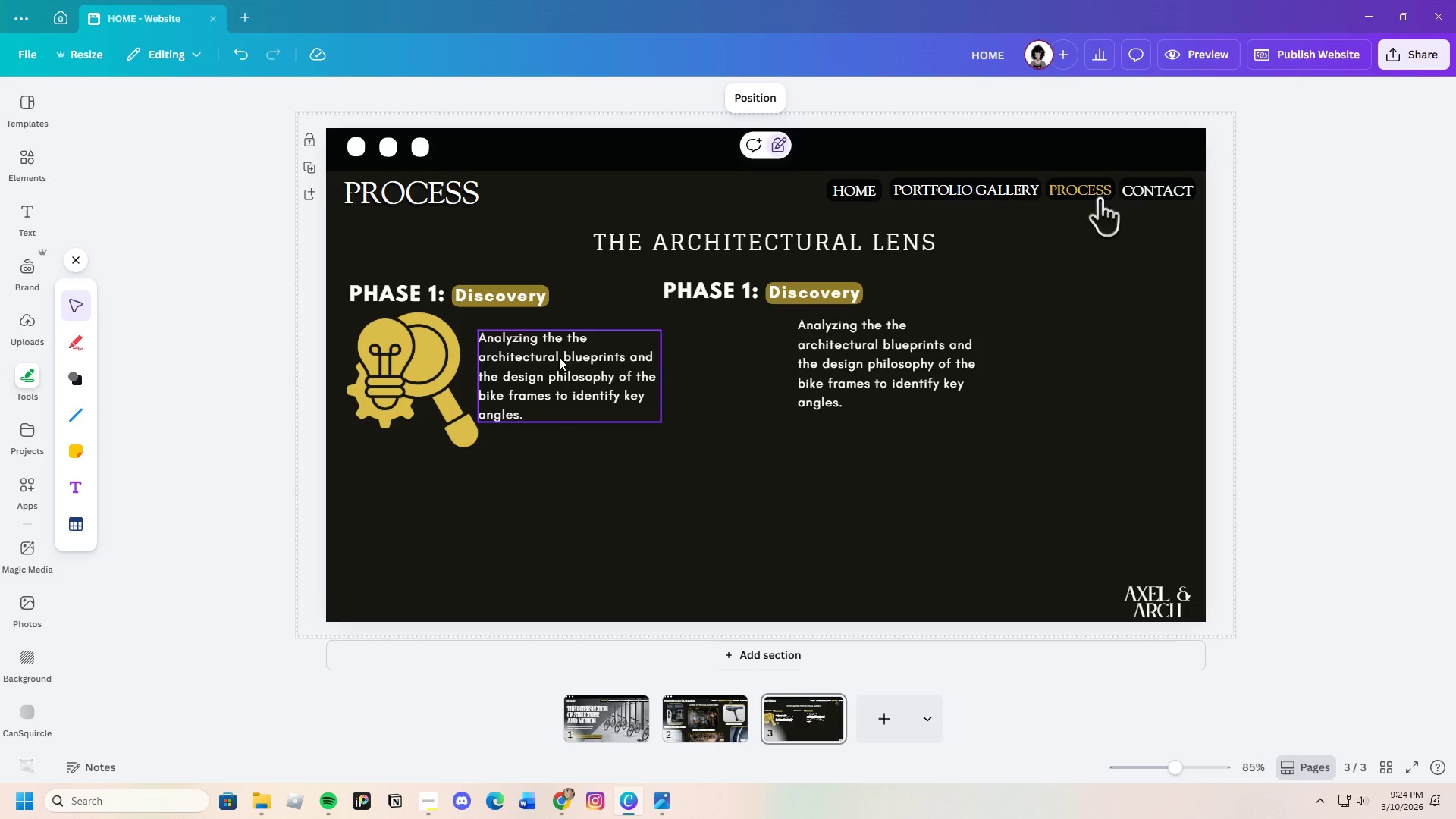 
wait(6.58)
 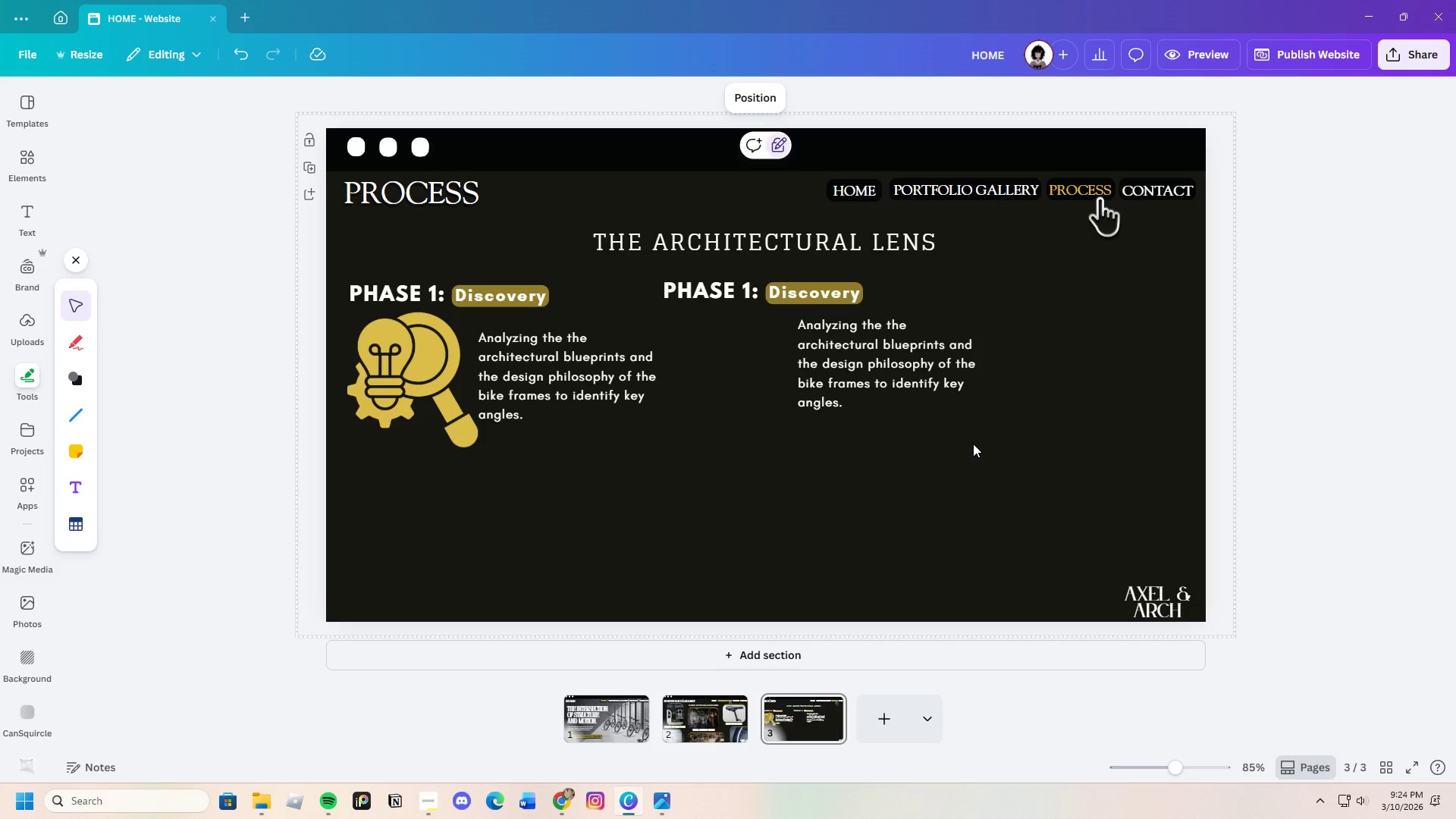 
left_click_drag(start_coordinate=[619, 292], to_coordinate=[893, 302])
 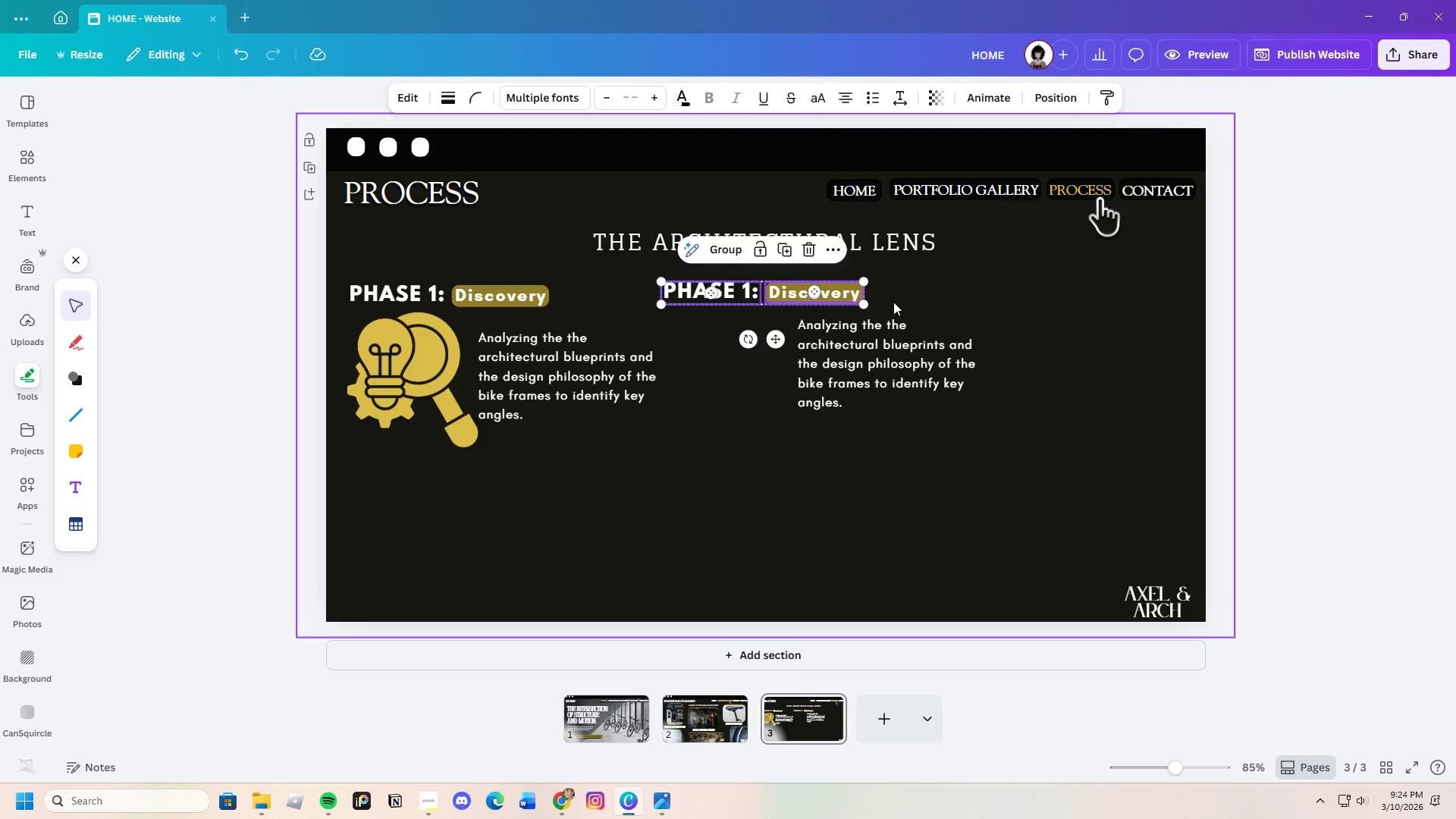 
key(Control+C)
 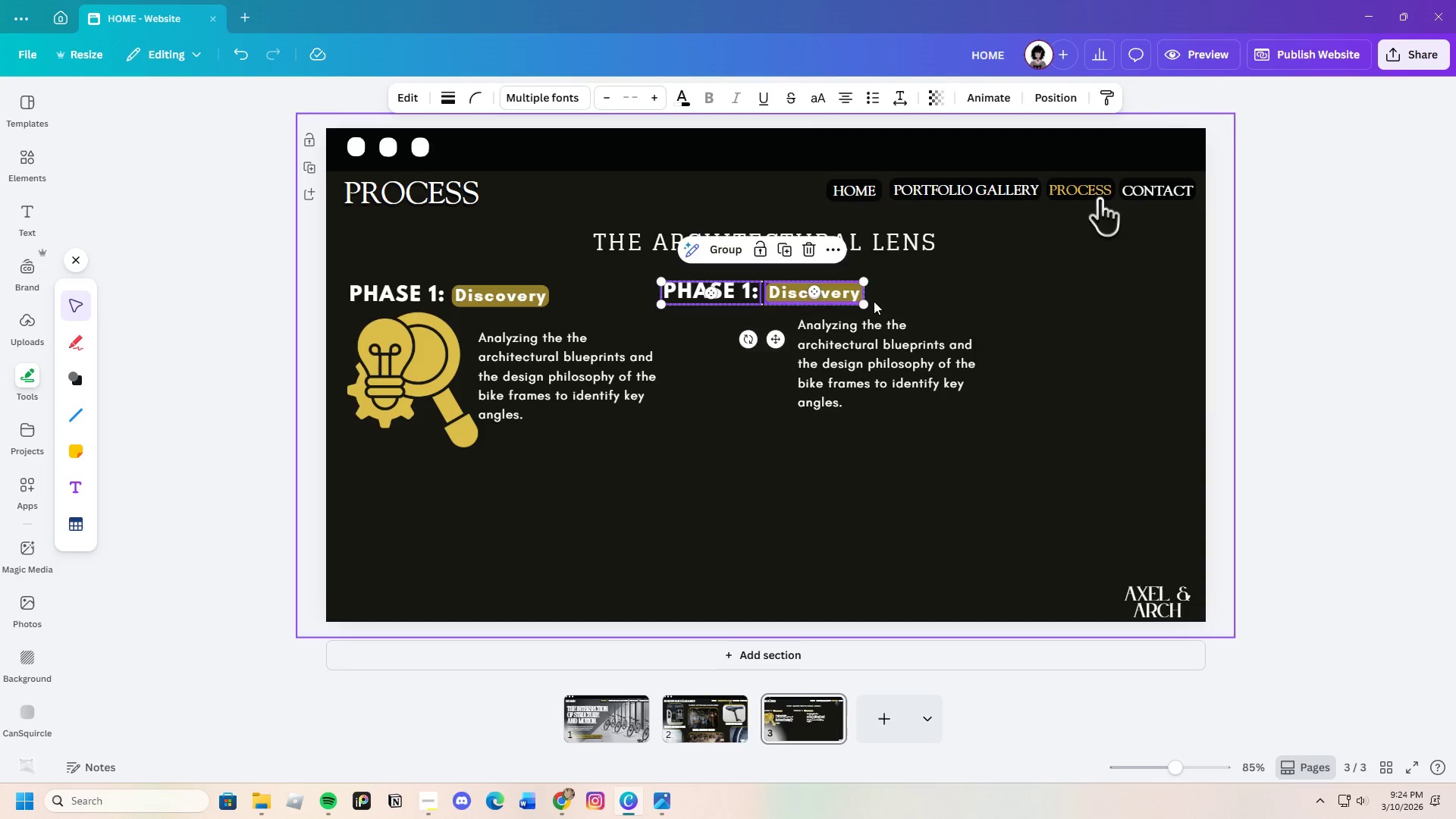 
key(Control+V)
 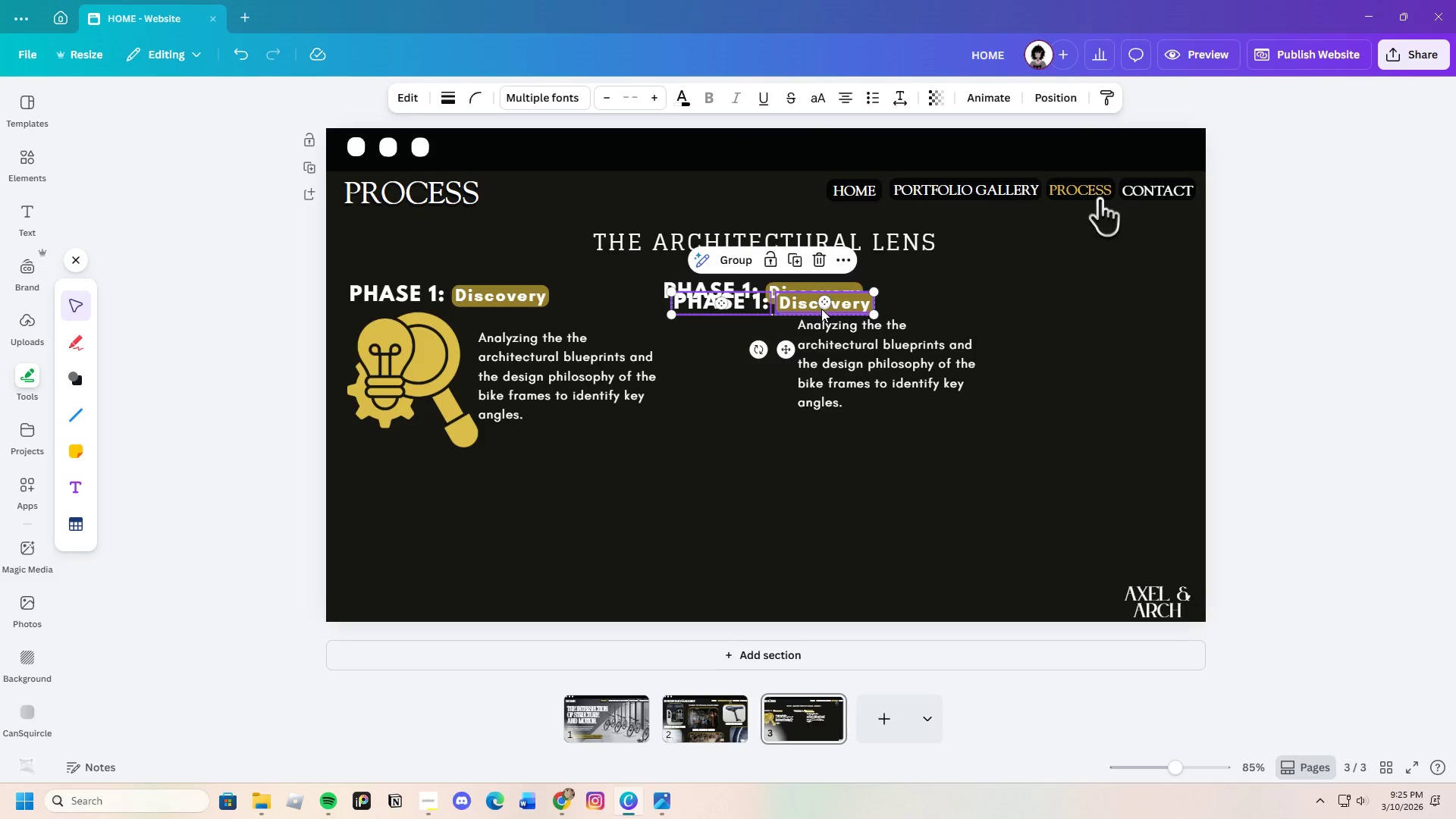 
left_click_drag(start_coordinate=[821, 309], to_coordinate=[1157, 304])
 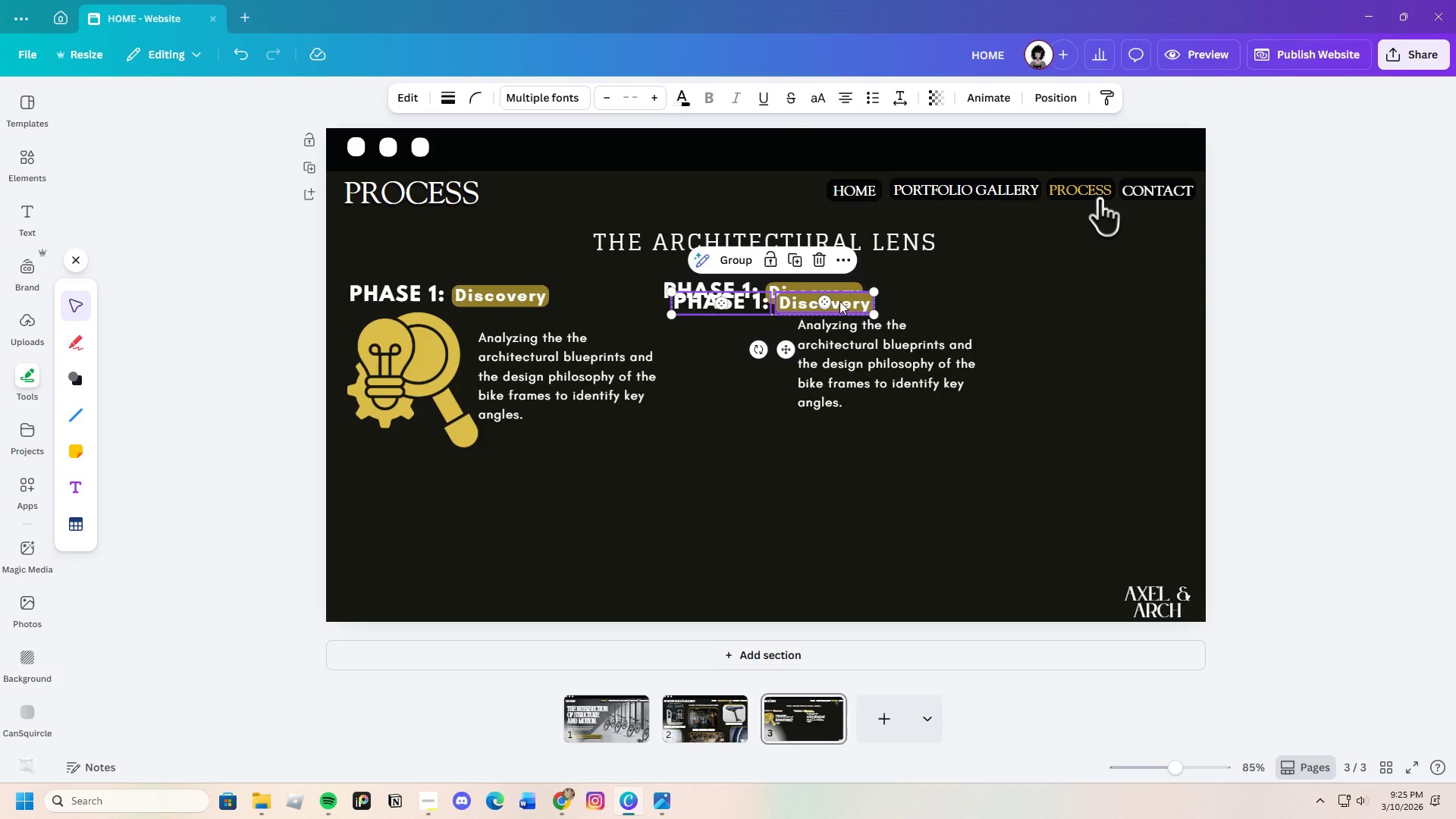 
left_click_drag(start_coordinate=[839, 301], to_coordinate=[1150, 289])
 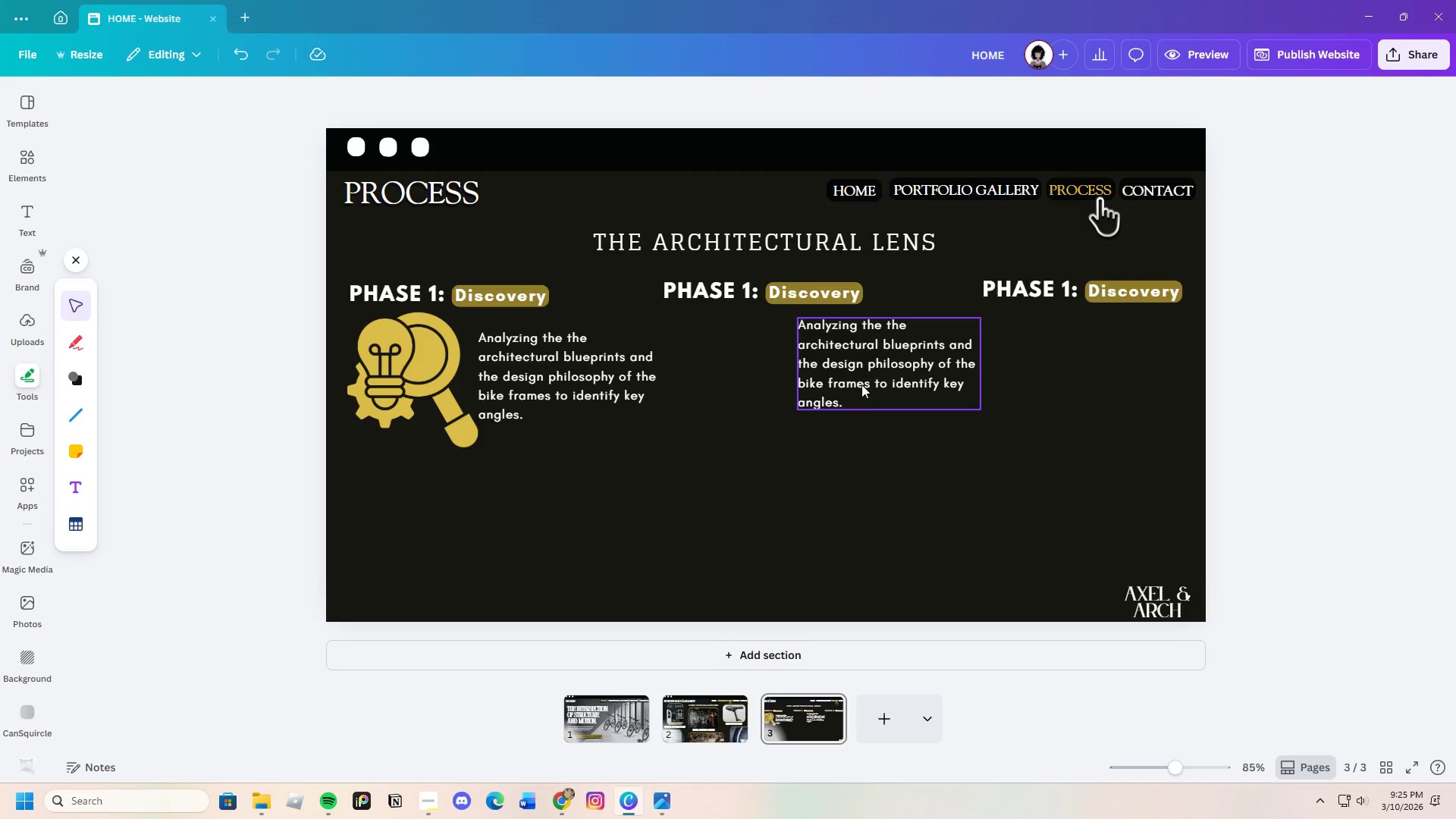 
key(Control+C)
 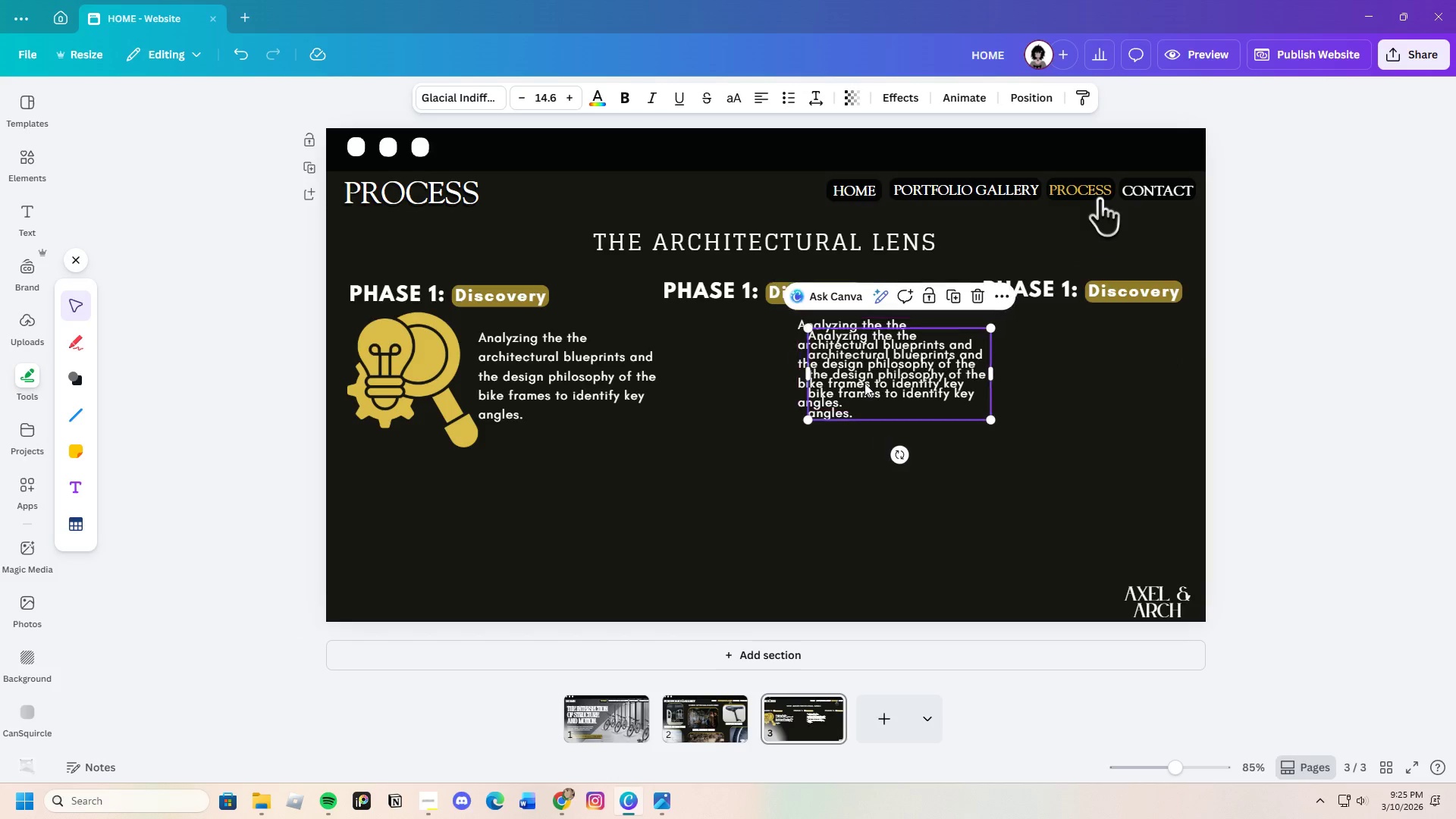 
key(Control+V)
 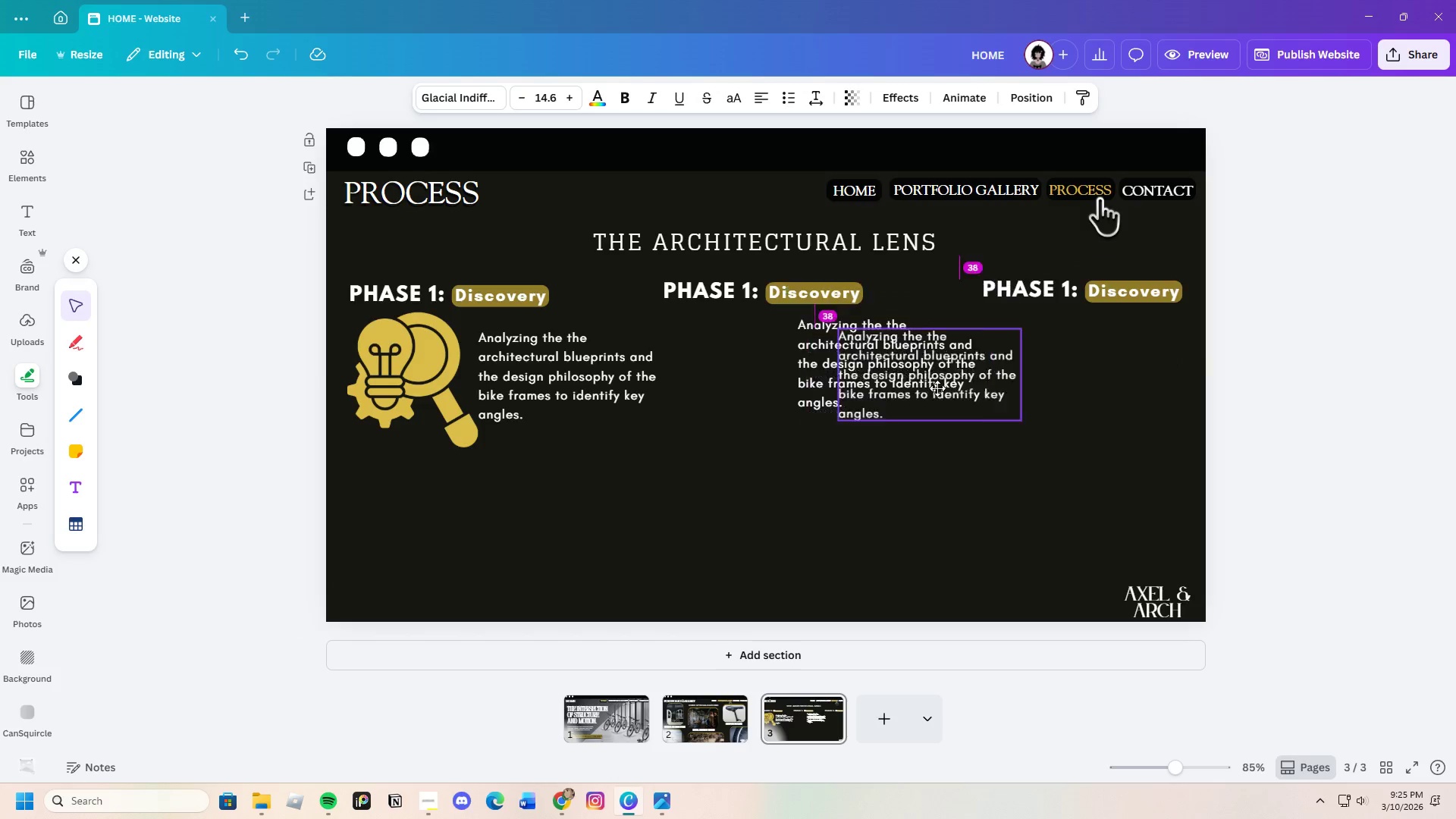 
left_click_drag(start_coordinate=[871, 388], to_coordinate=[1084, 376])
 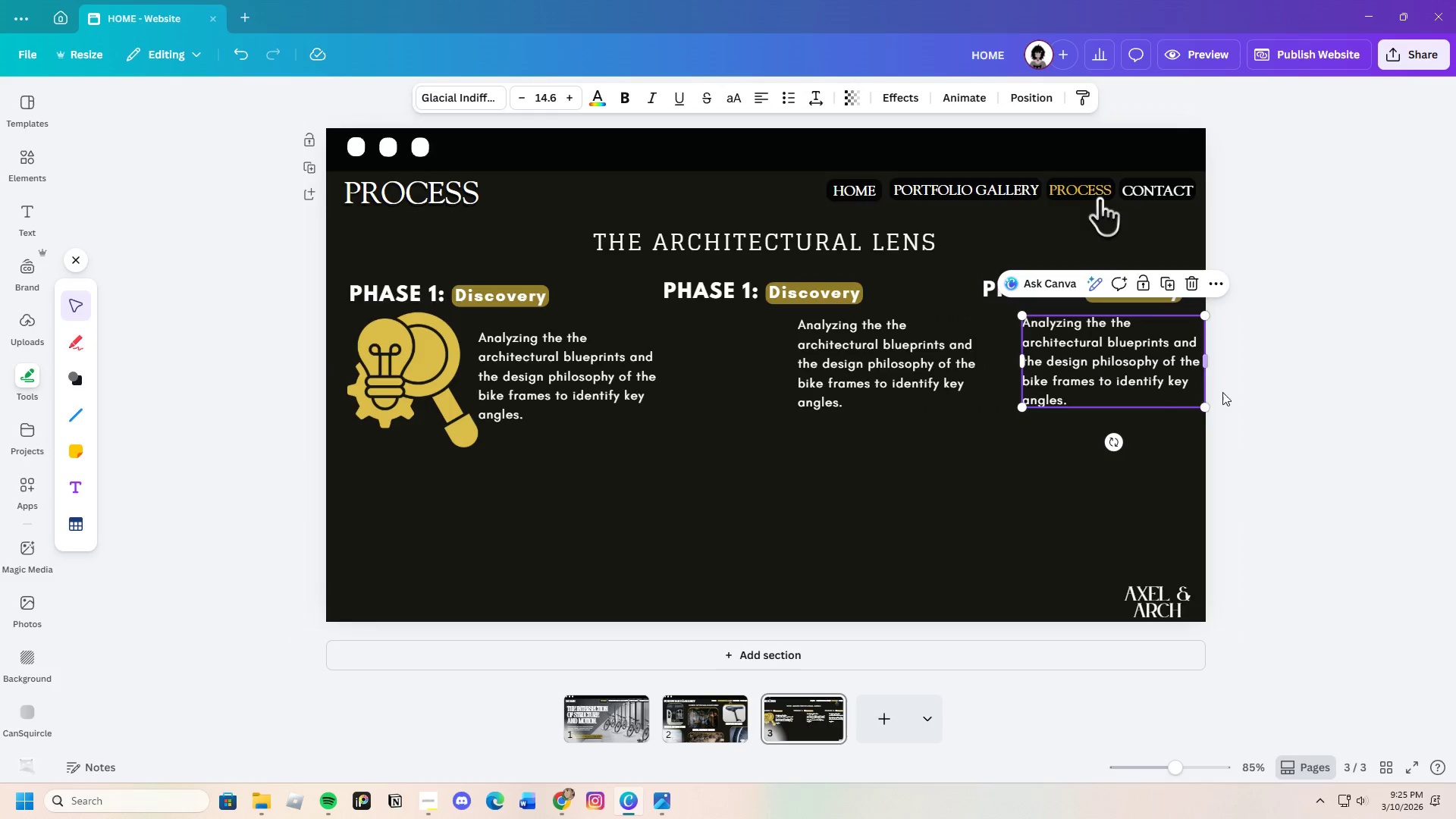 
left_click([1250, 395])
 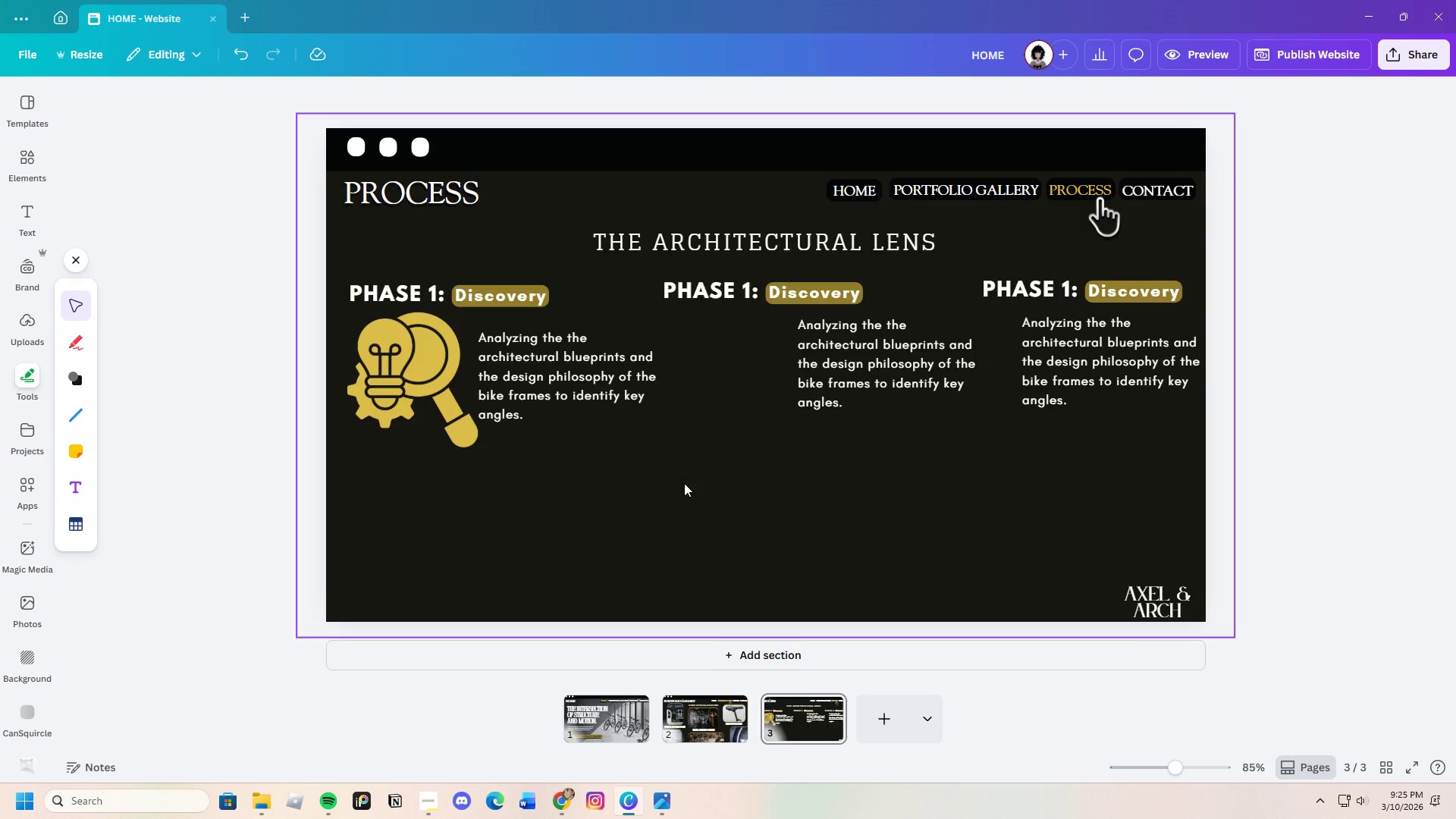 
left_click([678, 485])
 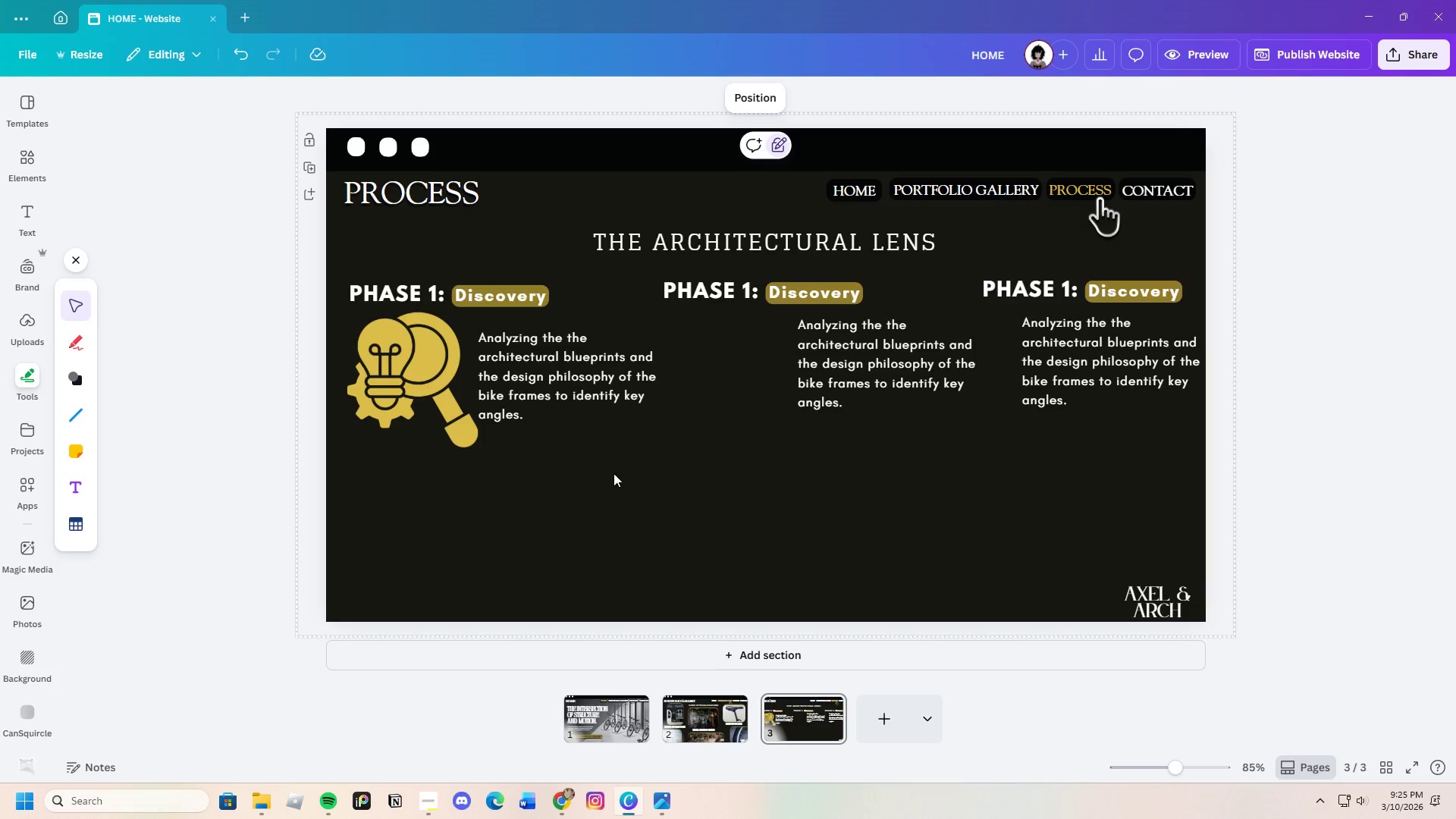 
left_click([447, 401])
 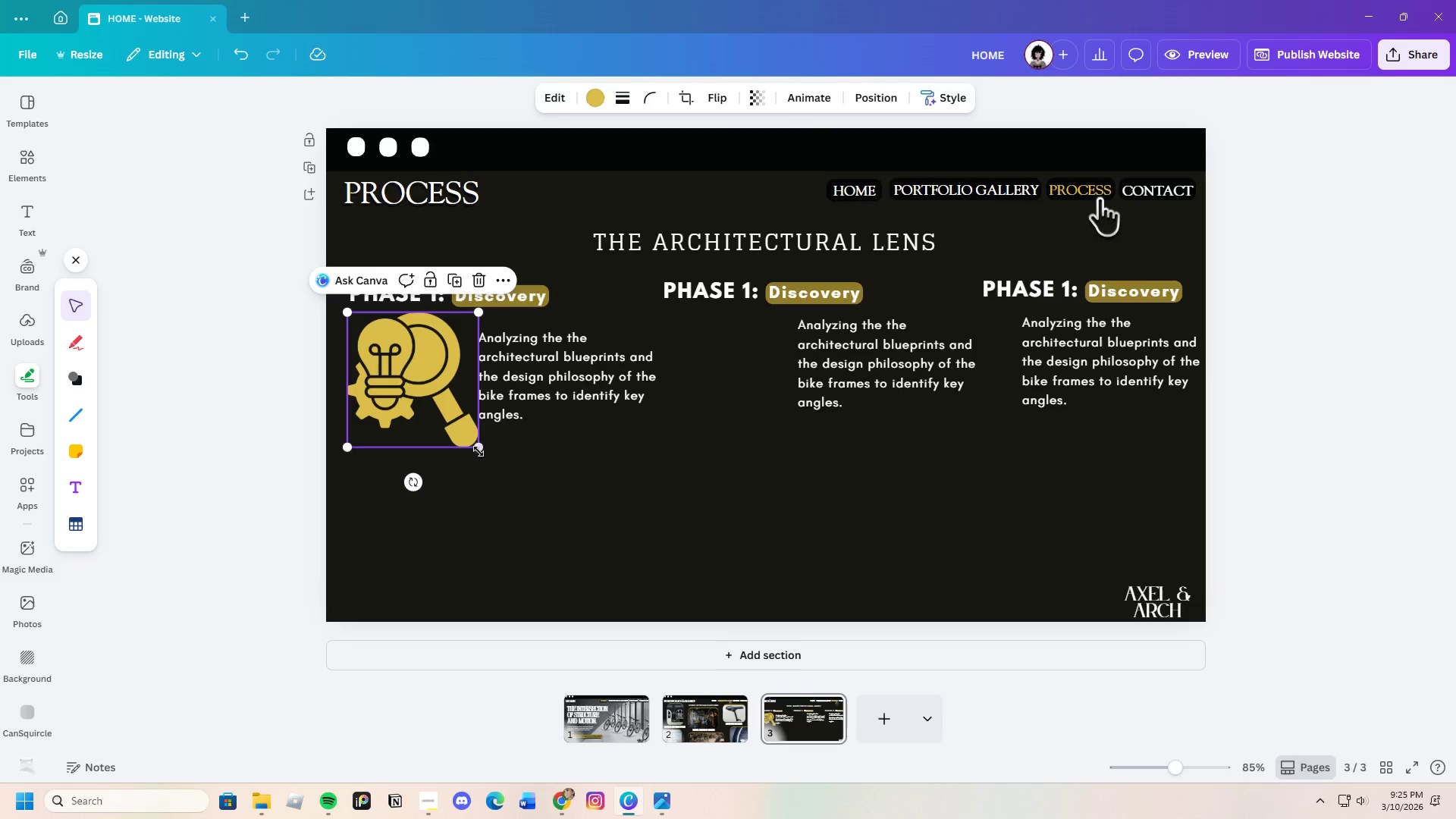 
left_click_drag(start_coordinate=[479, 450], to_coordinate=[458, 430])
 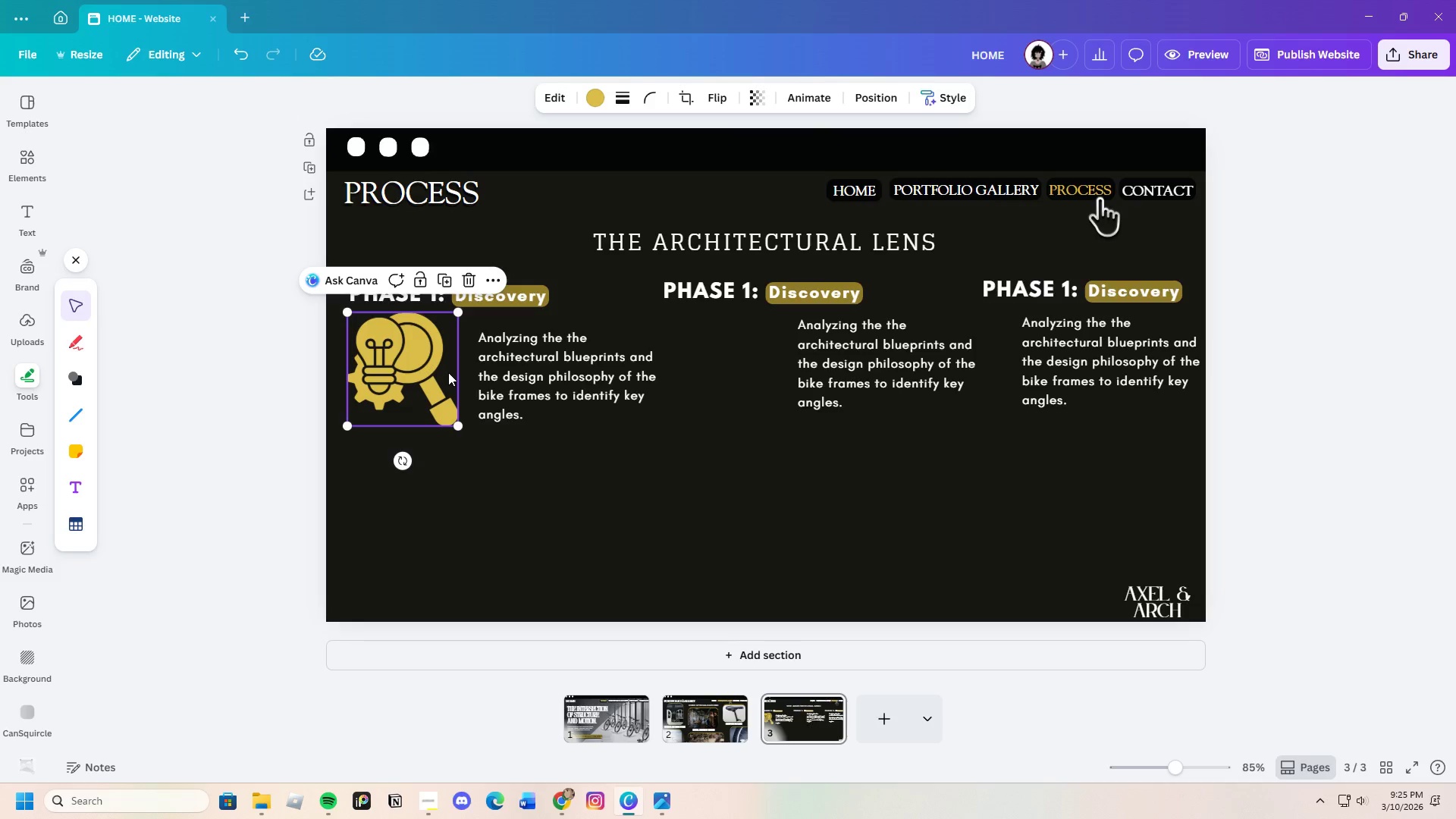 
left_click_drag(start_coordinate=[448, 372], to_coordinate=[432, 373])
 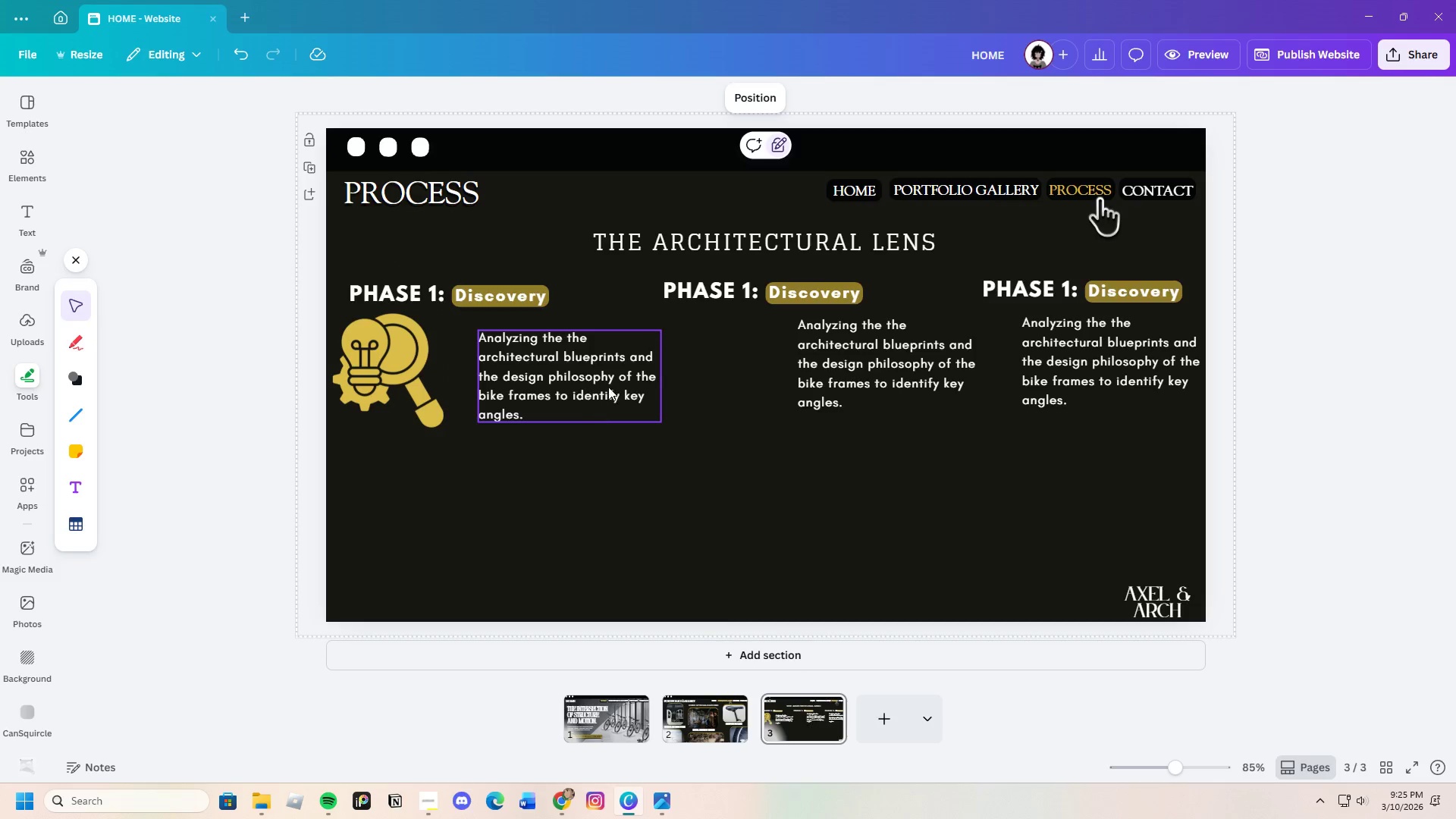 
left_click_drag(start_coordinate=[608, 386], to_coordinate=[583, 380])
 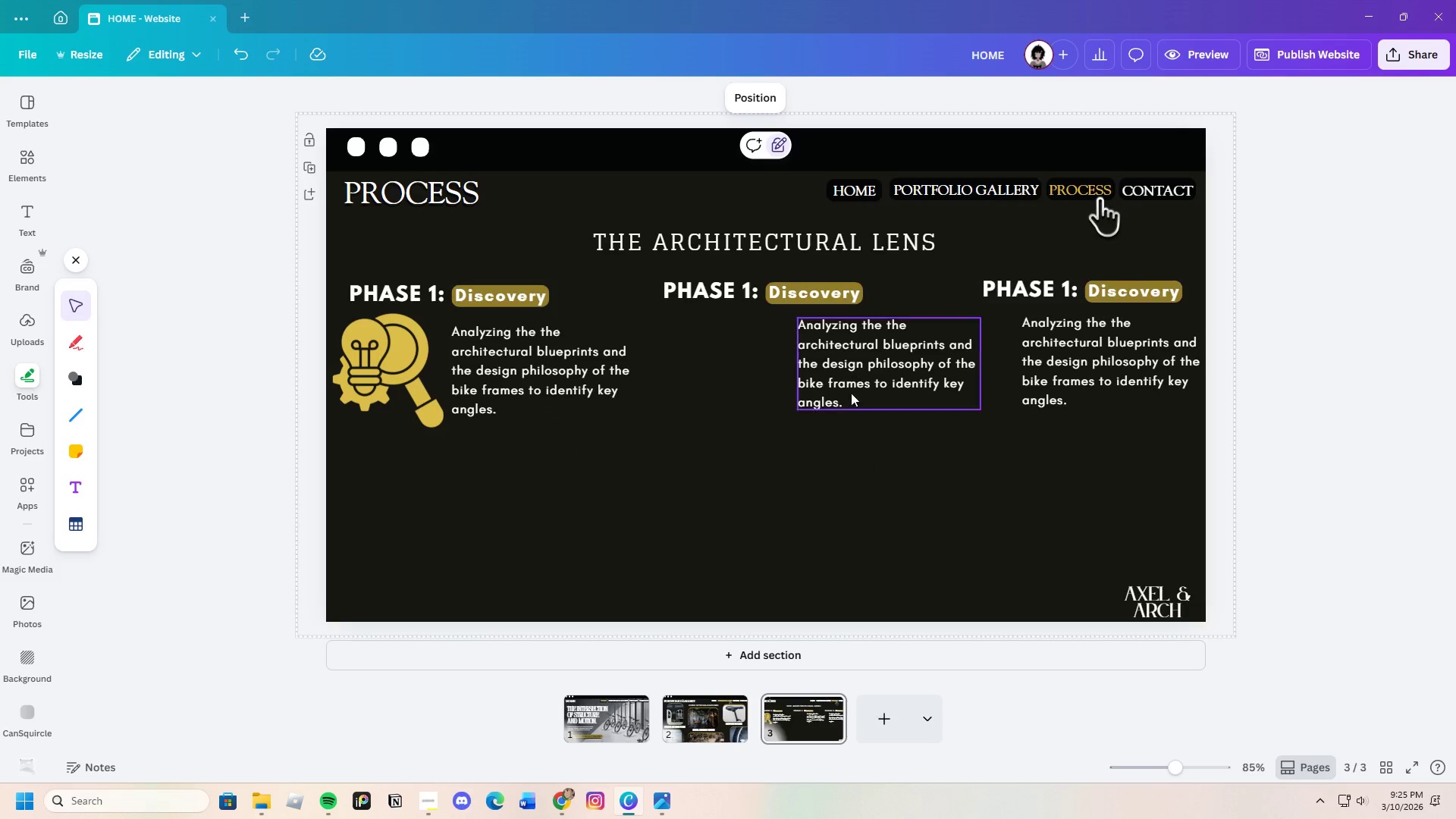 
left_click_drag(start_coordinate=[846, 378], to_coordinate=[817, 375])
 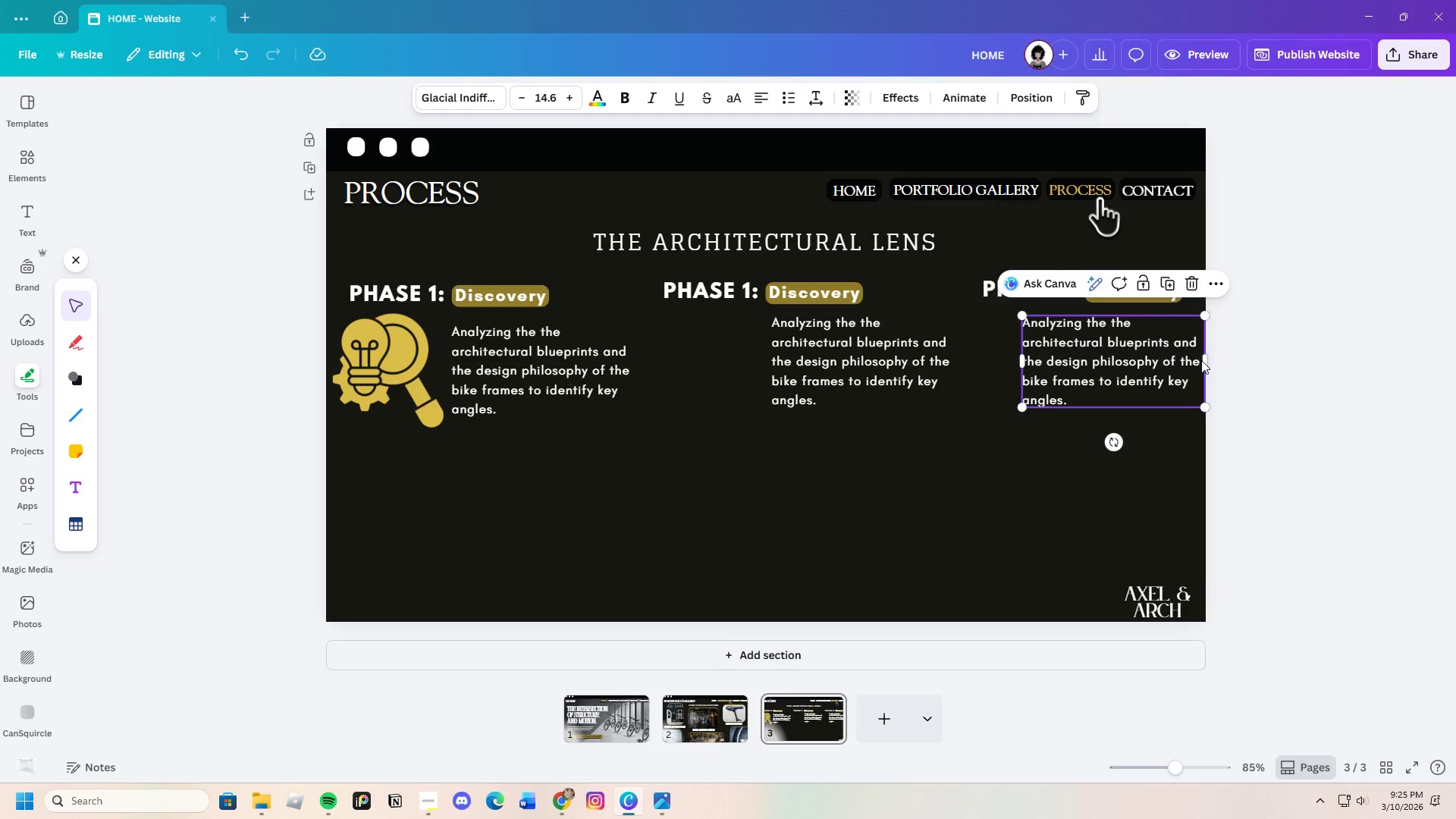 
left_click_drag(start_coordinate=[1206, 359], to_coordinate=[1181, 359])
 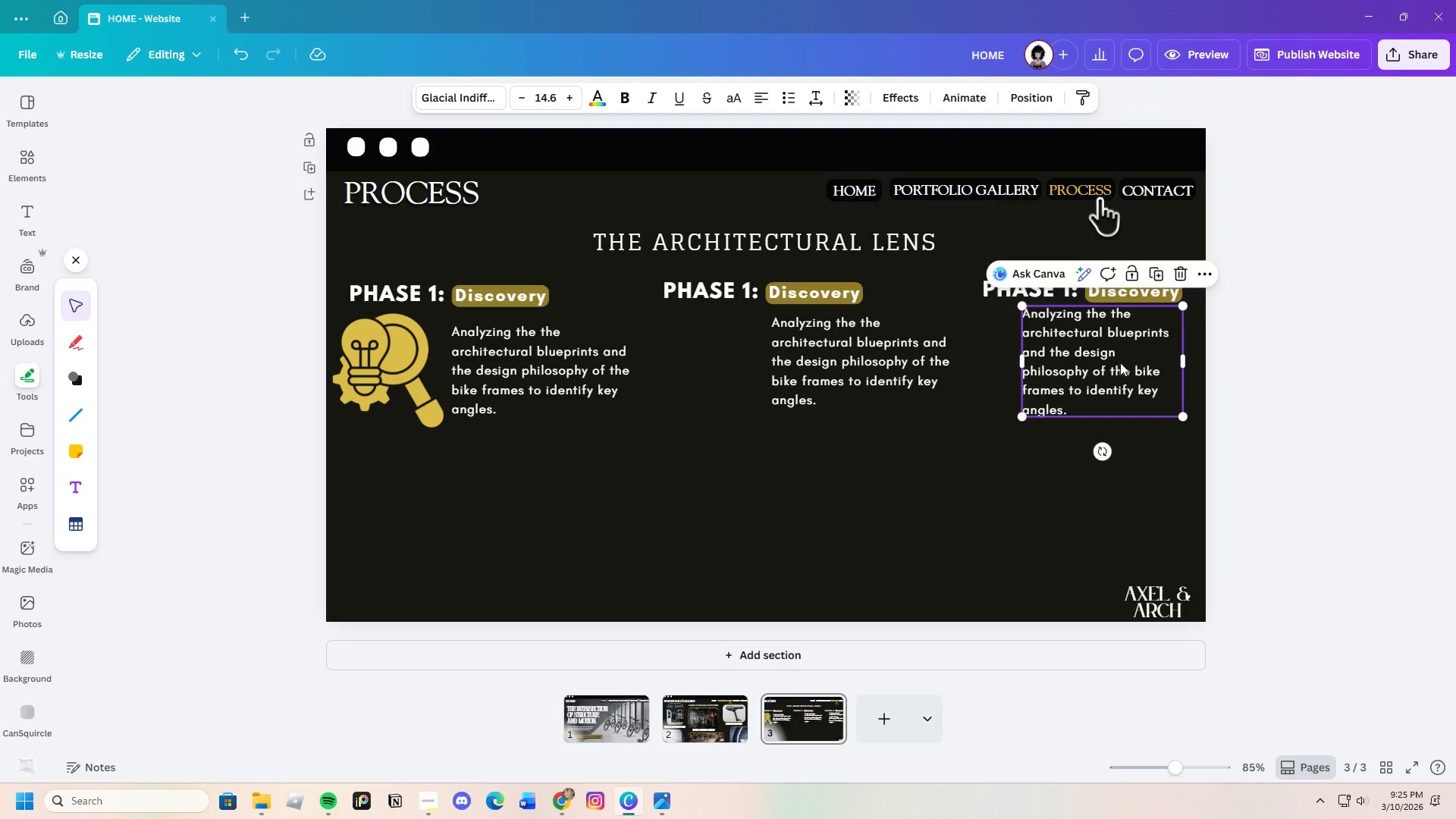 
left_click_drag(start_coordinate=[1118, 360], to_coordinate=[1146, 369])
 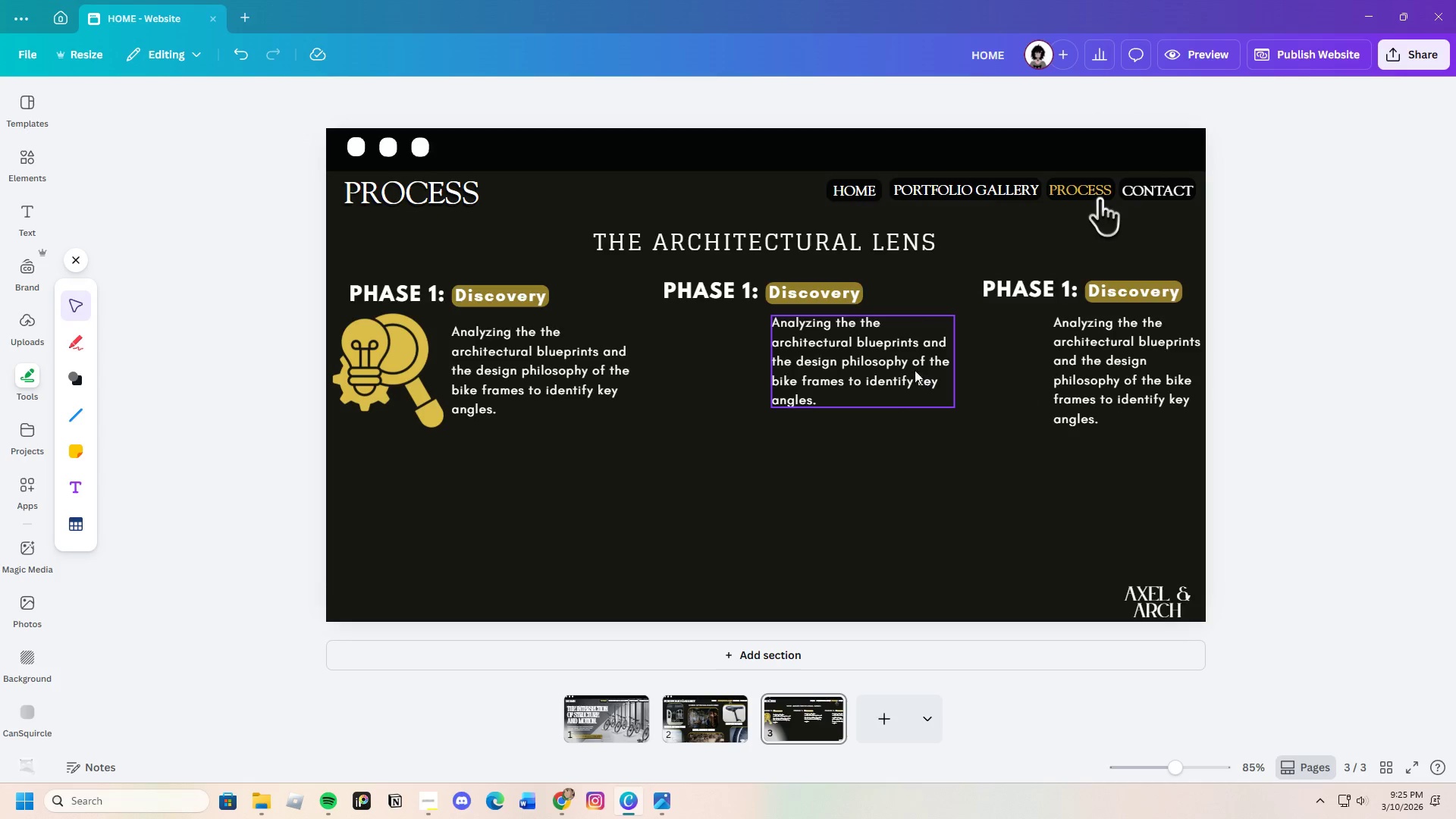 
left_click([902, 369])
 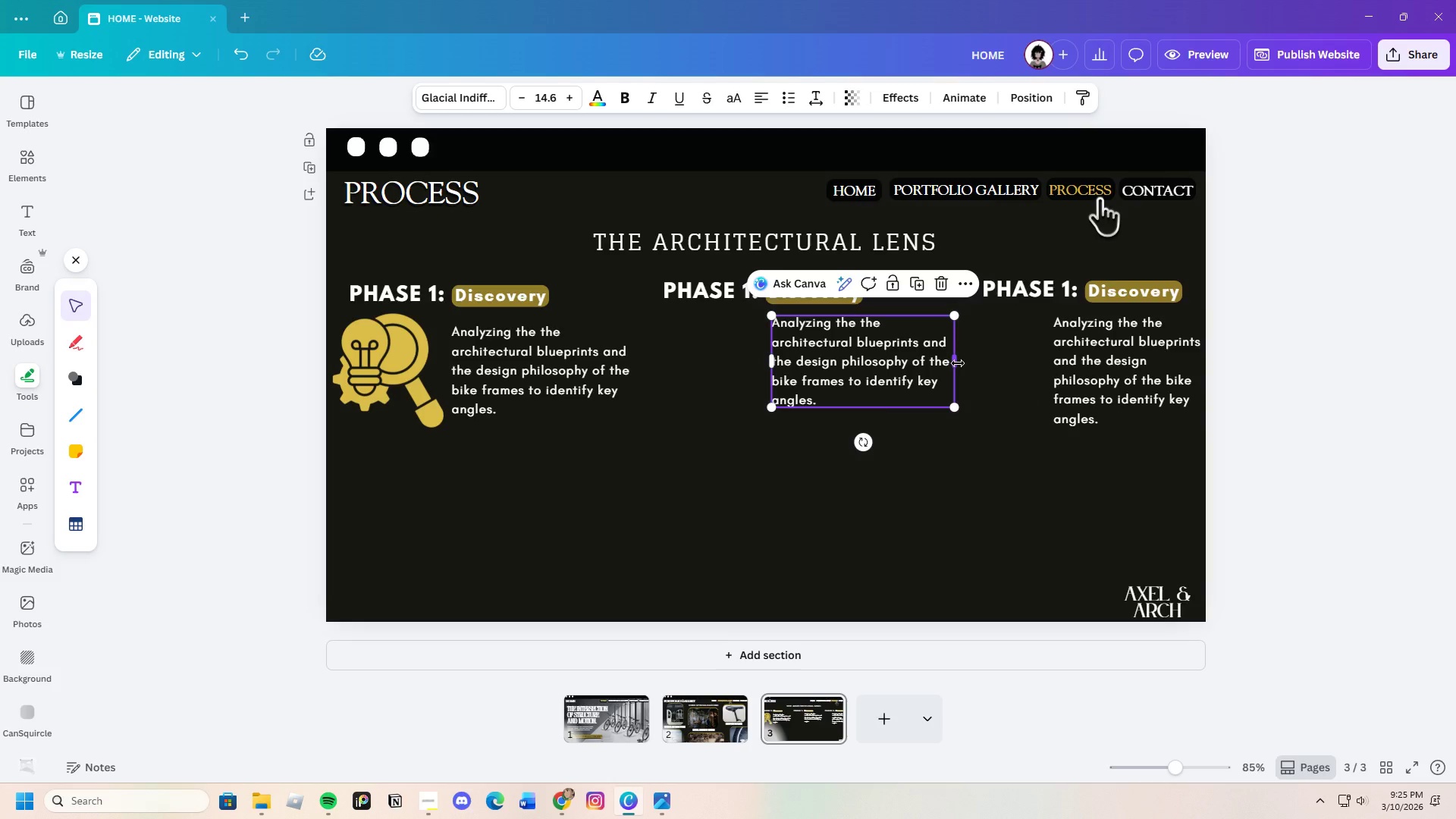 
left_click_drag(start_coordinate=[958, 363], to_coordinate=[934, 360])
 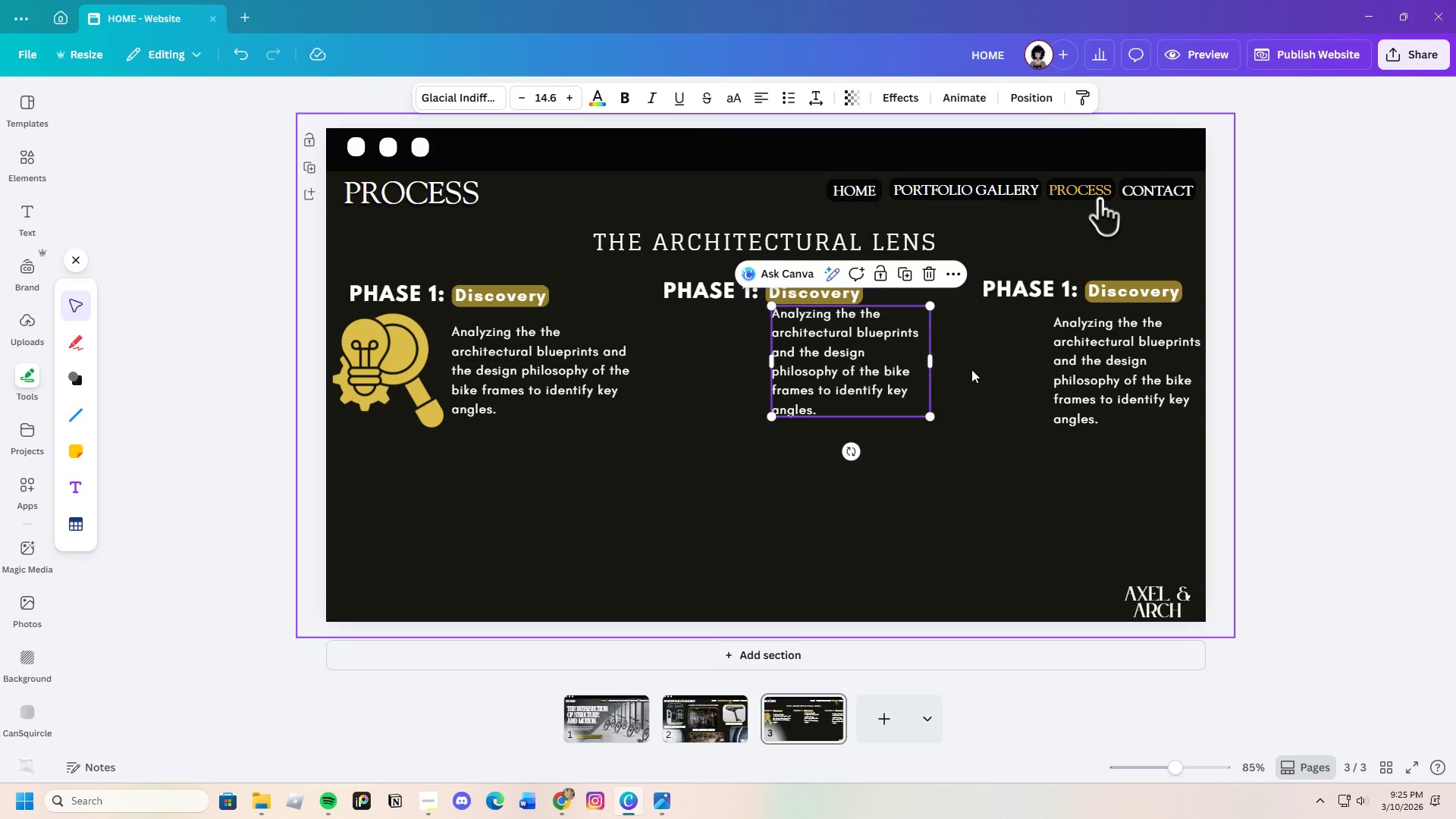 
left_click([971, 369])
 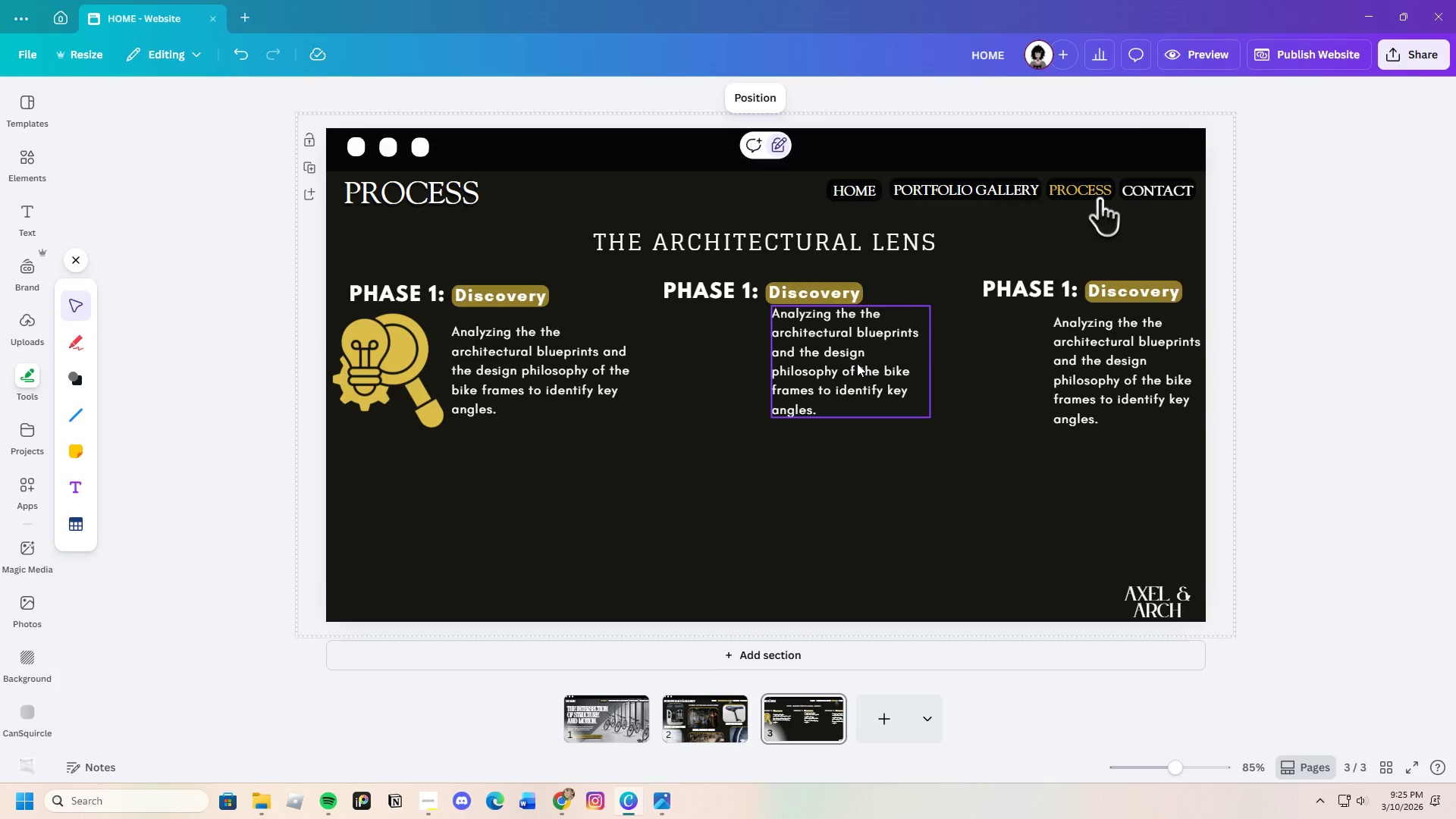 
left_click_drag(start_coordinate=[857, 363], to_coordinate=[857, 374])
 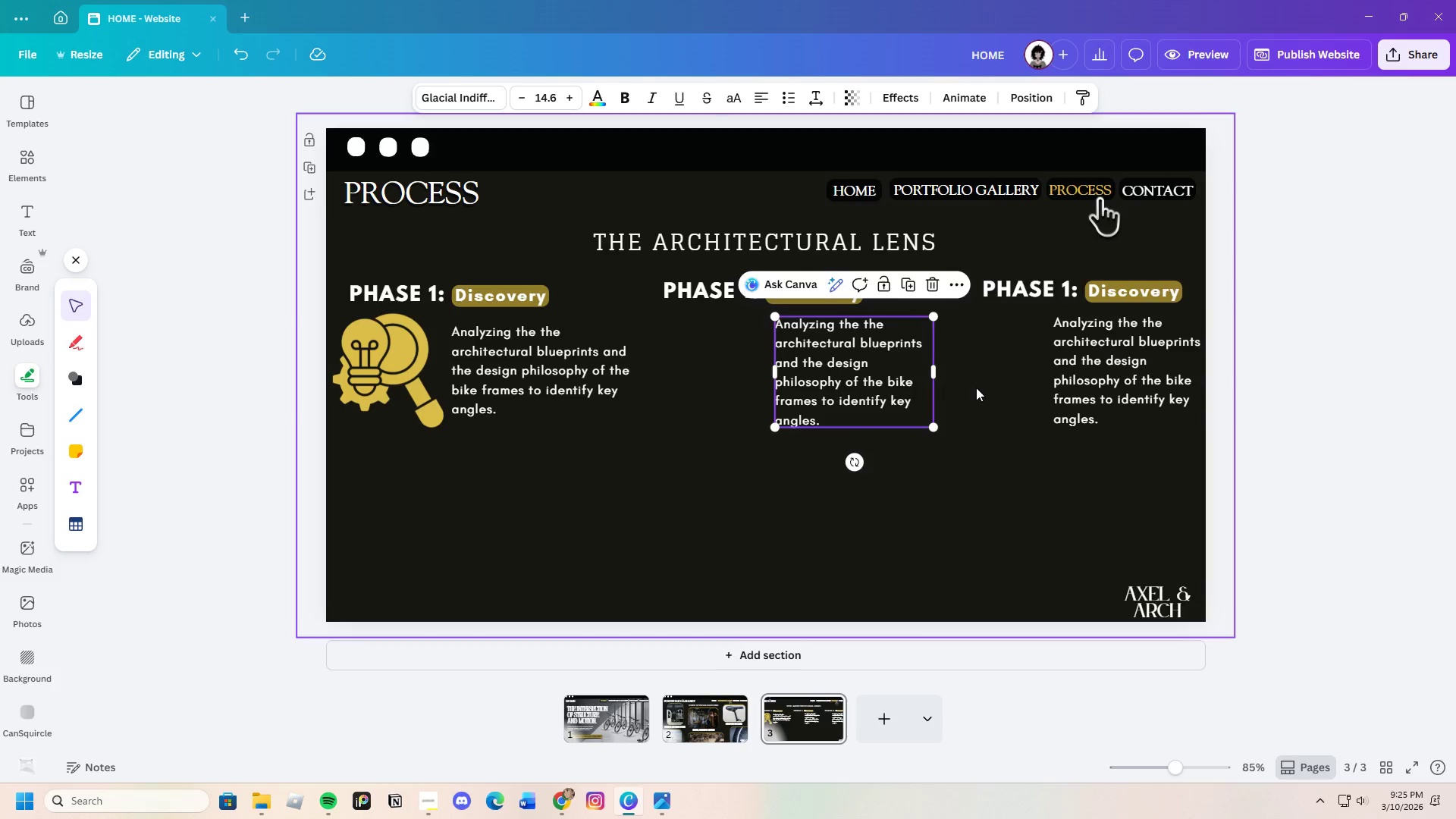 
left_click([976, 388])
 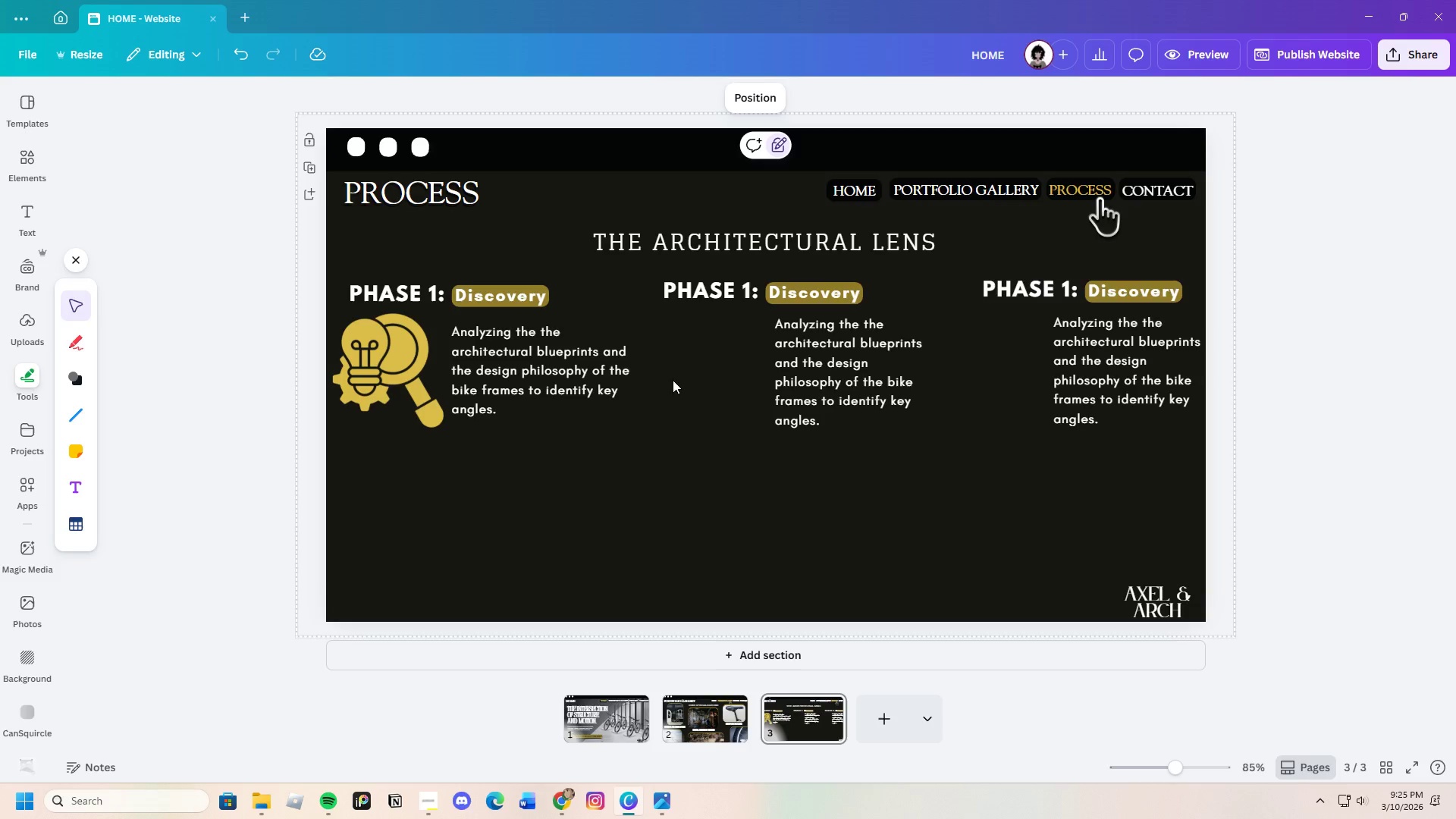 
double_click([807, 287])
 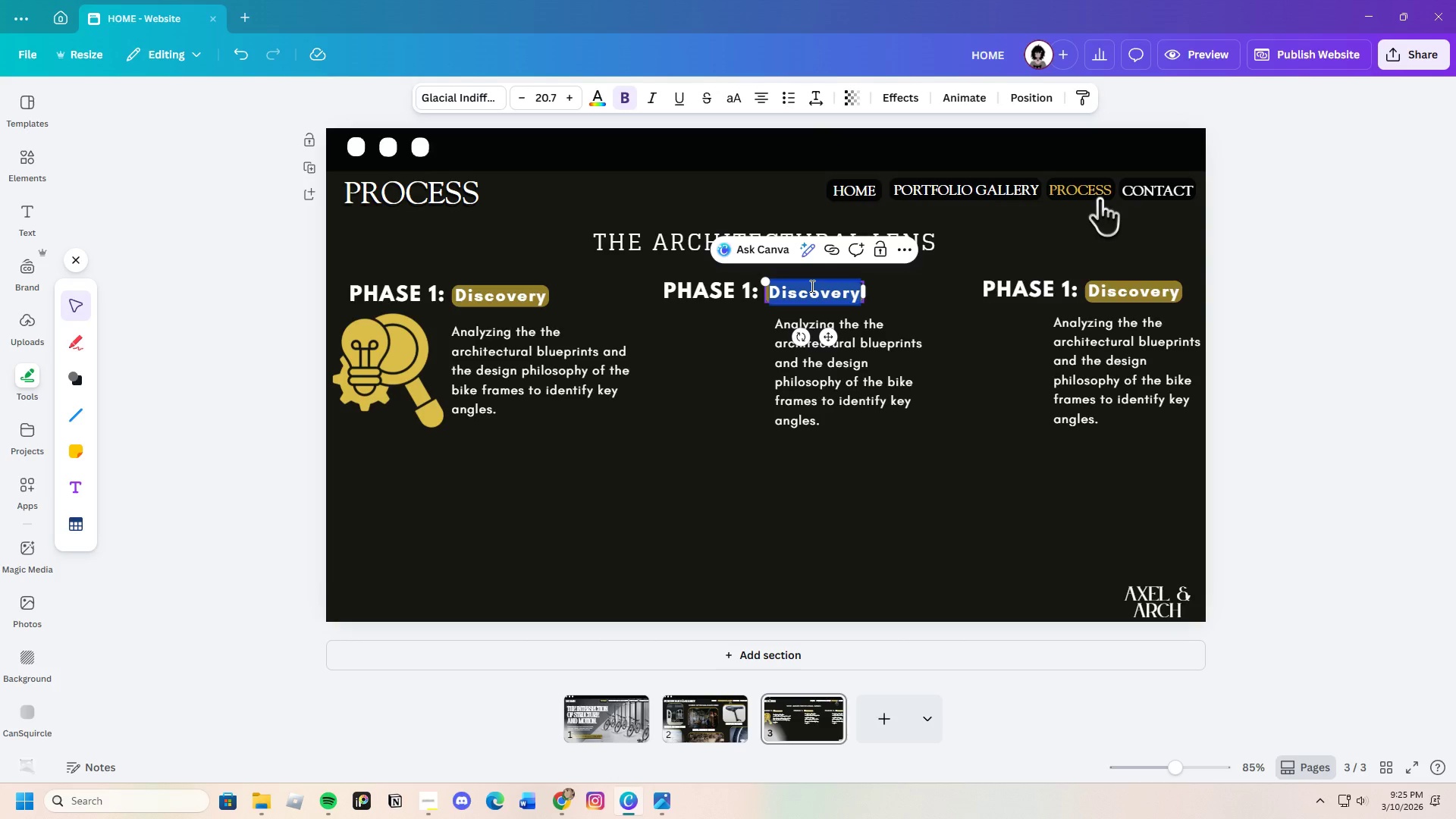 
key(Backspace)
type(Composition)
 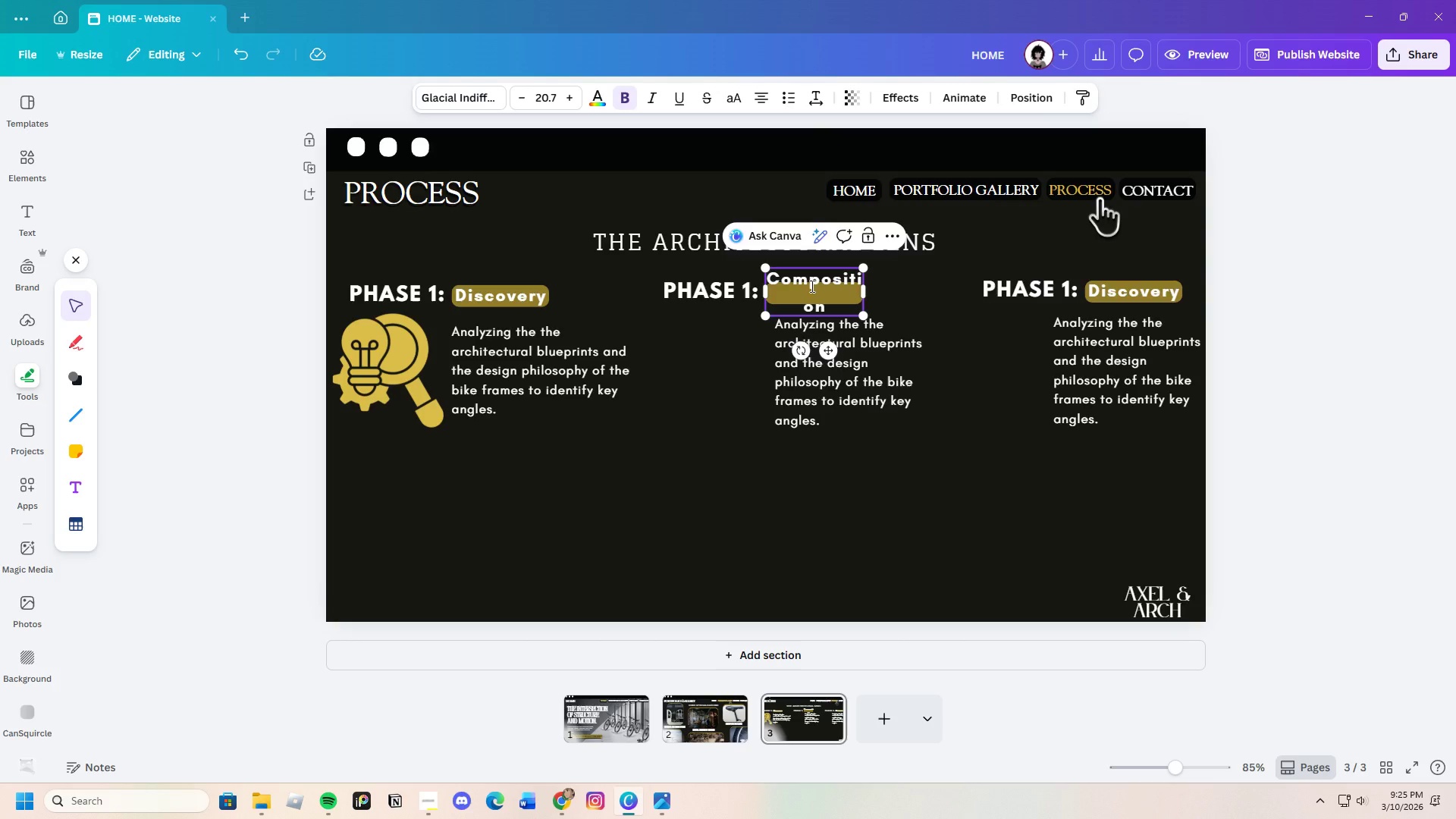 
left_click_drag(start_coordinate=[865, 292], to_coordinate=[892, 288])
 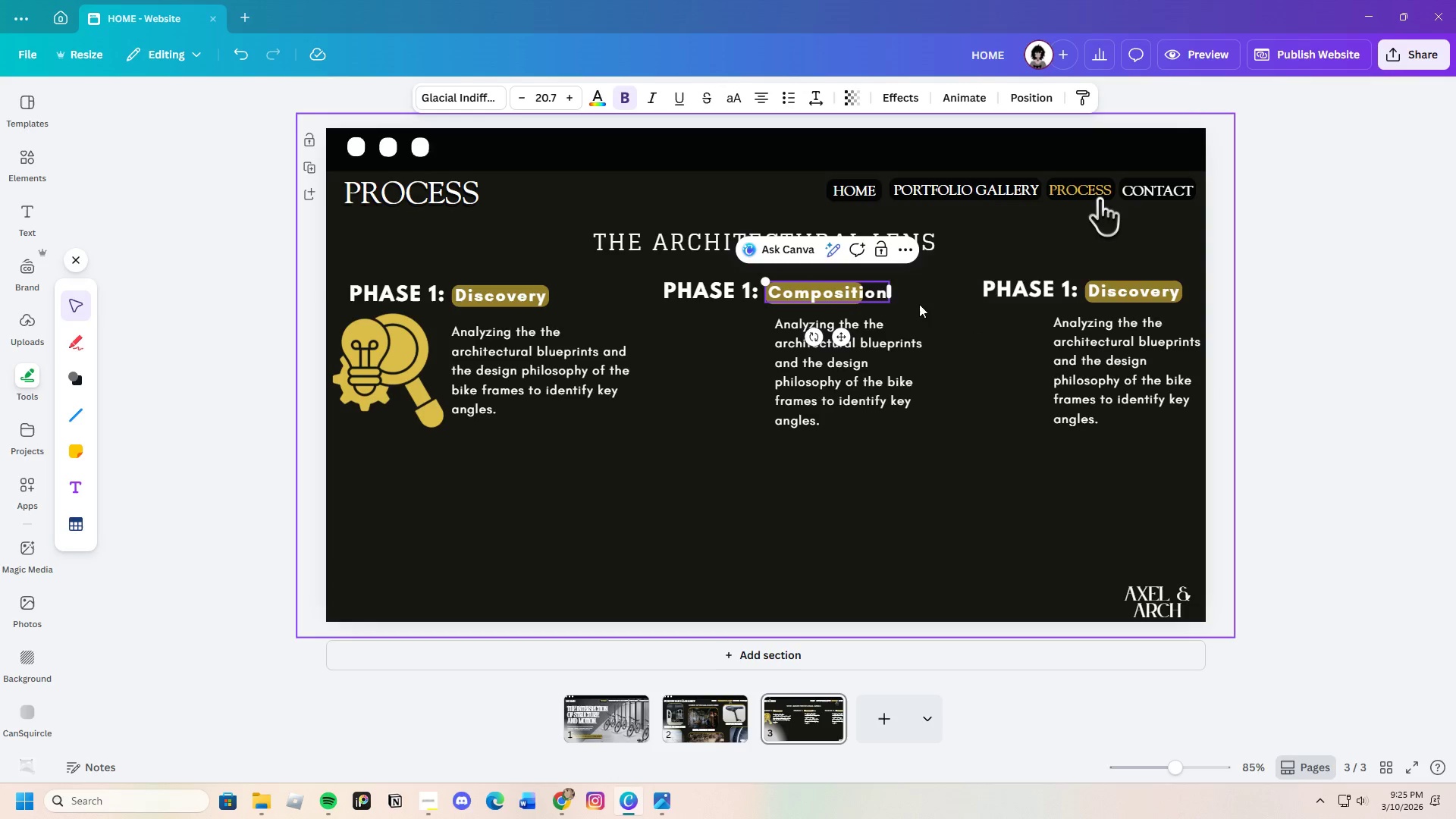 
left_click([921, 305])
 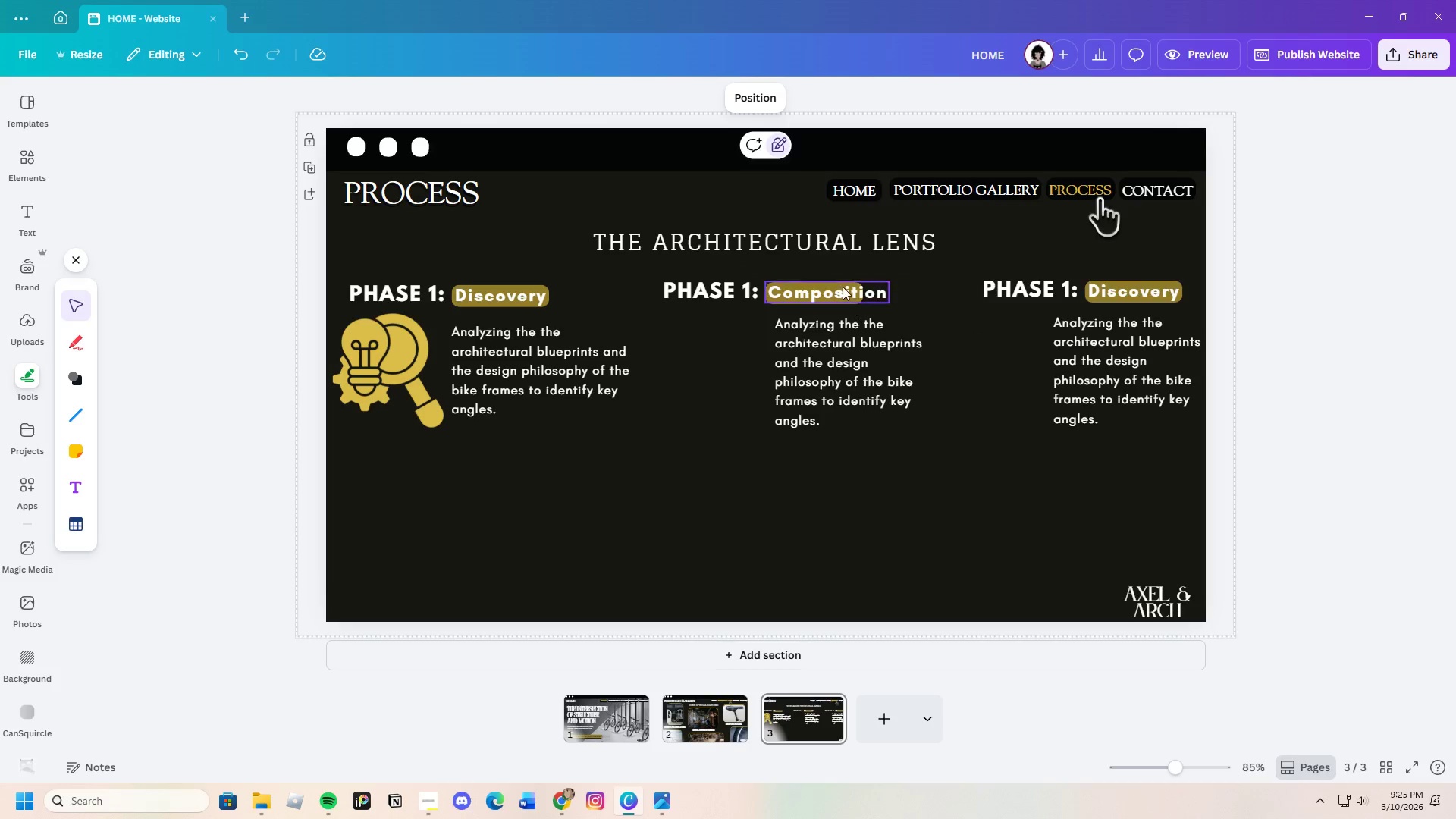 
left_click([842, 287])
 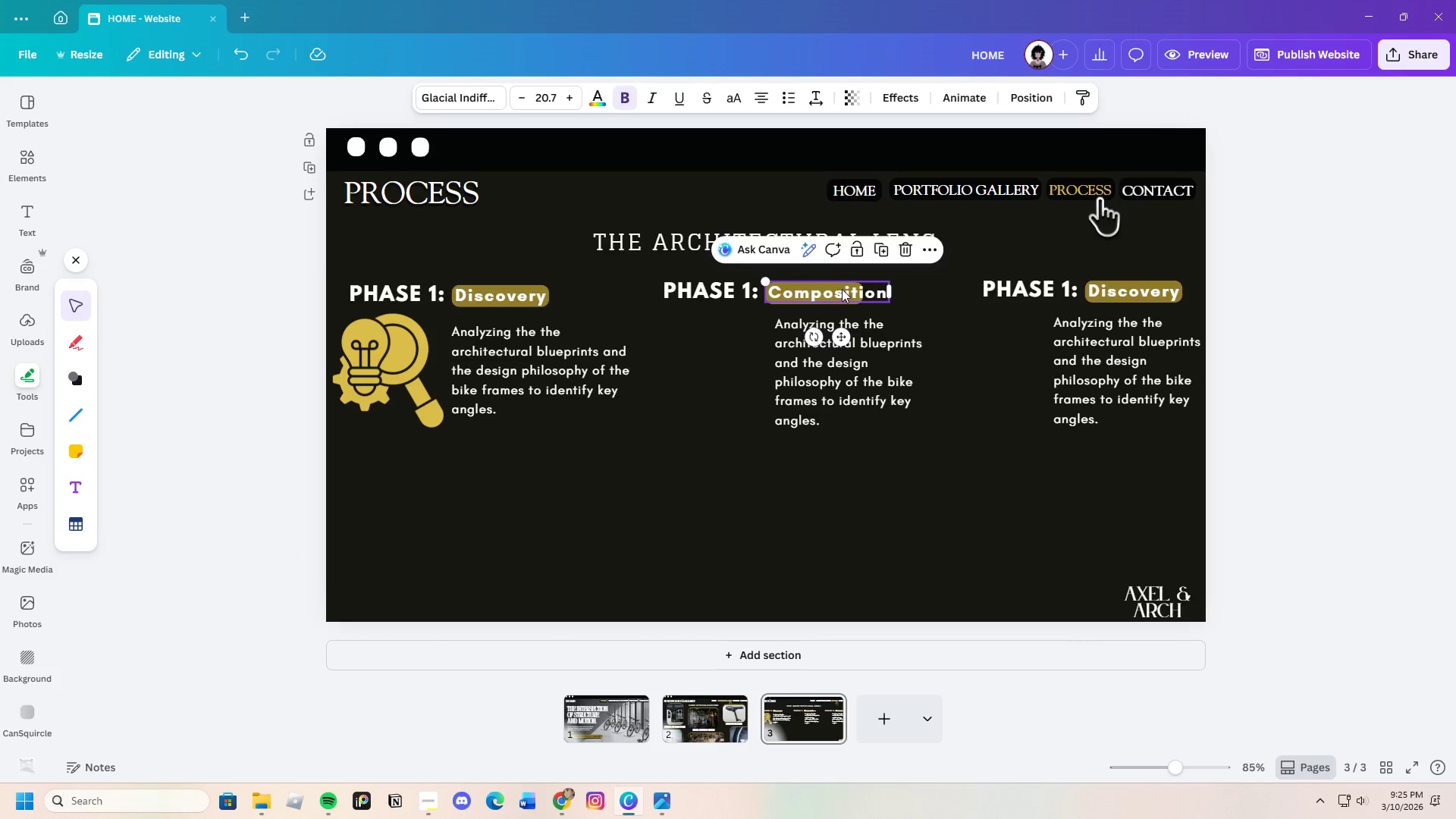 
left_click_drag(start_coordinate=[842, 287], to_coordinate=[846, 299])
 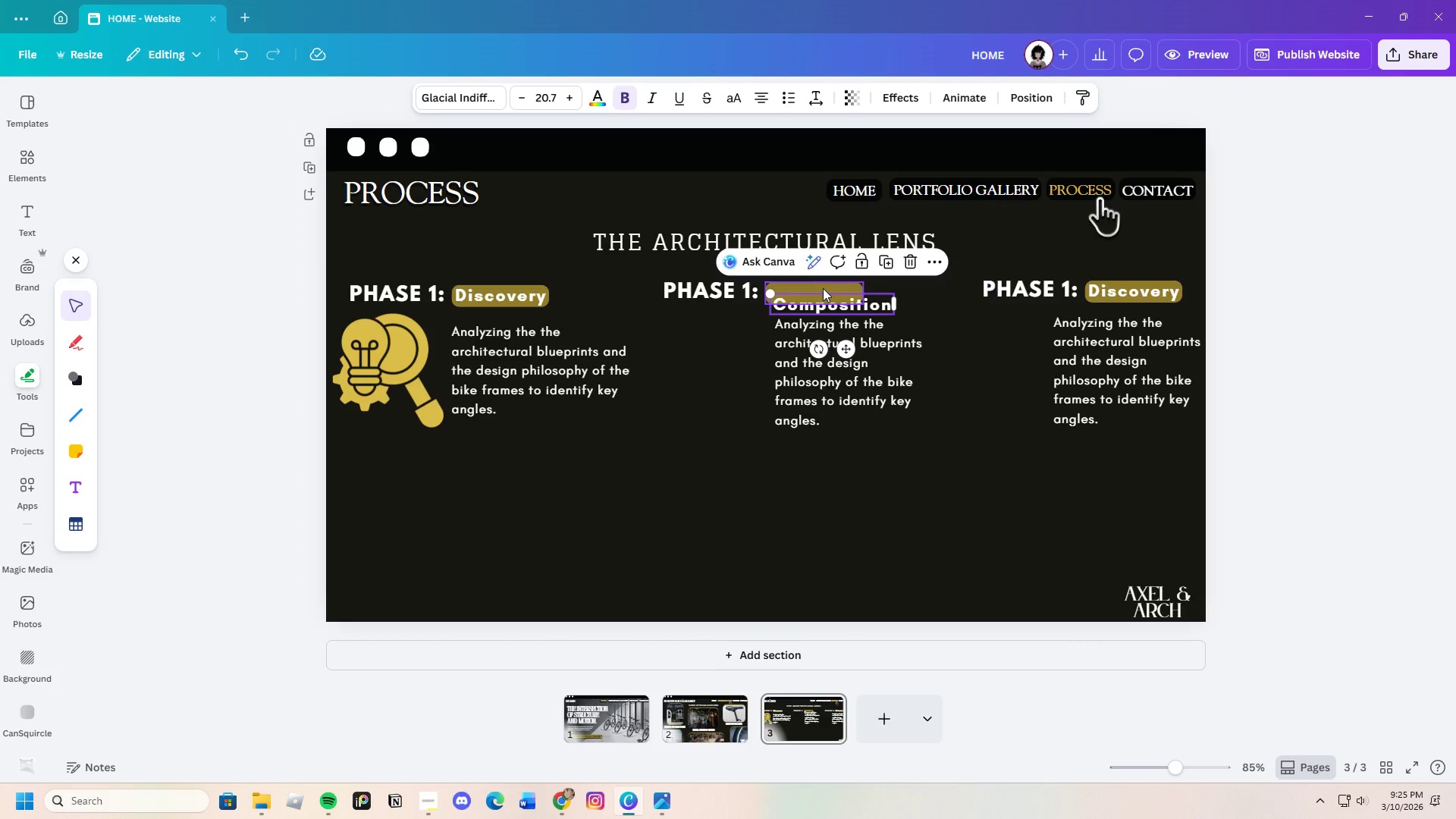 
left_click([823, 287])
 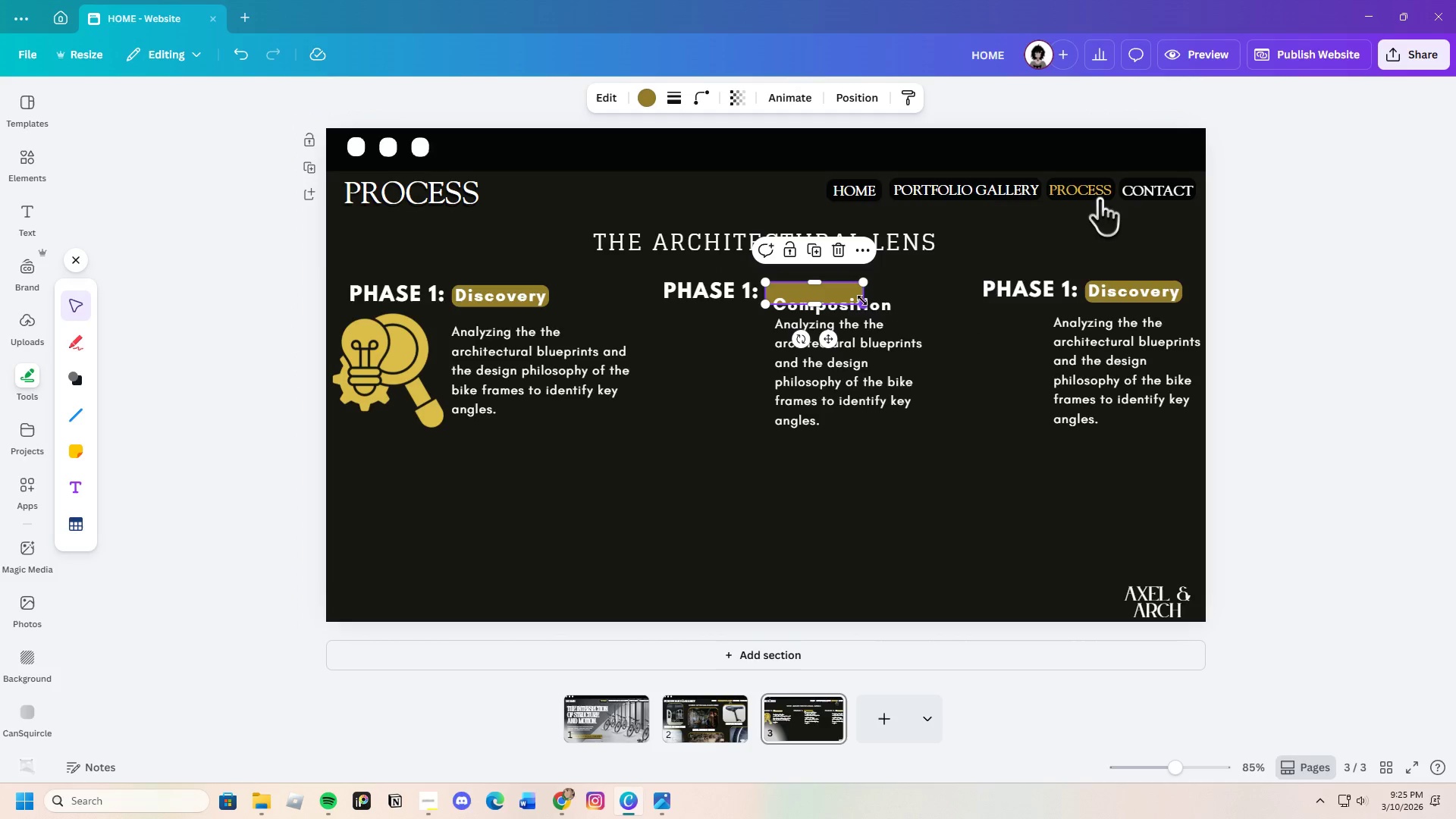 
left_click_drag(start_coordinate=[865, 282], to_coordinate=[905, 280])
 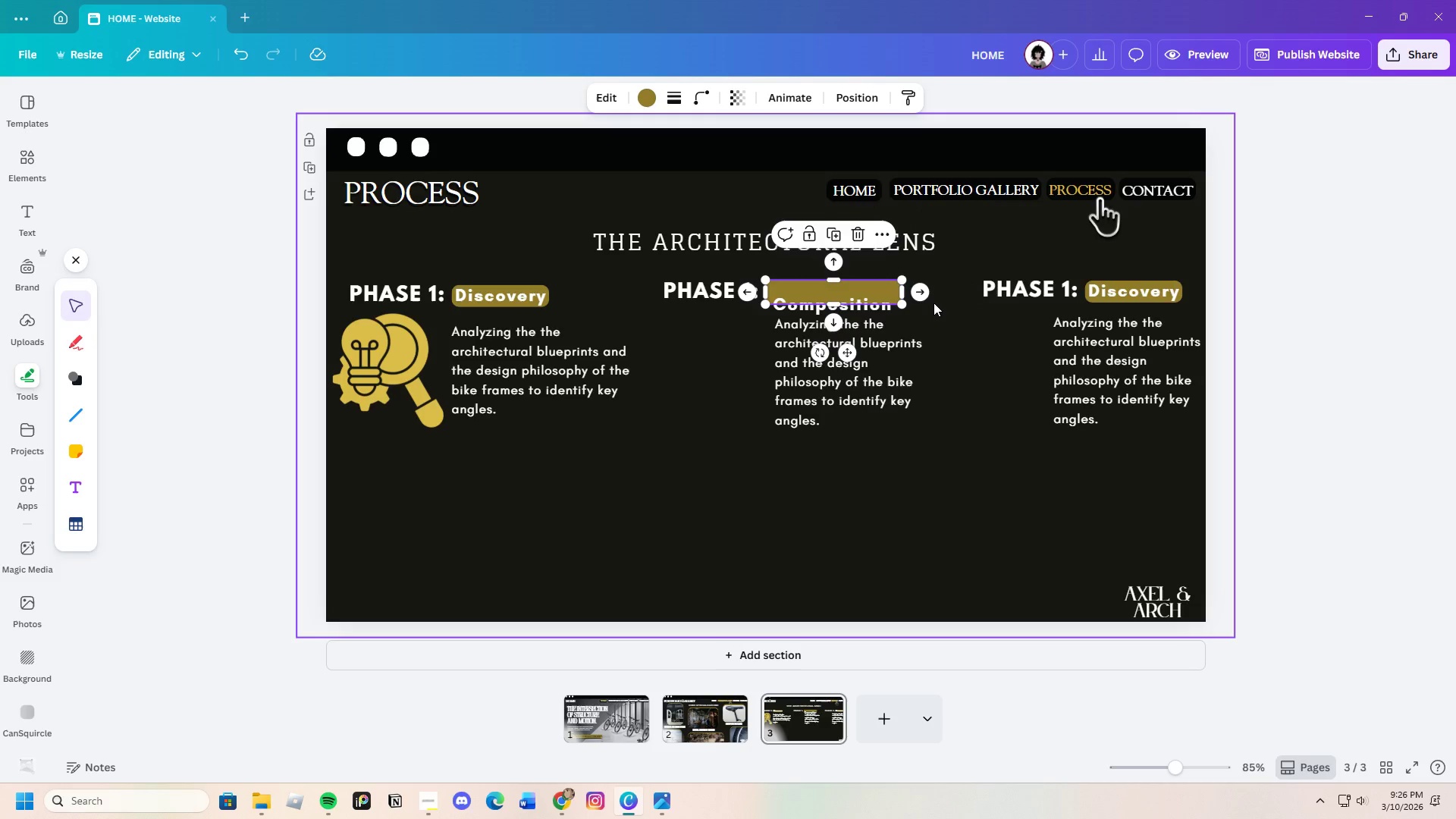 
left_click([935, 303])
 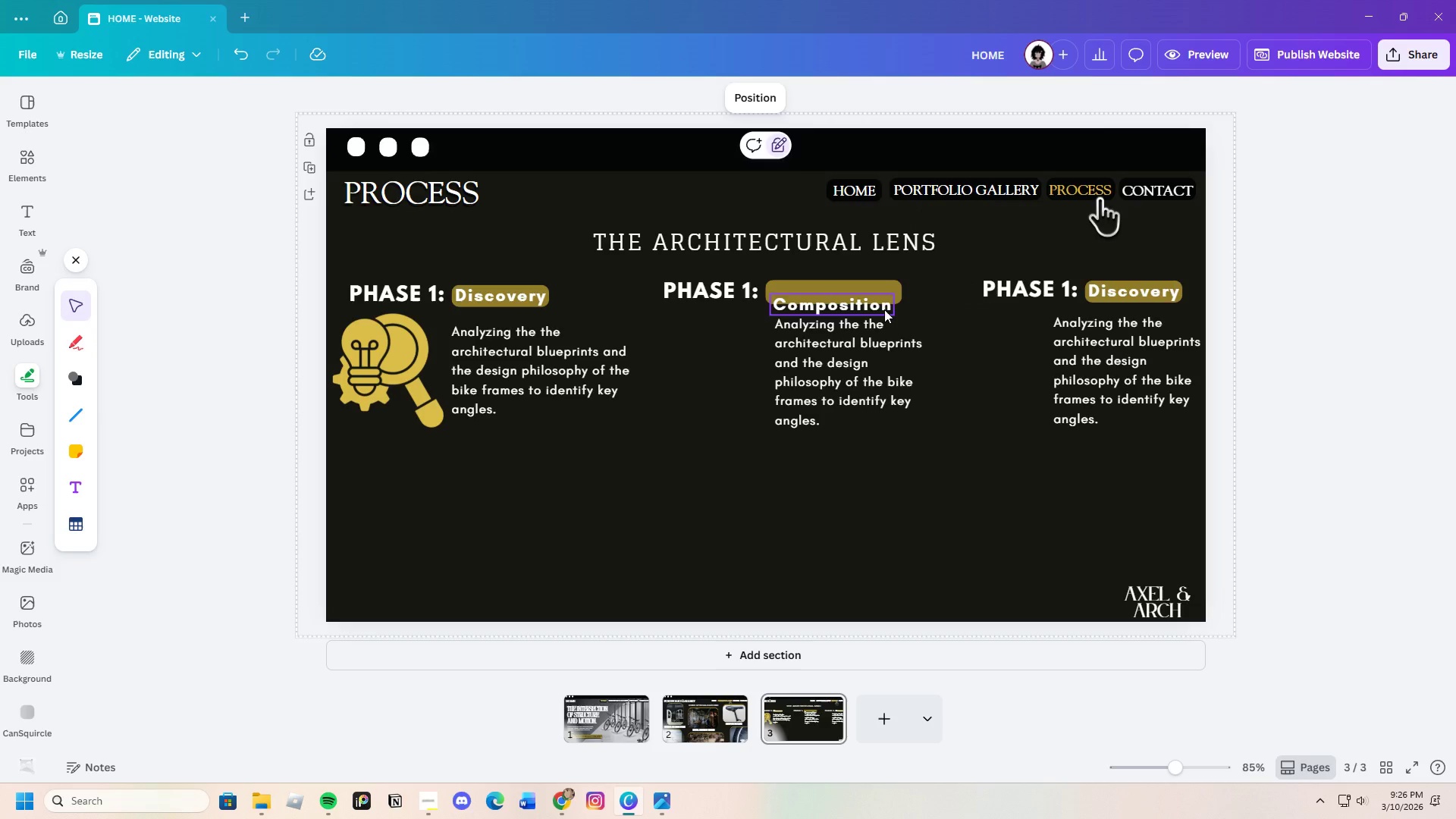 
left_click([884, 309])
 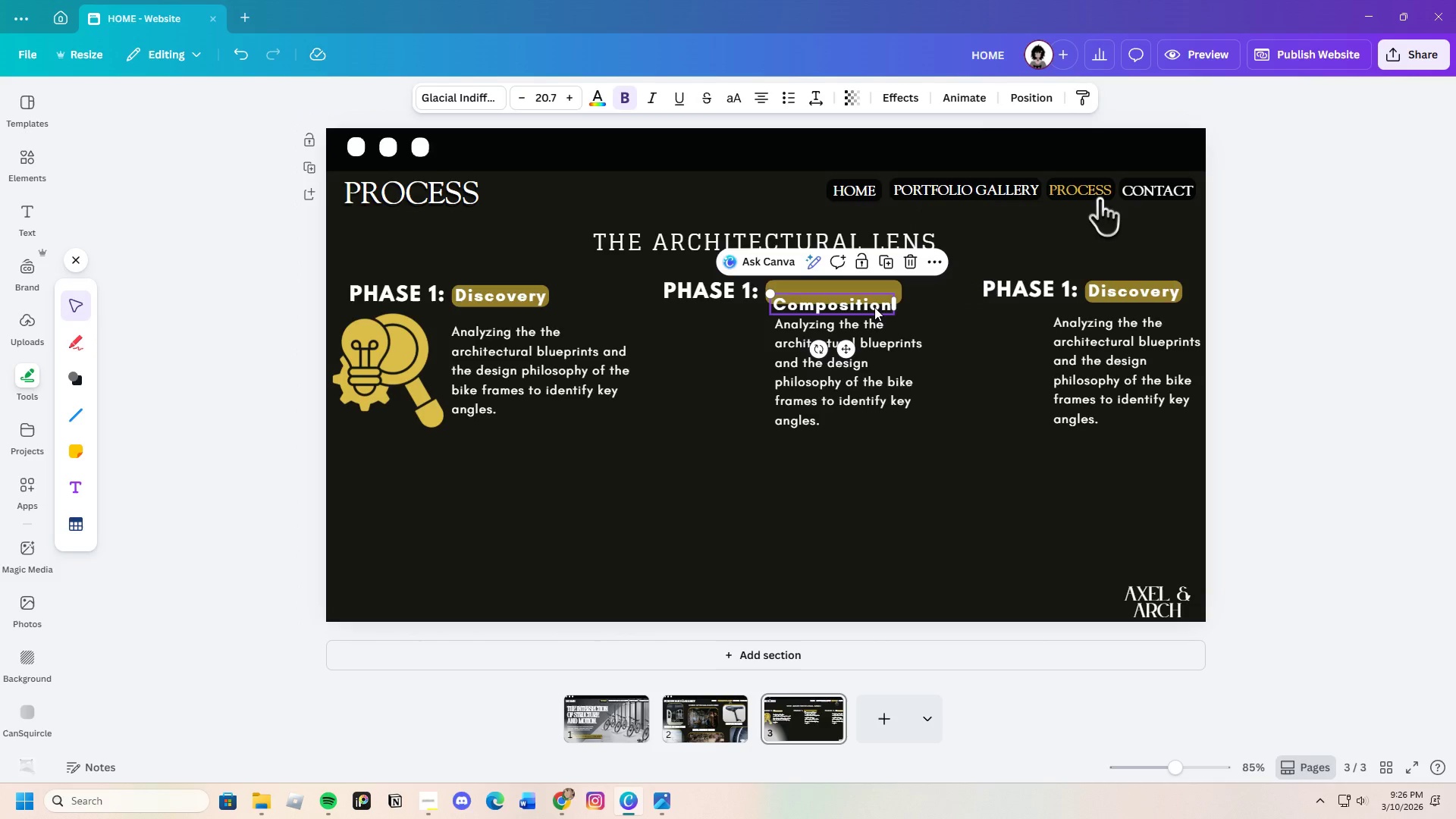 
left_click_drag(start_coordinate=[874, 307], to_coordinate=[876, 294])
 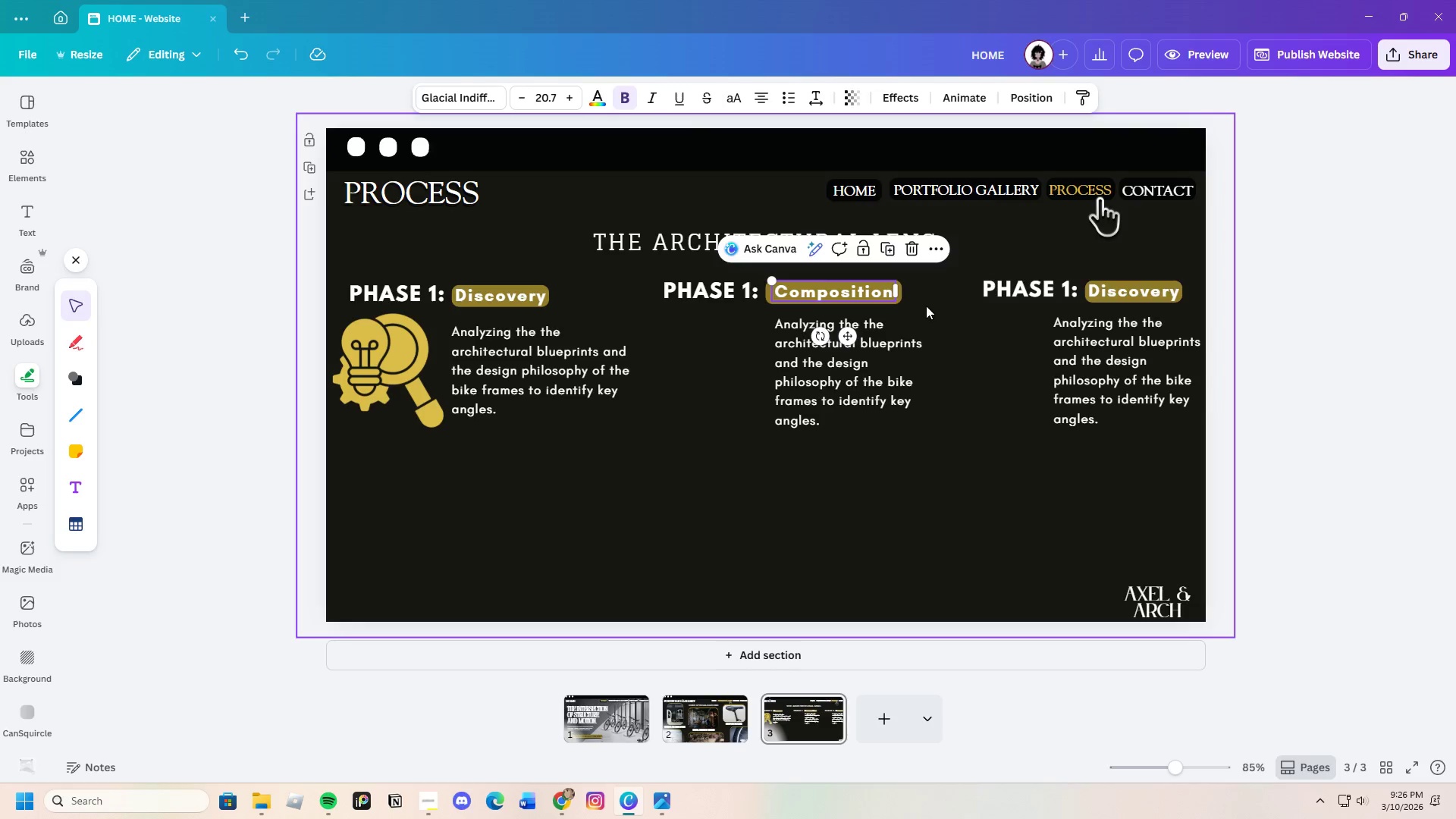 
left_click([926, 306])
 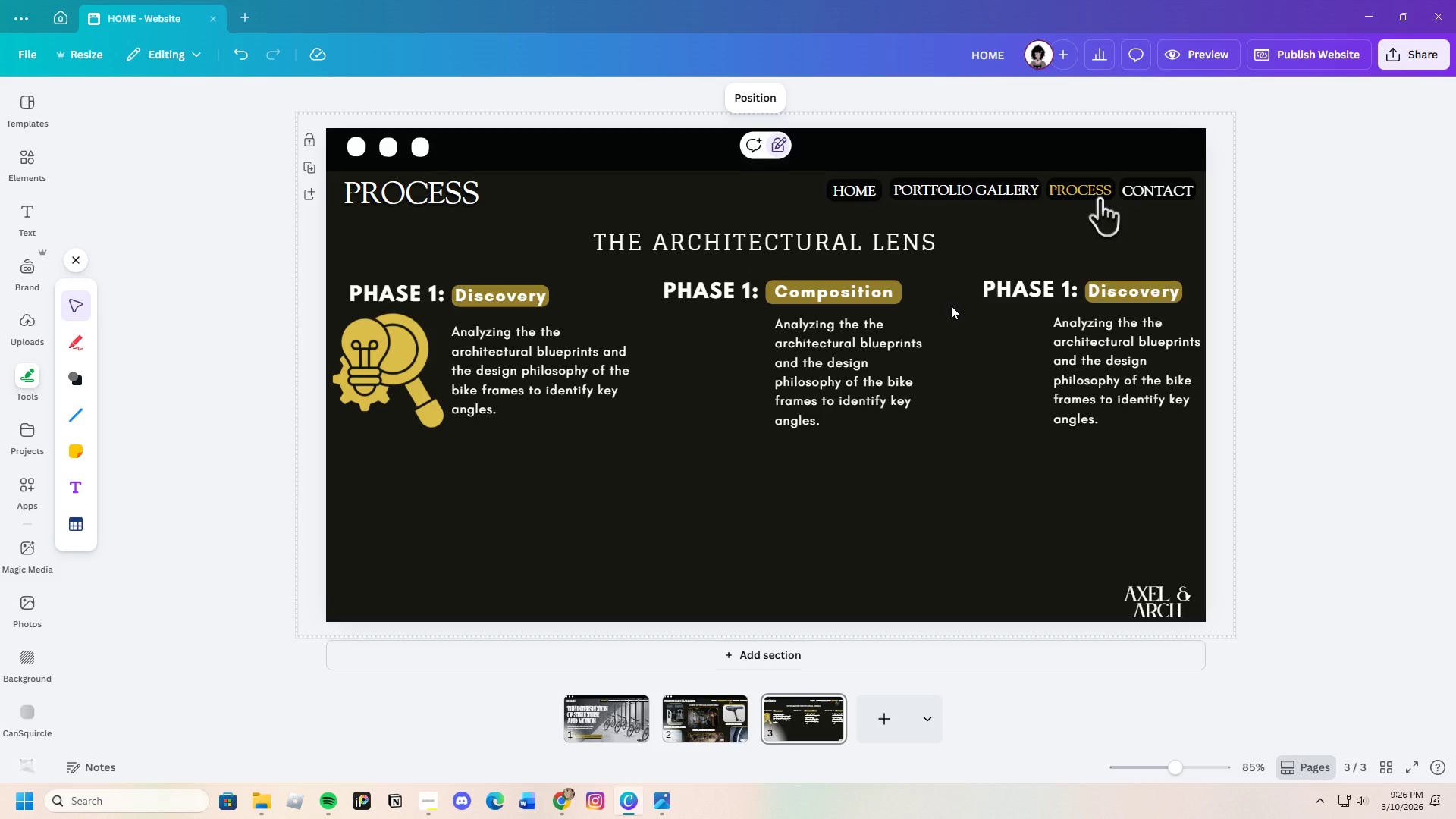 
wait(6.69)
 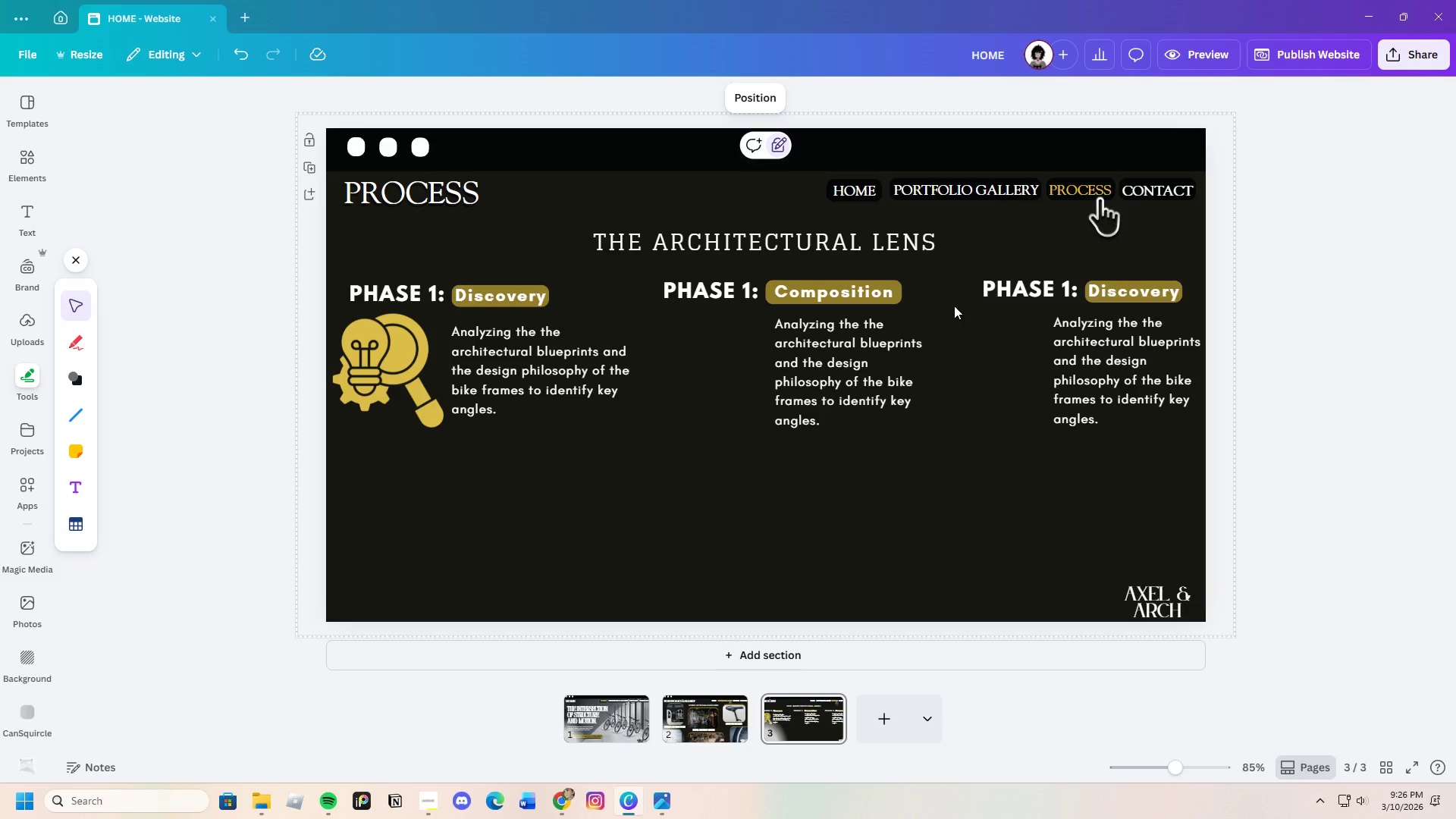 
left_click_drag(start_coordinate=[530, 311], to_coordinate=[525, 278])
 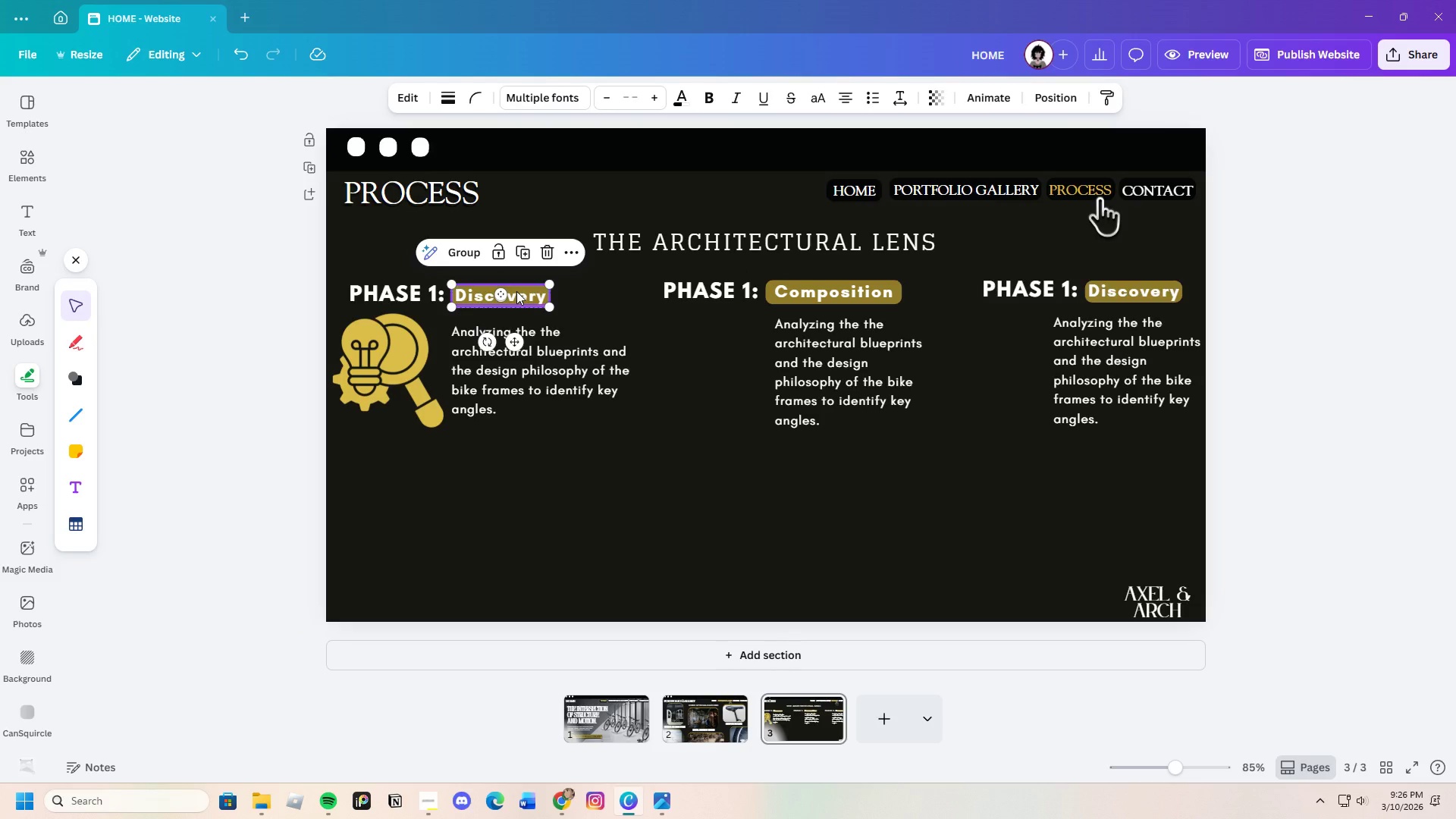 
left_click_drag(start_coordinate=[516, 291], to_coordinate=[520, 287])
 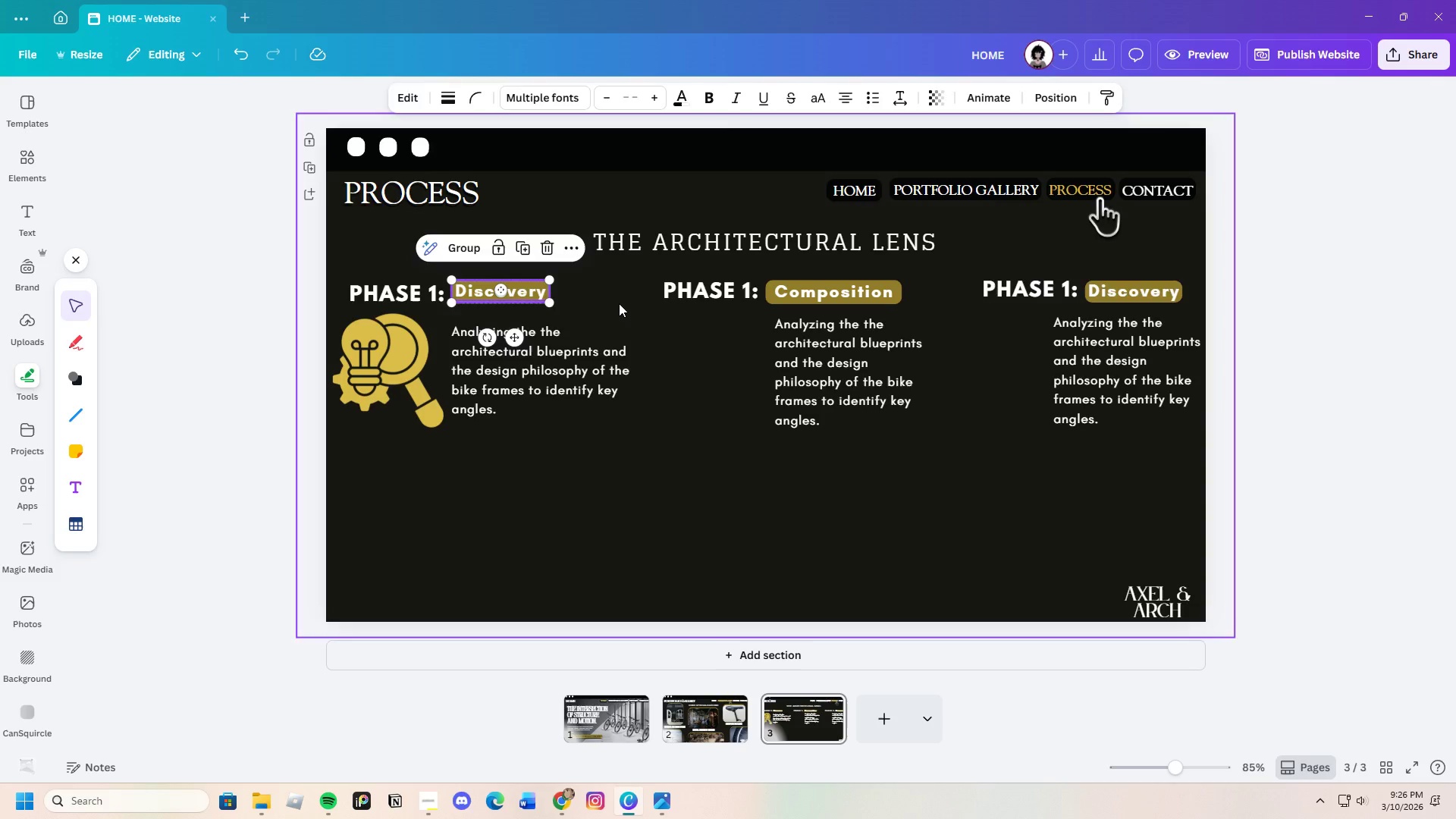 
left_click([619, 303])
 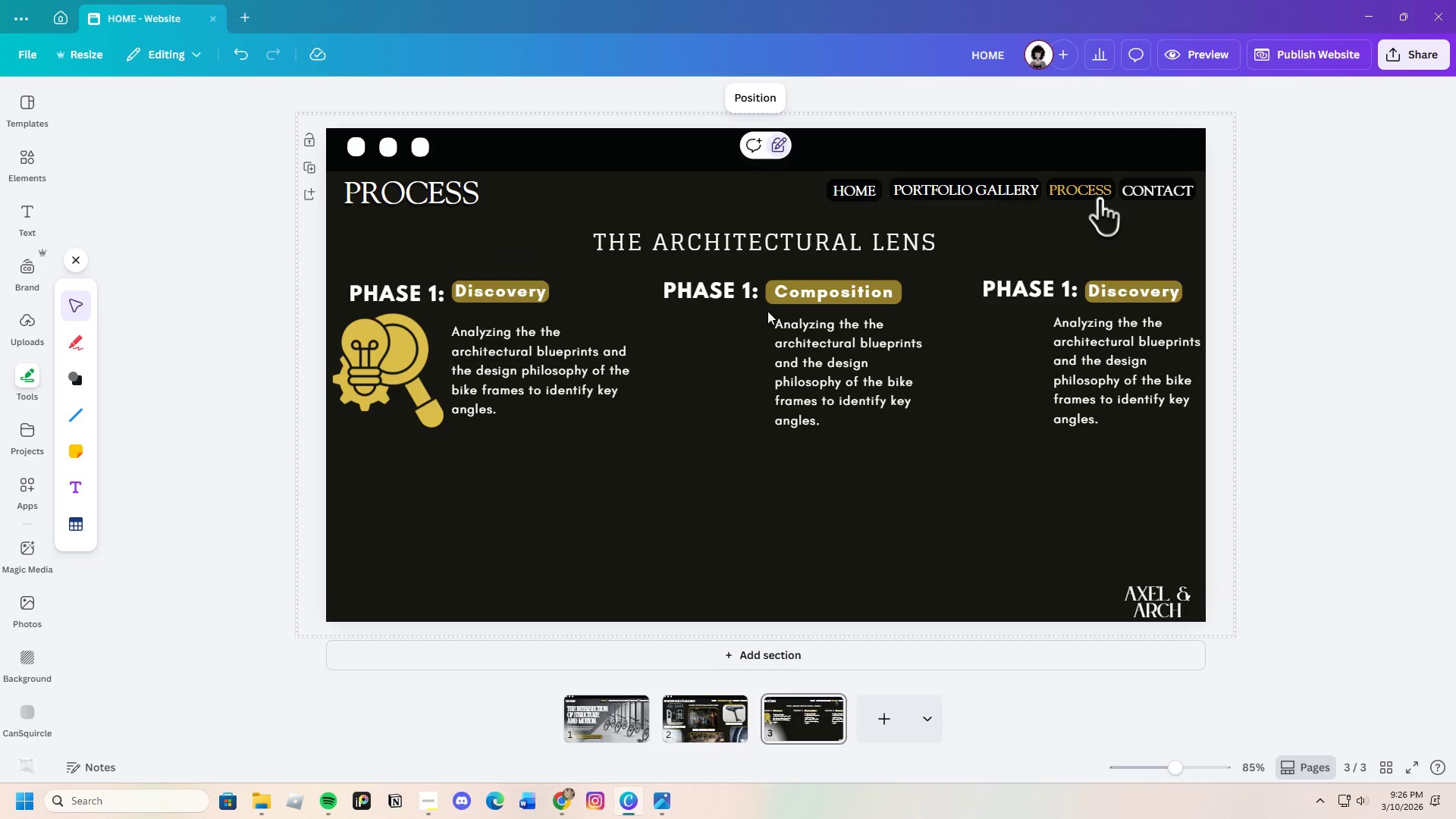 
left_click([777, 303])
 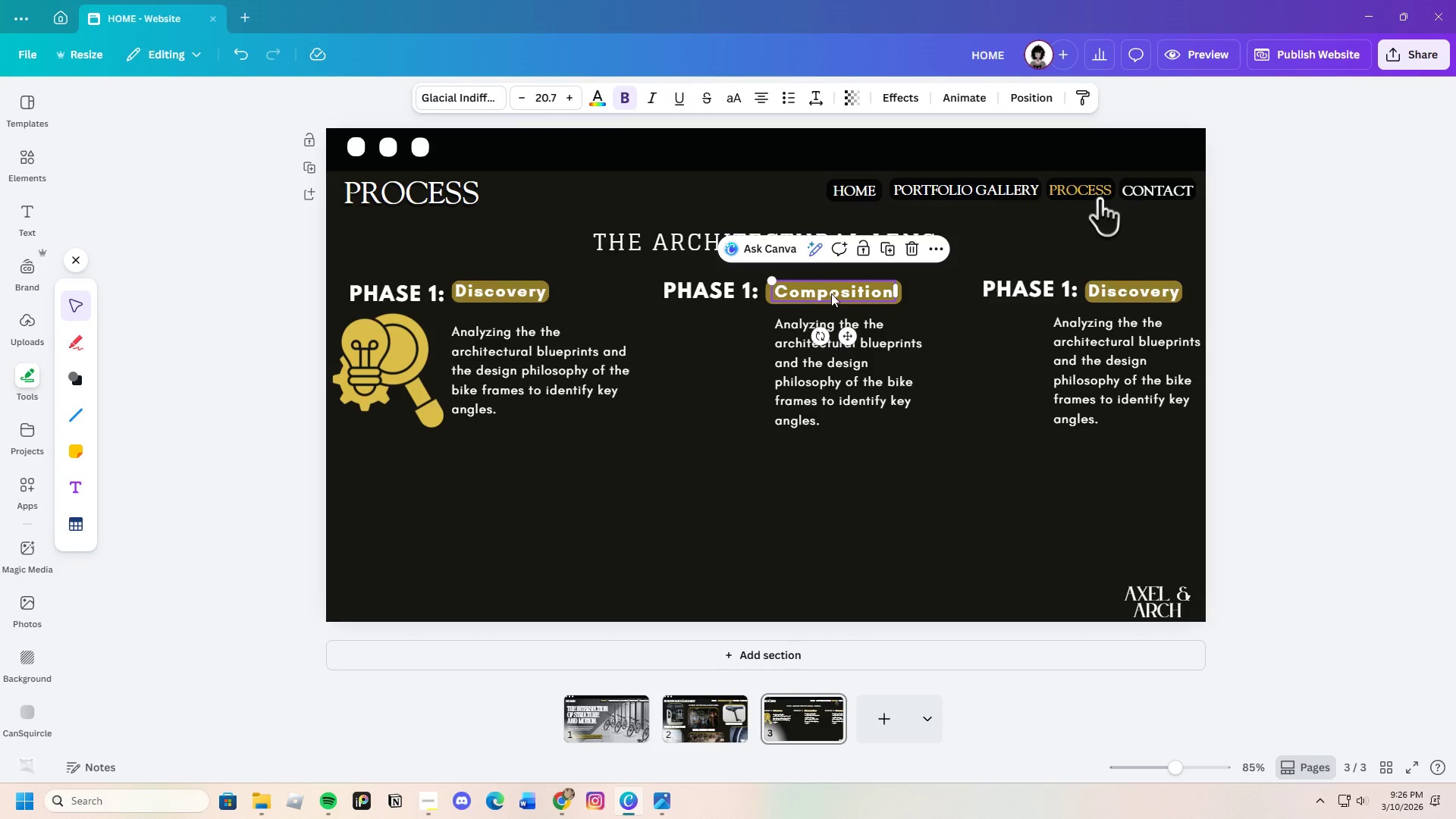 
left_click_drag(start_coordinate=[831, 293], to_coordinate=[882, 297])
 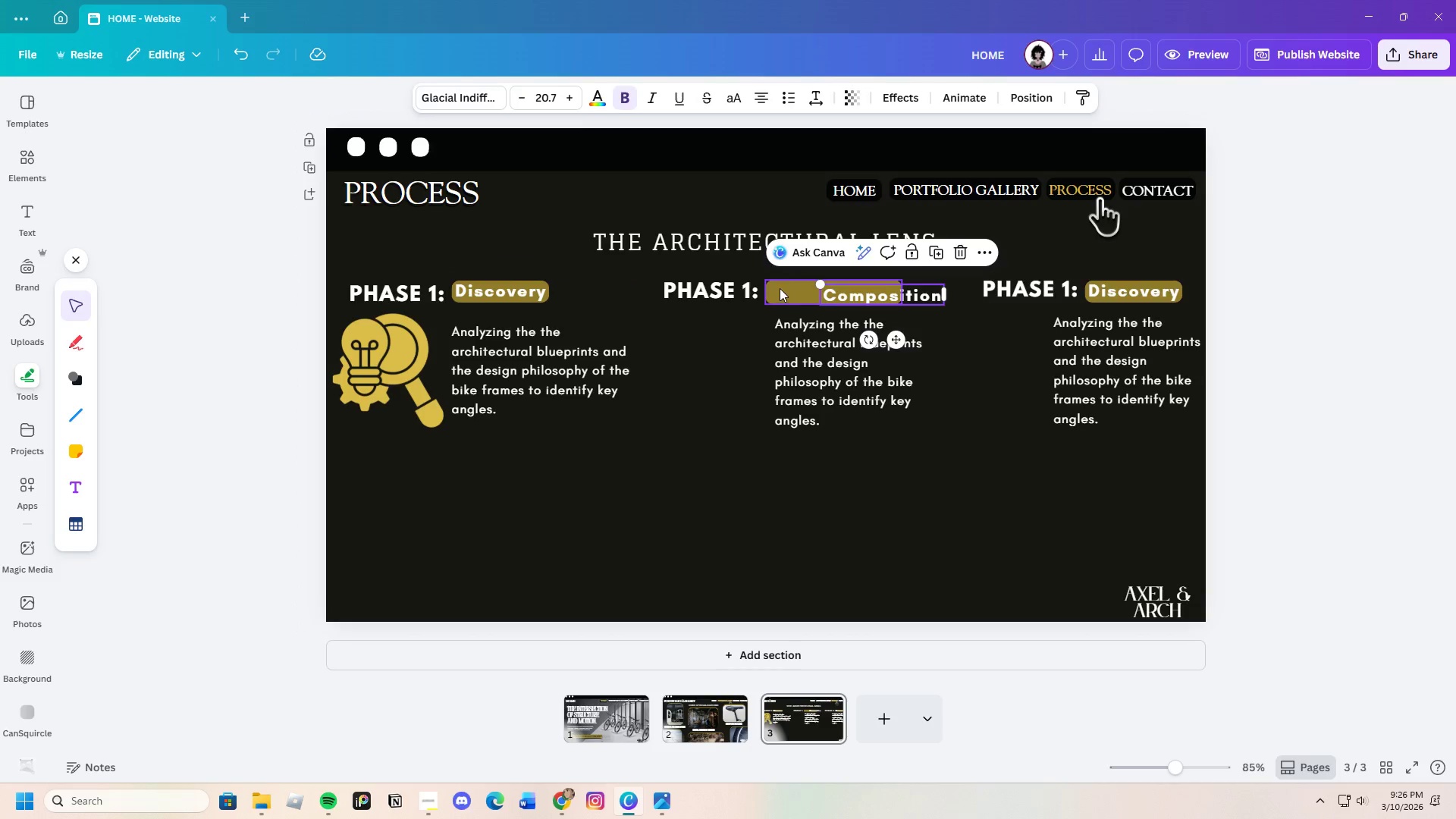 
left_click([780, 288])
 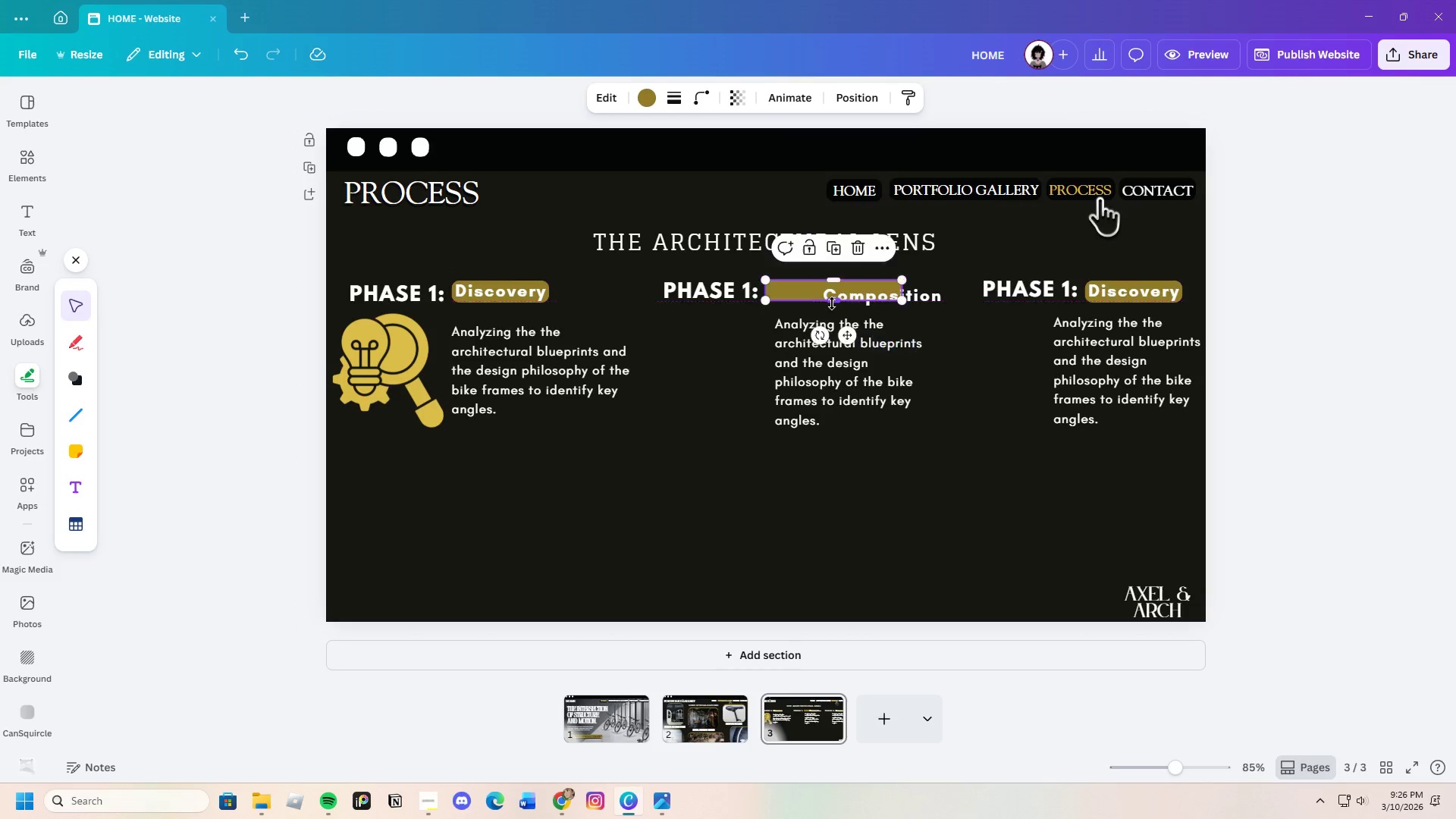 
left_click([945, 325])
 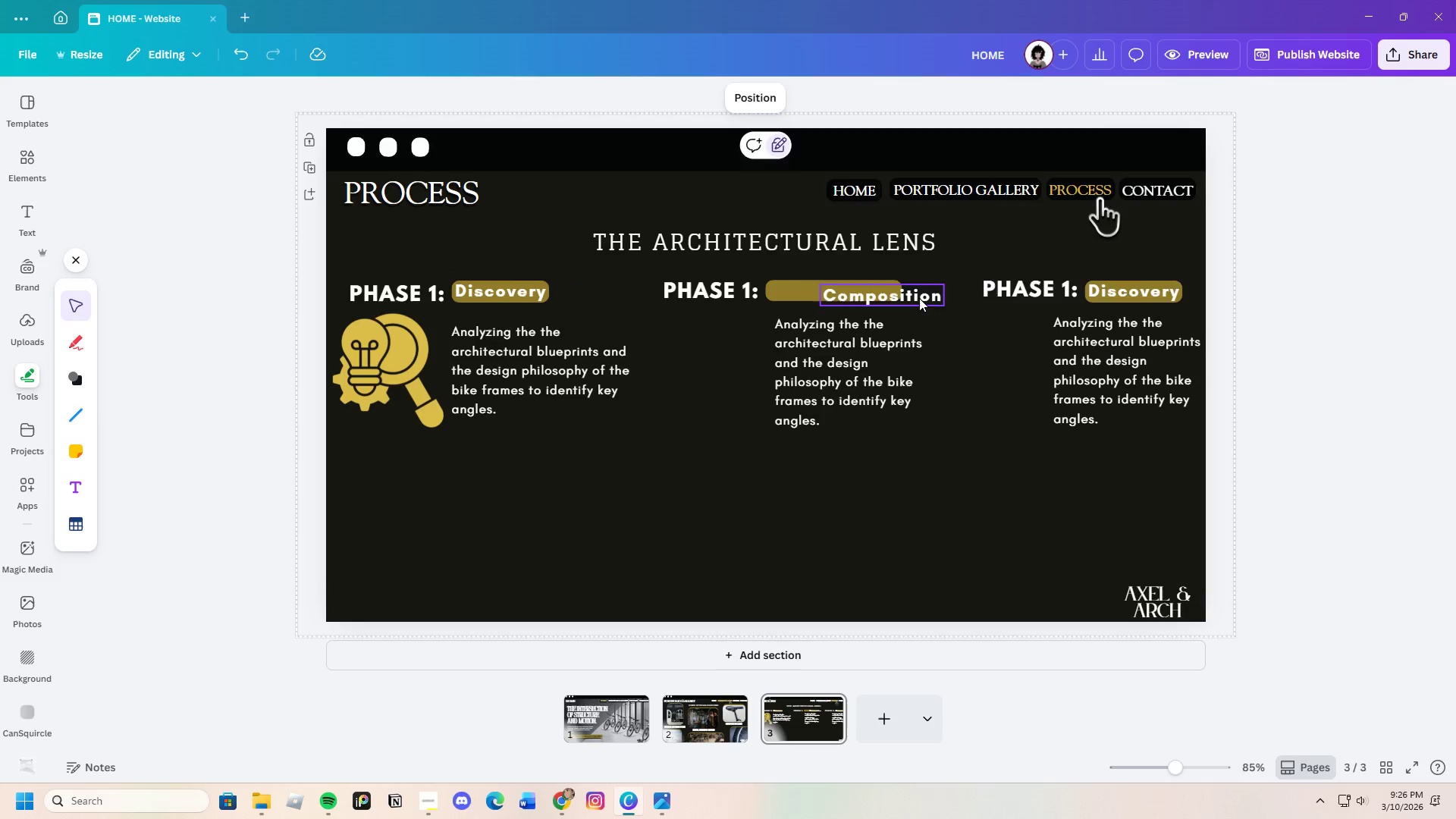 
left_click_drag(start_coordinate=[919, 298], to_coordinate=[868, 293])
 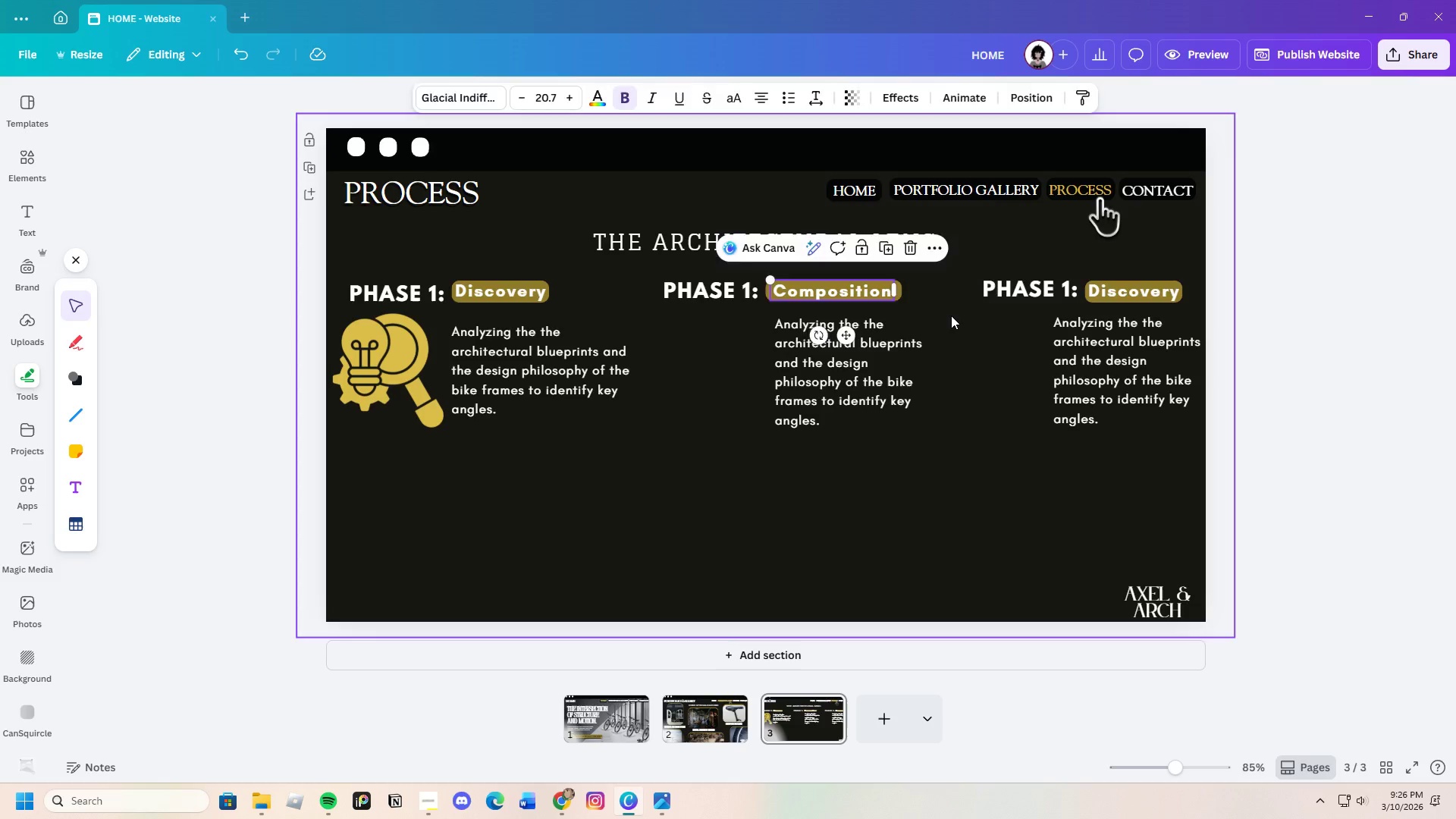 
left_click([951, 315])
 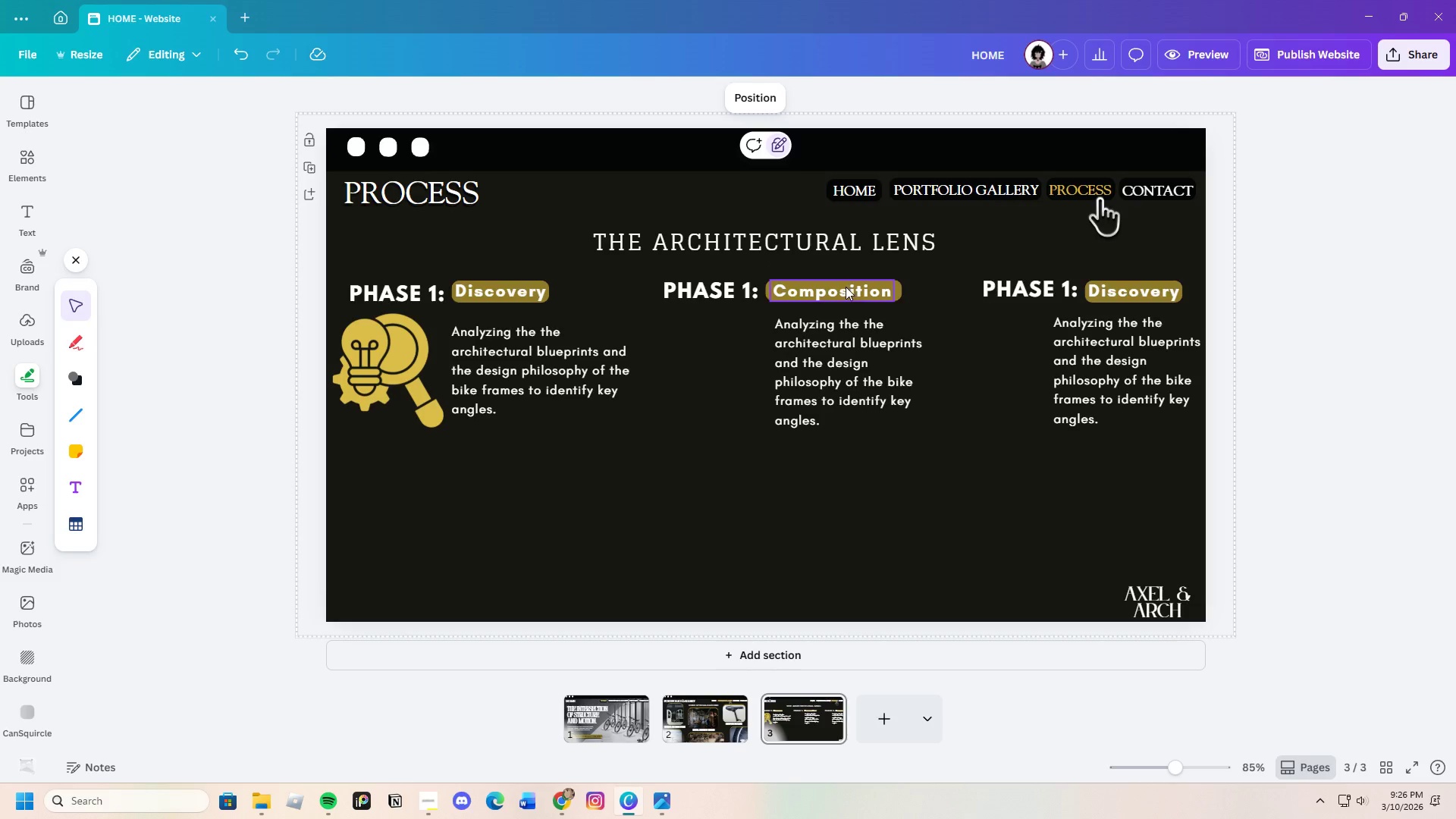 
left_click_drag(start_coordinate=[842, 293], to_coordinate=[846, 293])
 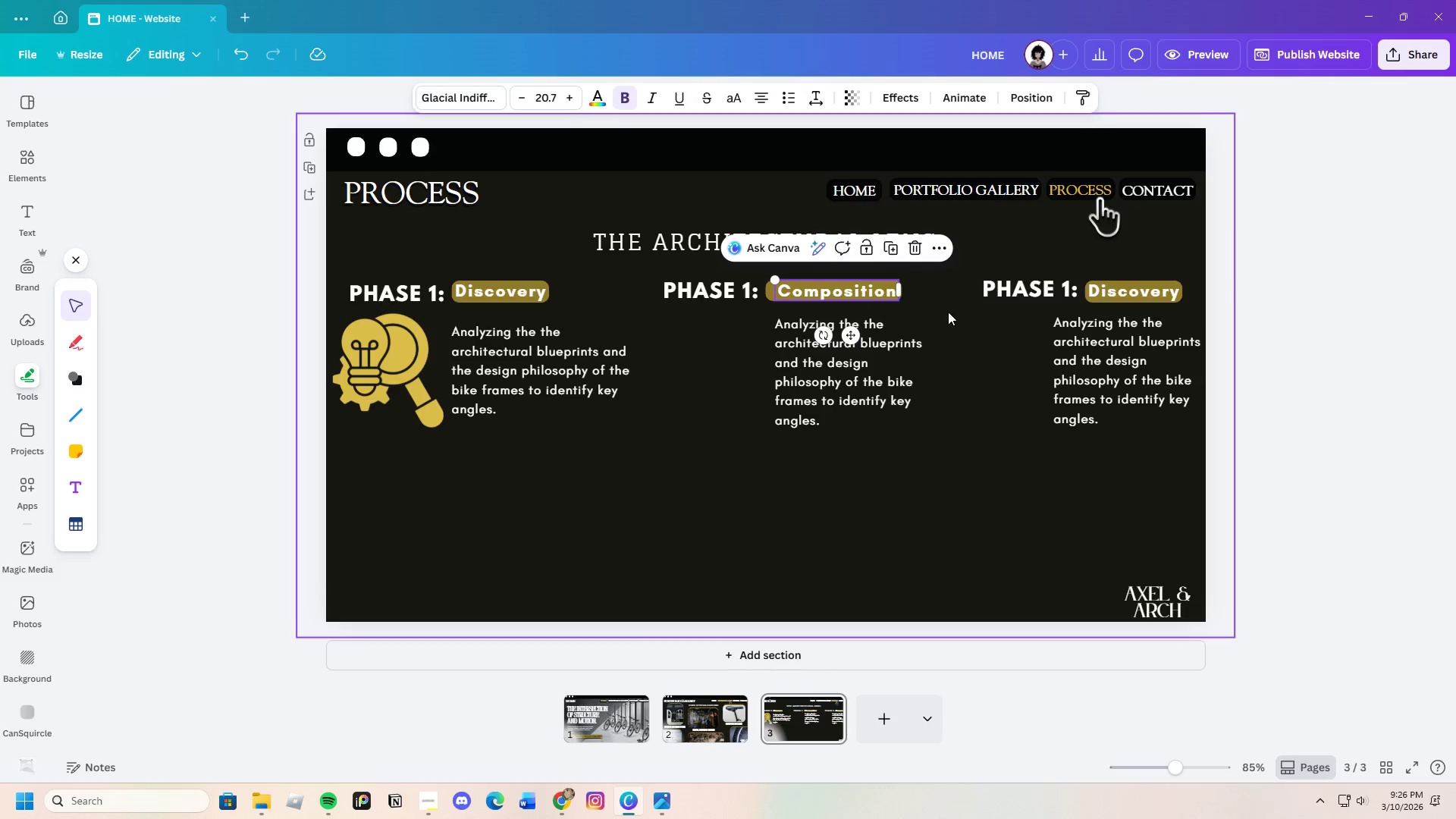 
left_click([948, 312])
 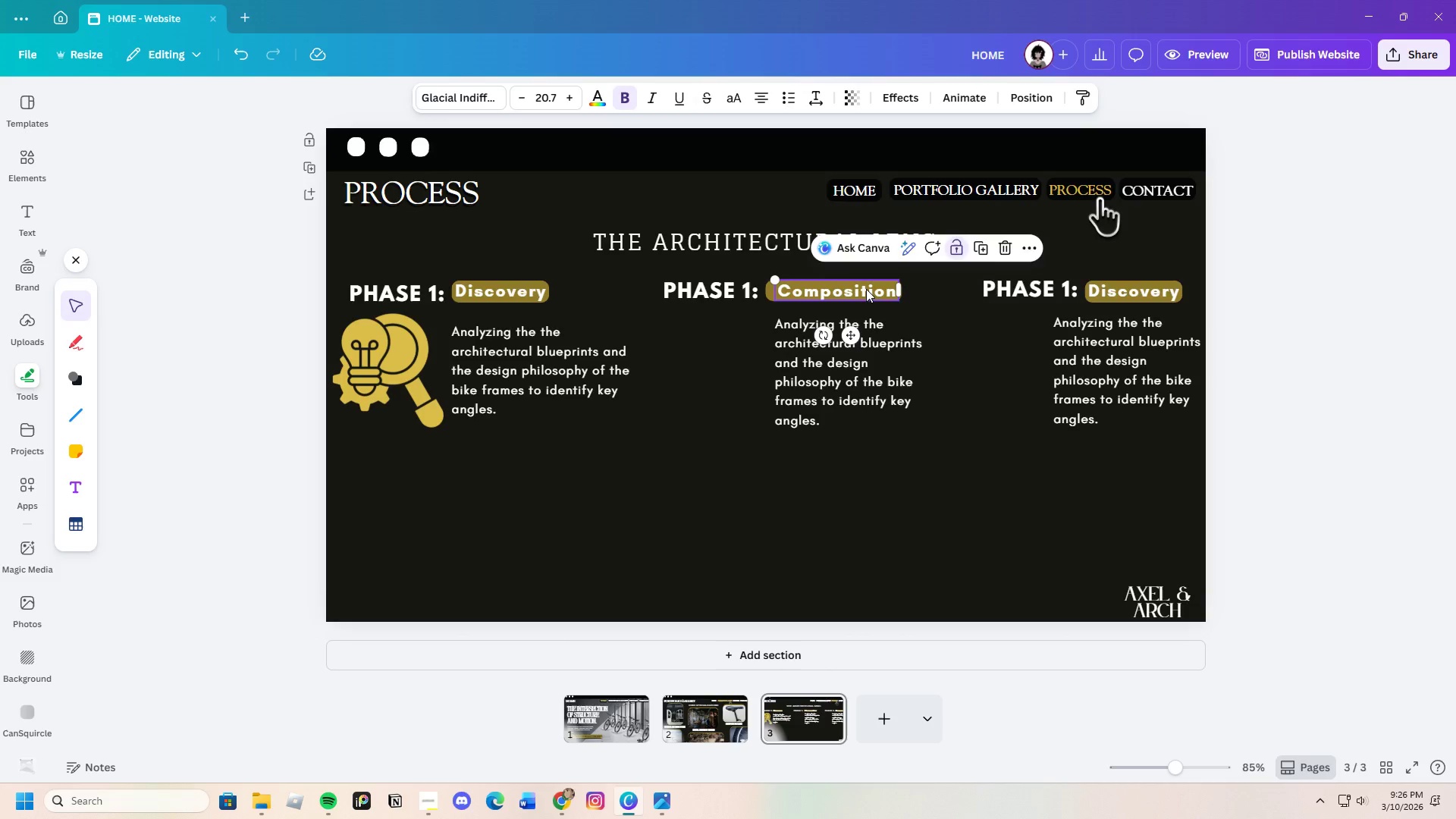 
left_click_drag(start_coordinate=[866, 289], to_coordinate=[860, 287])
 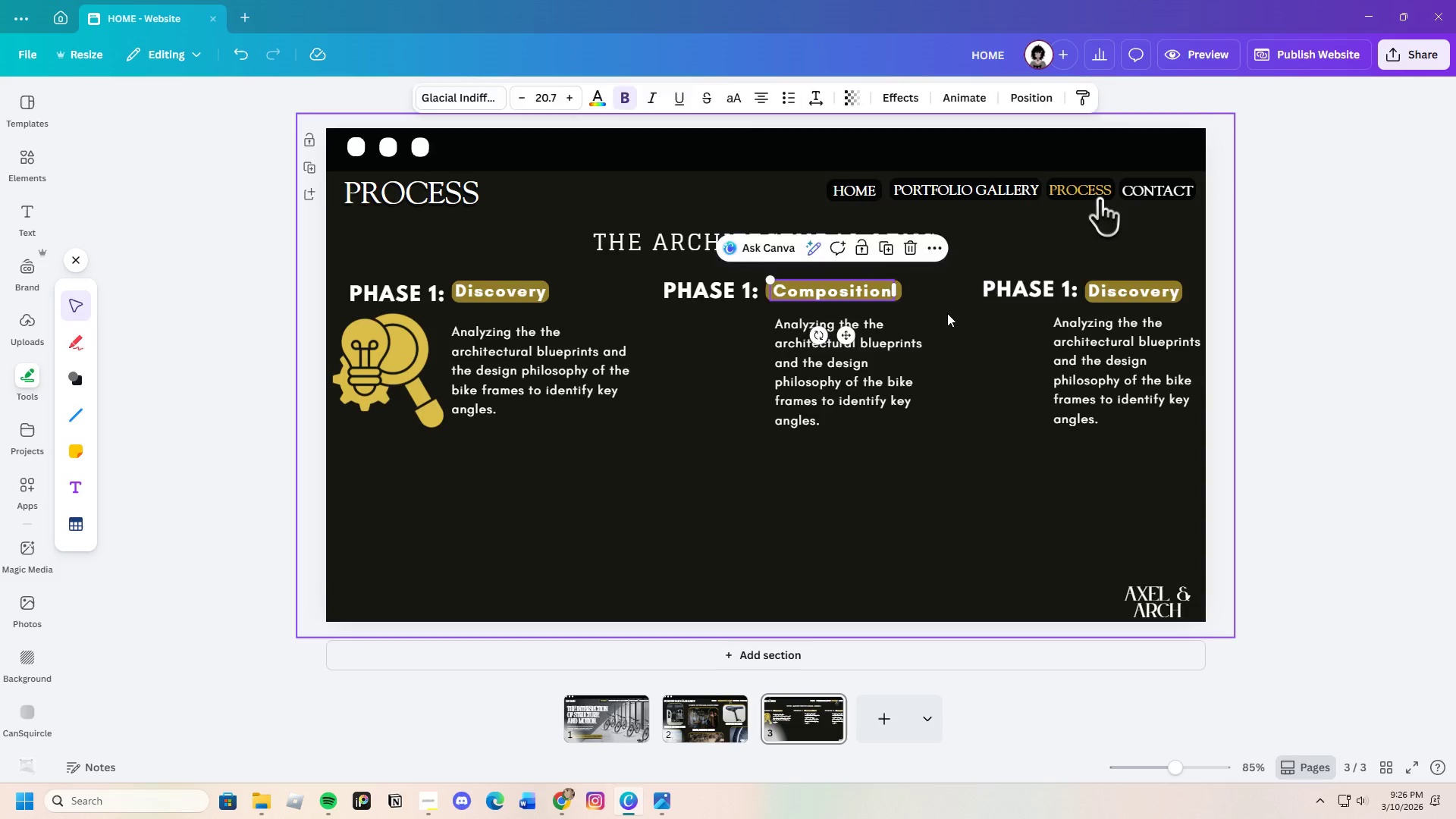 
left_click([947, 313])
 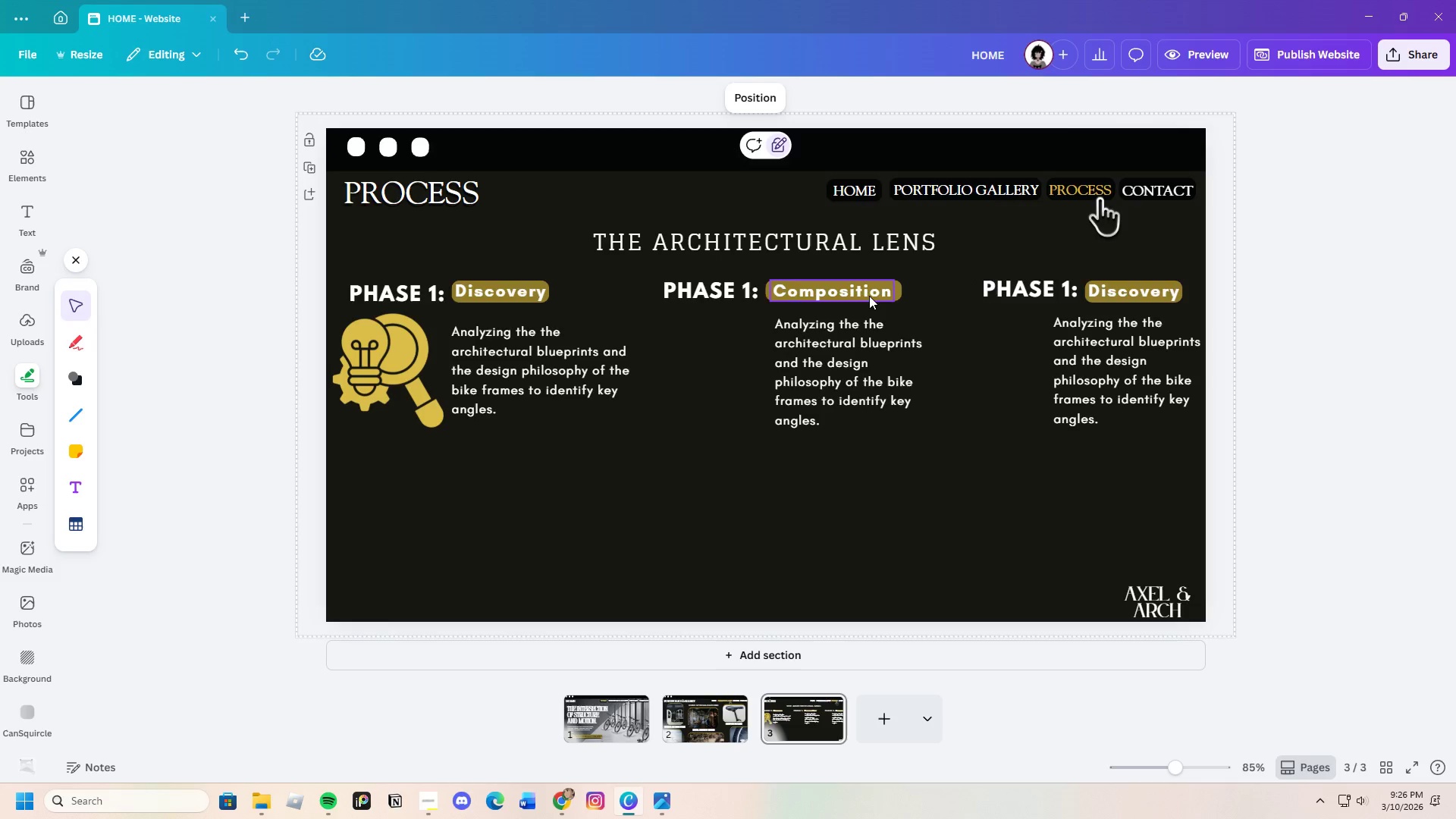 
left_click([864, 293])
 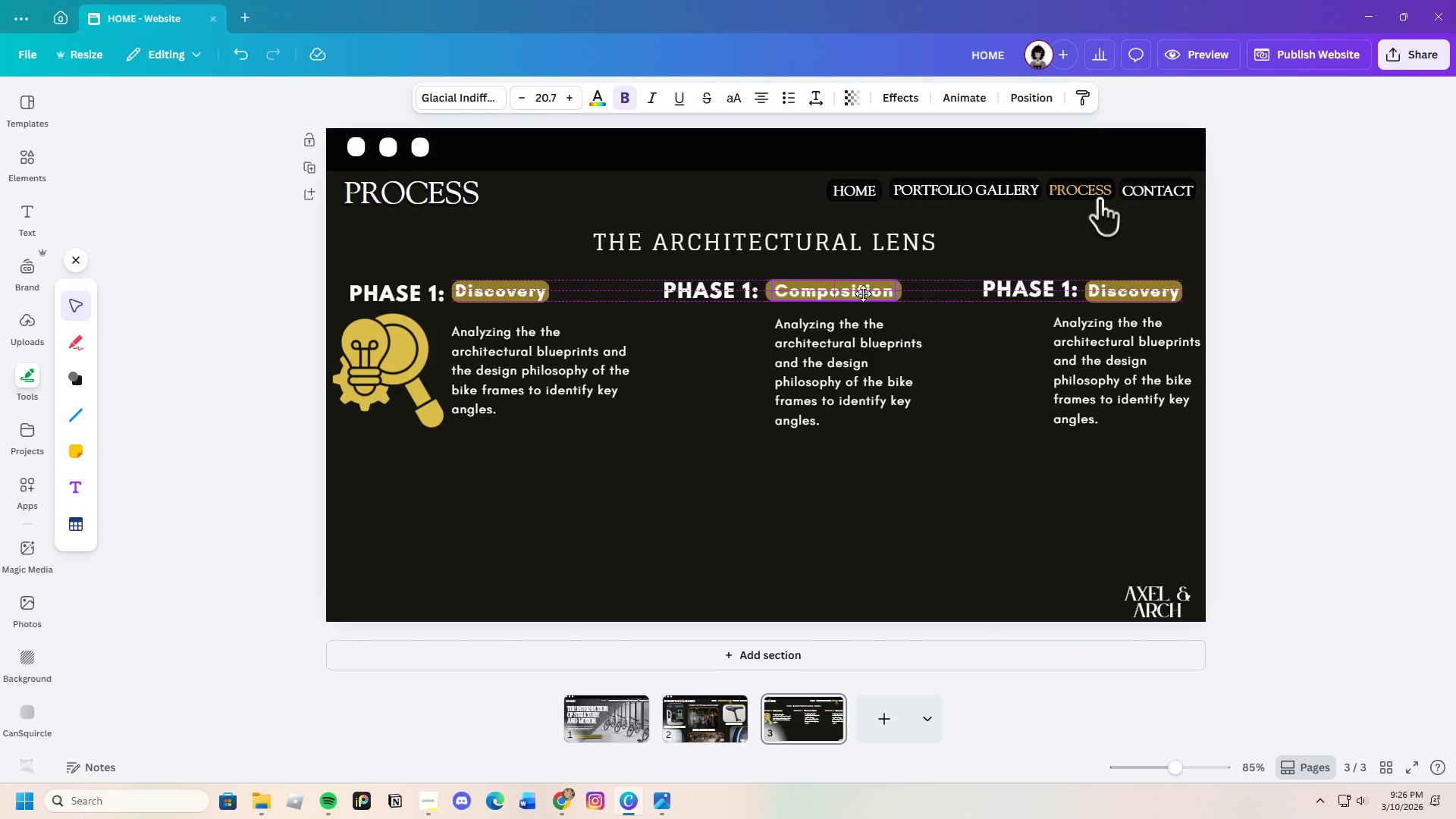 
left_click([964, 325])
 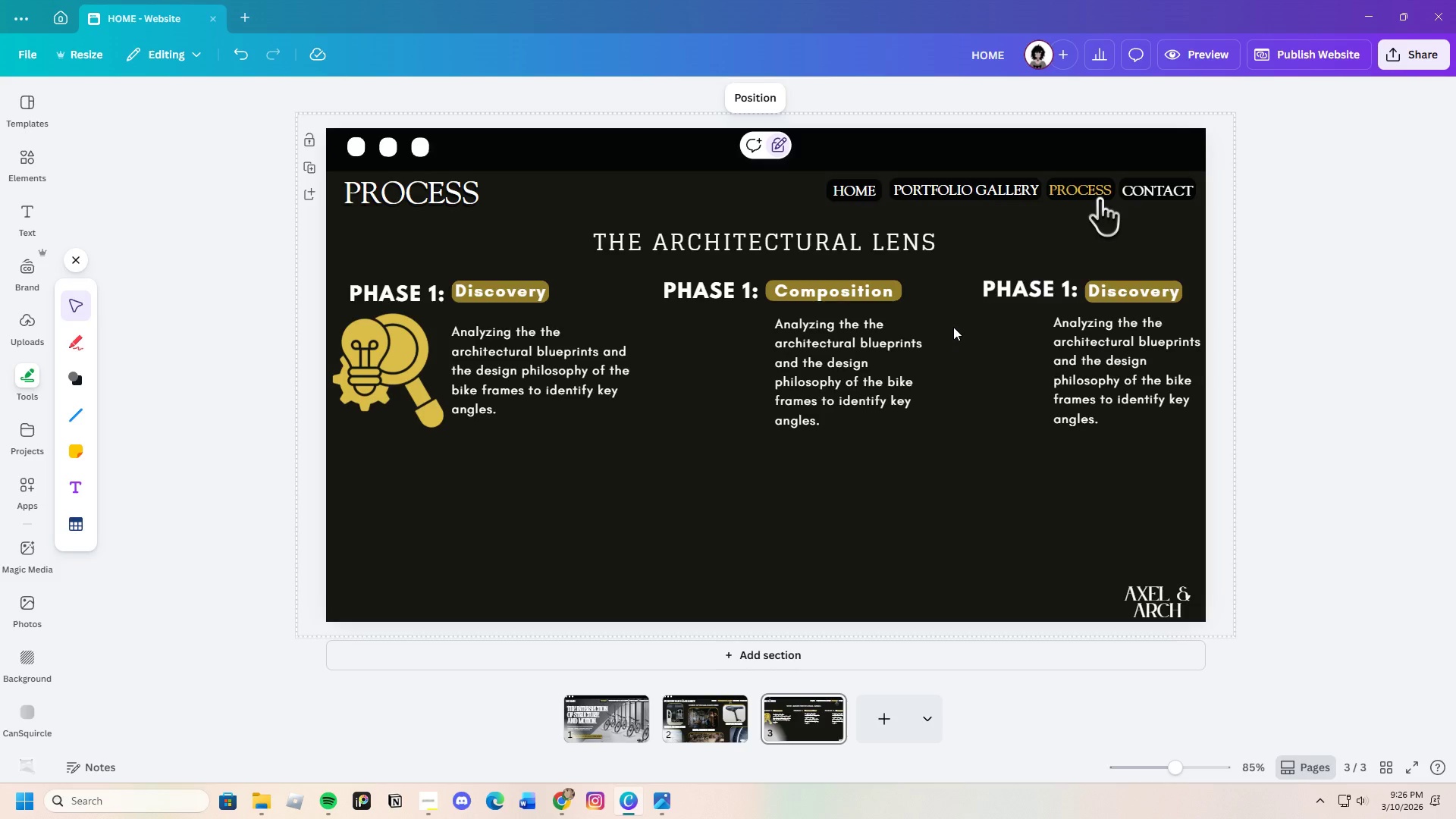 
wait(6.06)
 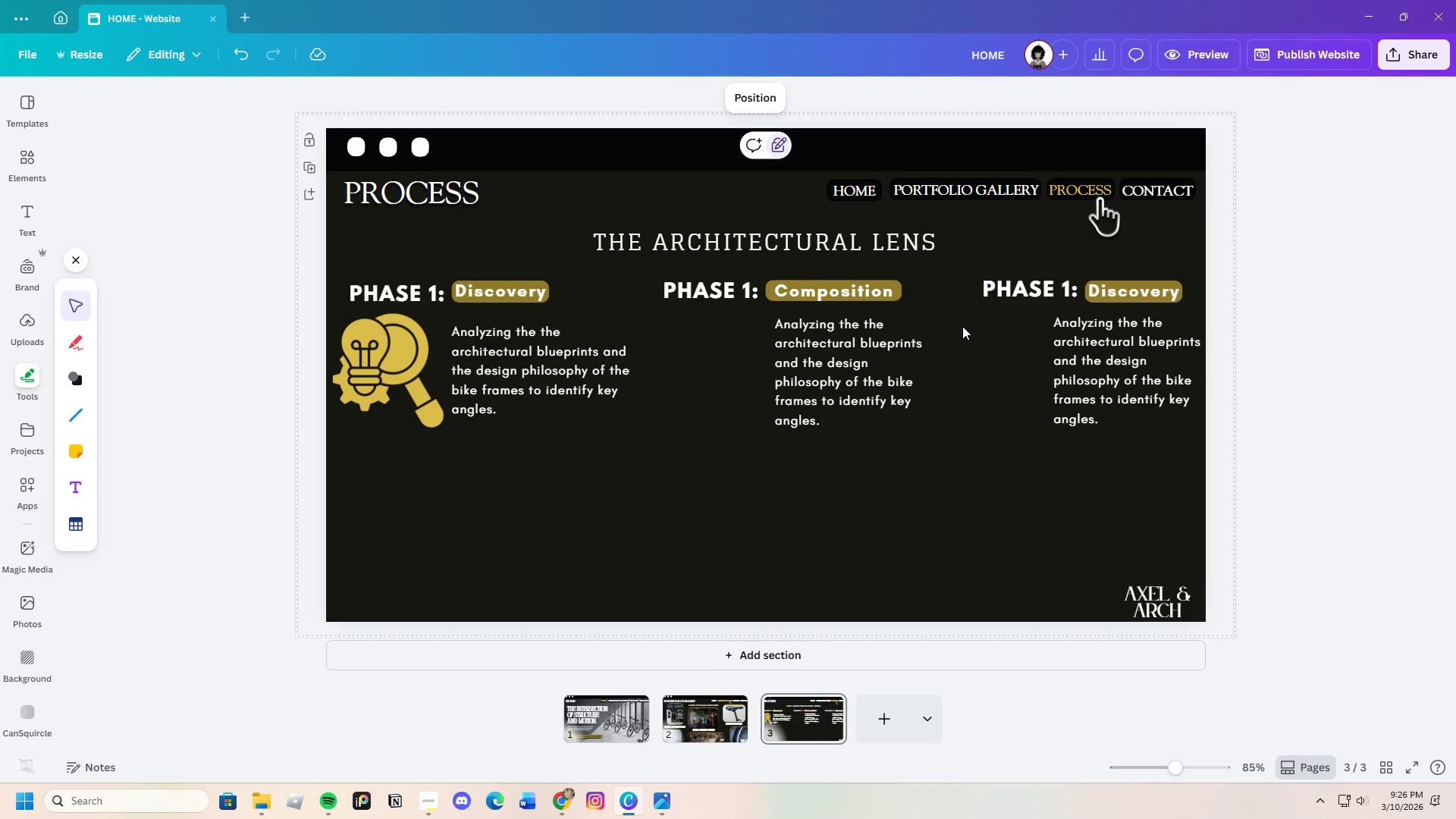 
double_click([753, 293])
 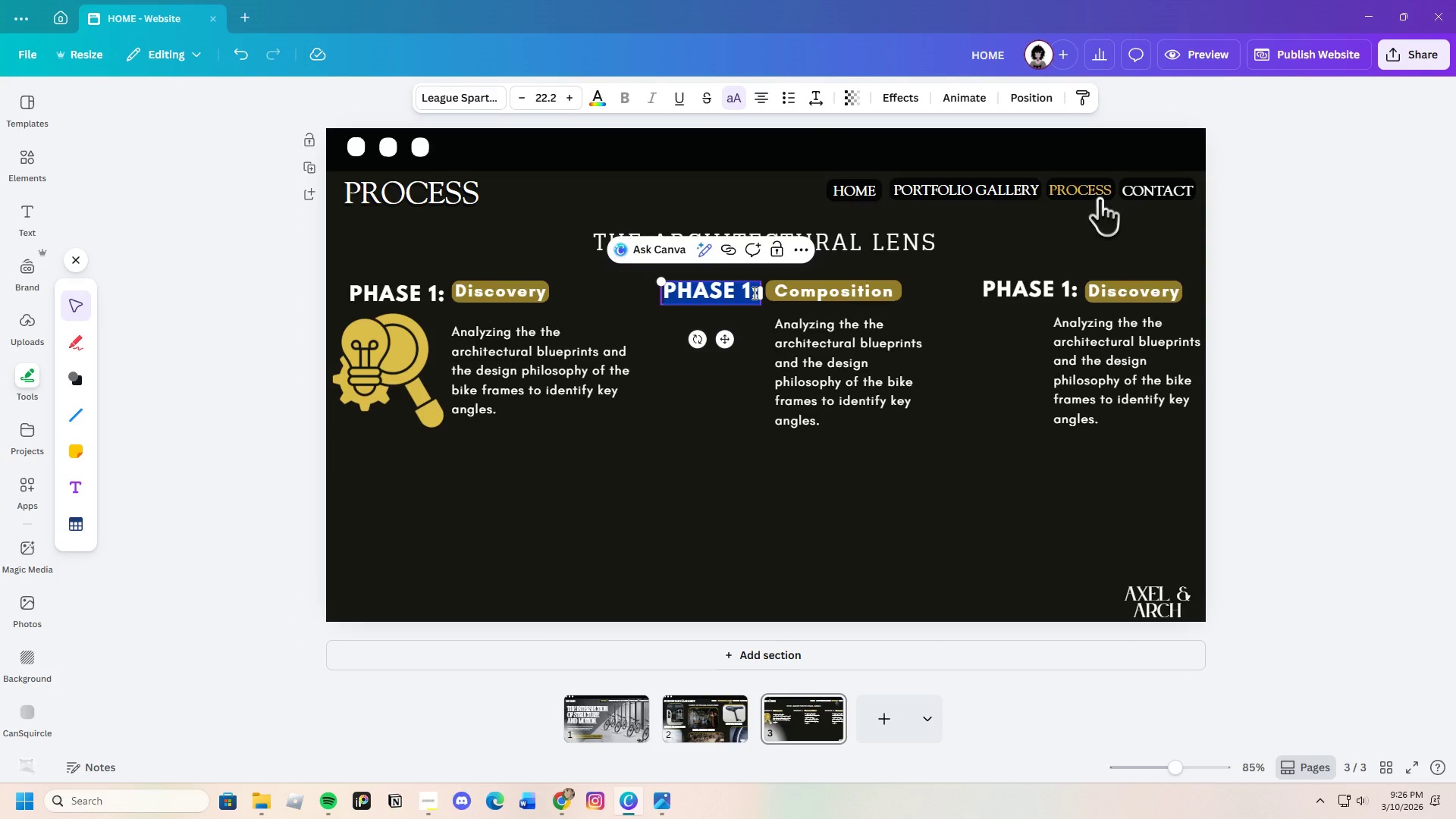 
left_click([753, 293])
 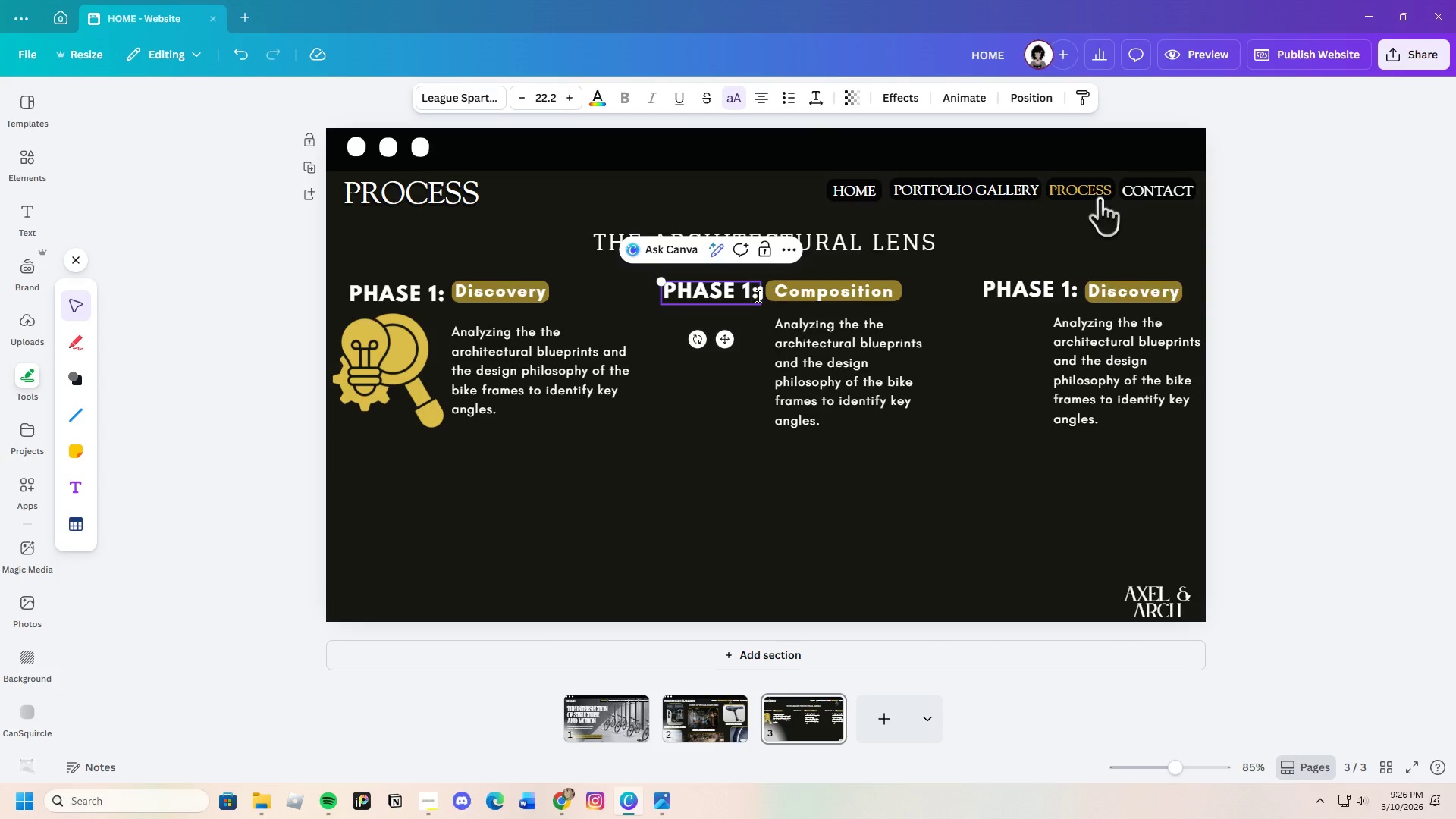 
key(Backspace)
 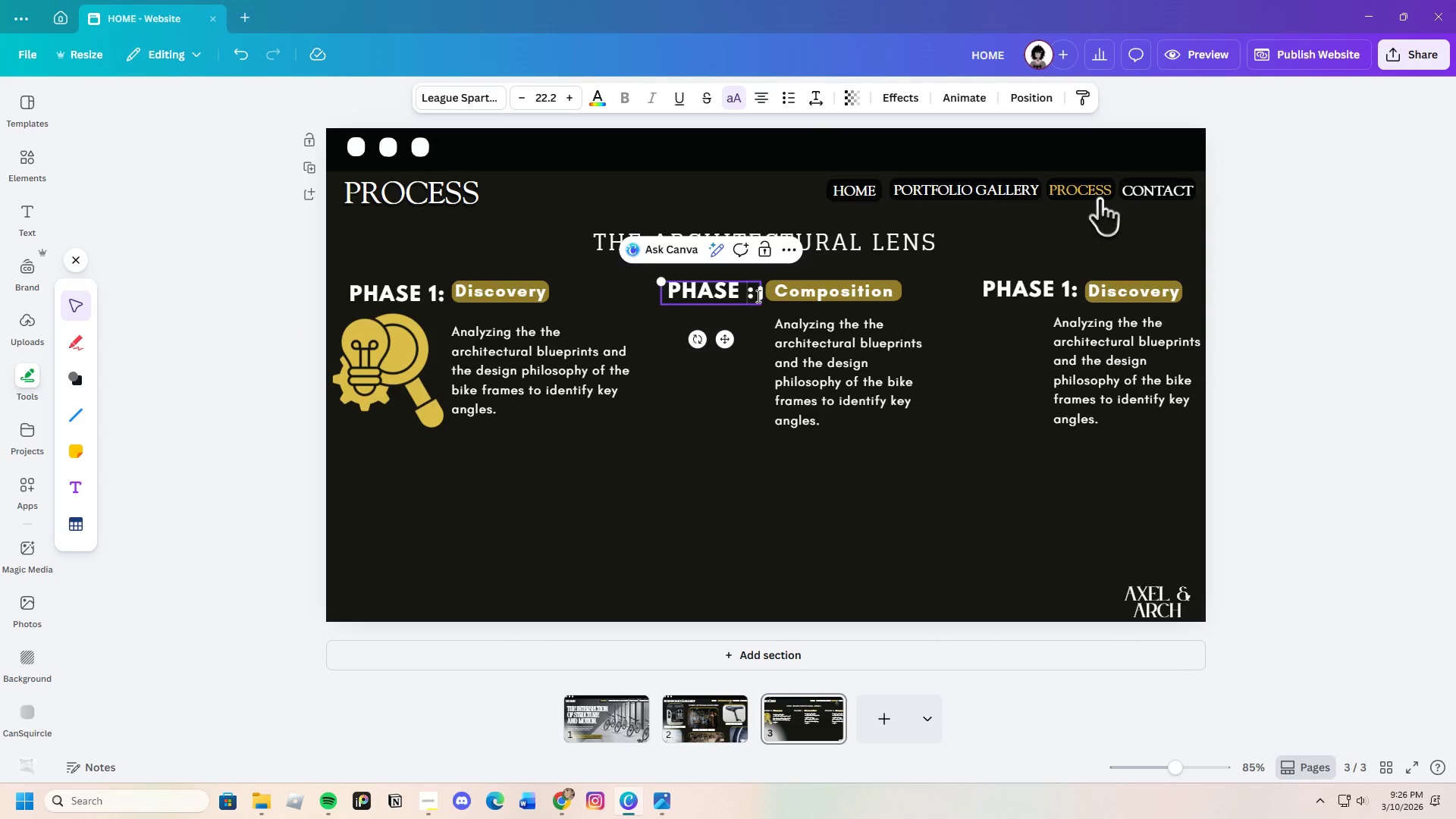 
key(2)
 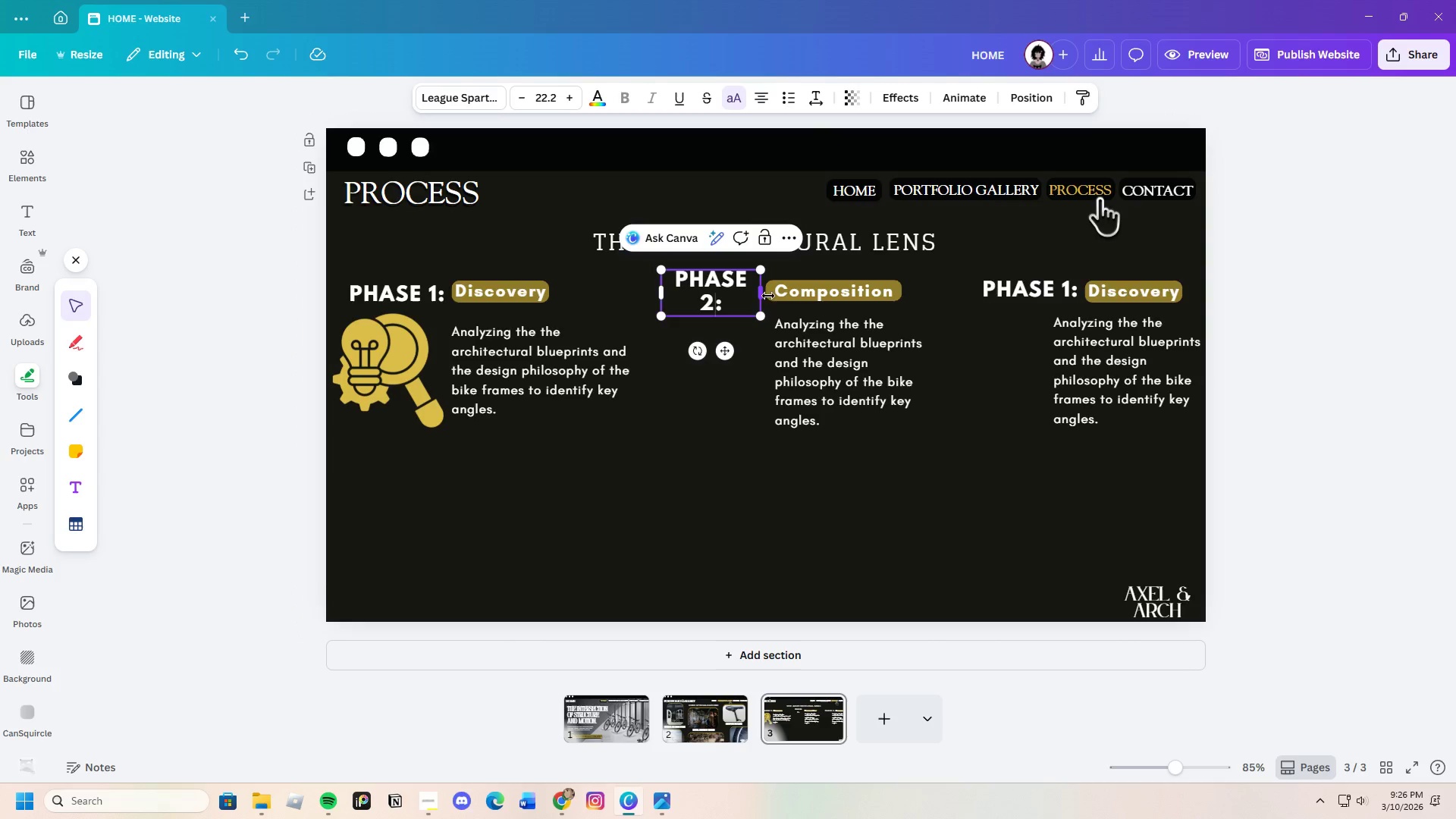 
left_click_drag(start_coordinate=[764, 295], to_coordinate=[770, 290])
 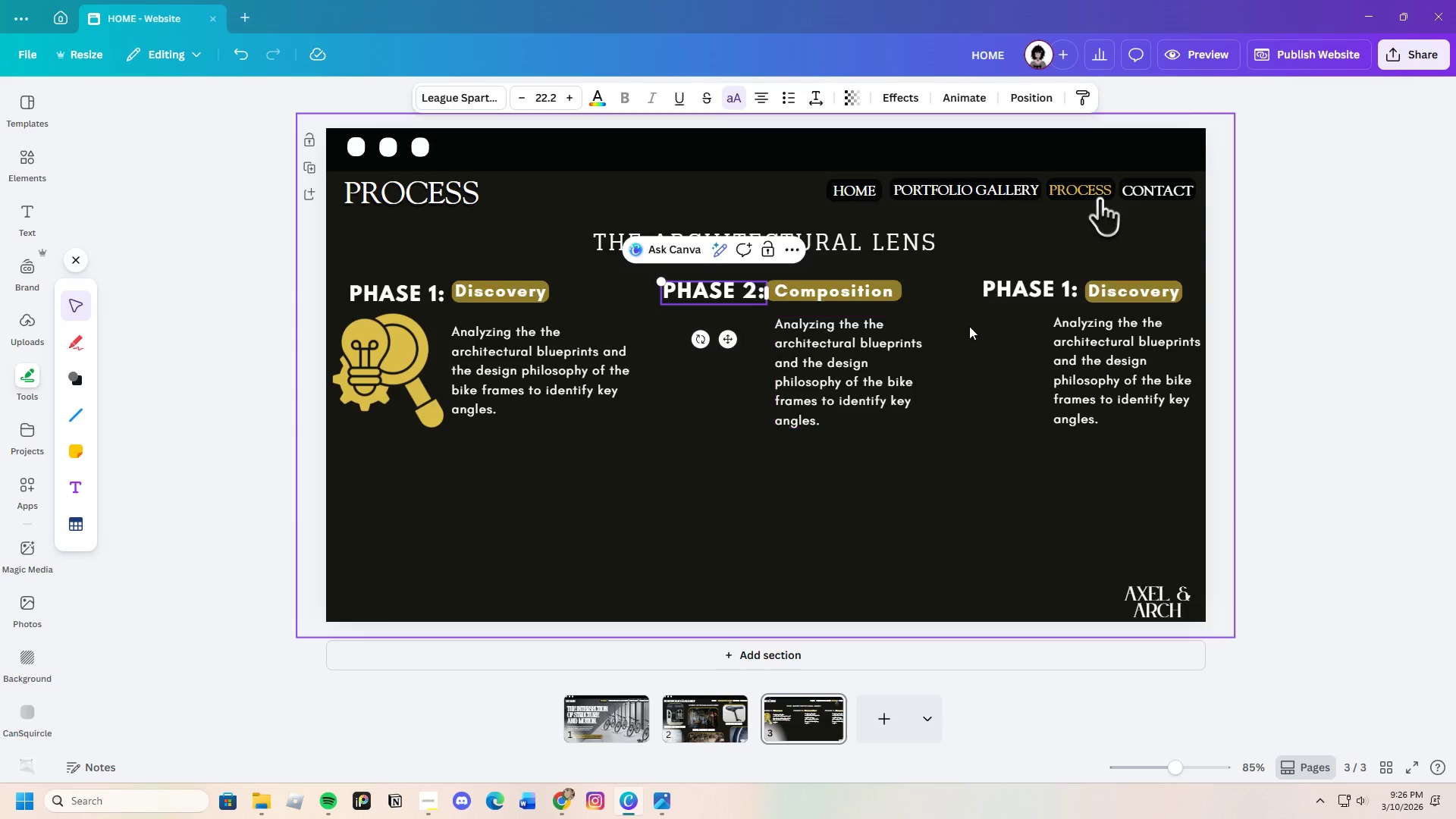 
left_click([969, 326])
 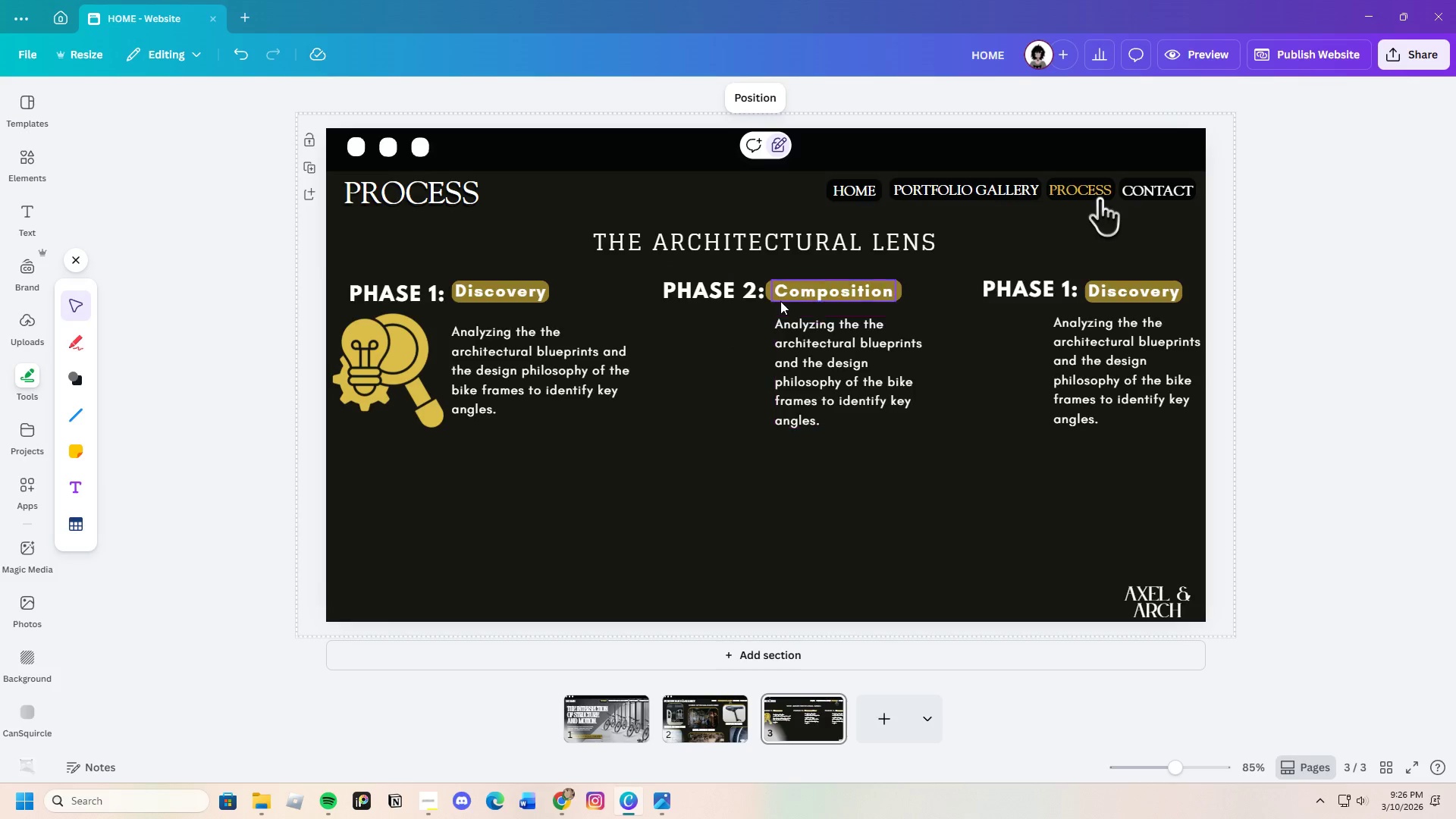 
left_click_drag(start_coordinate=[745, 290], to_coordinate=[739, 290])
 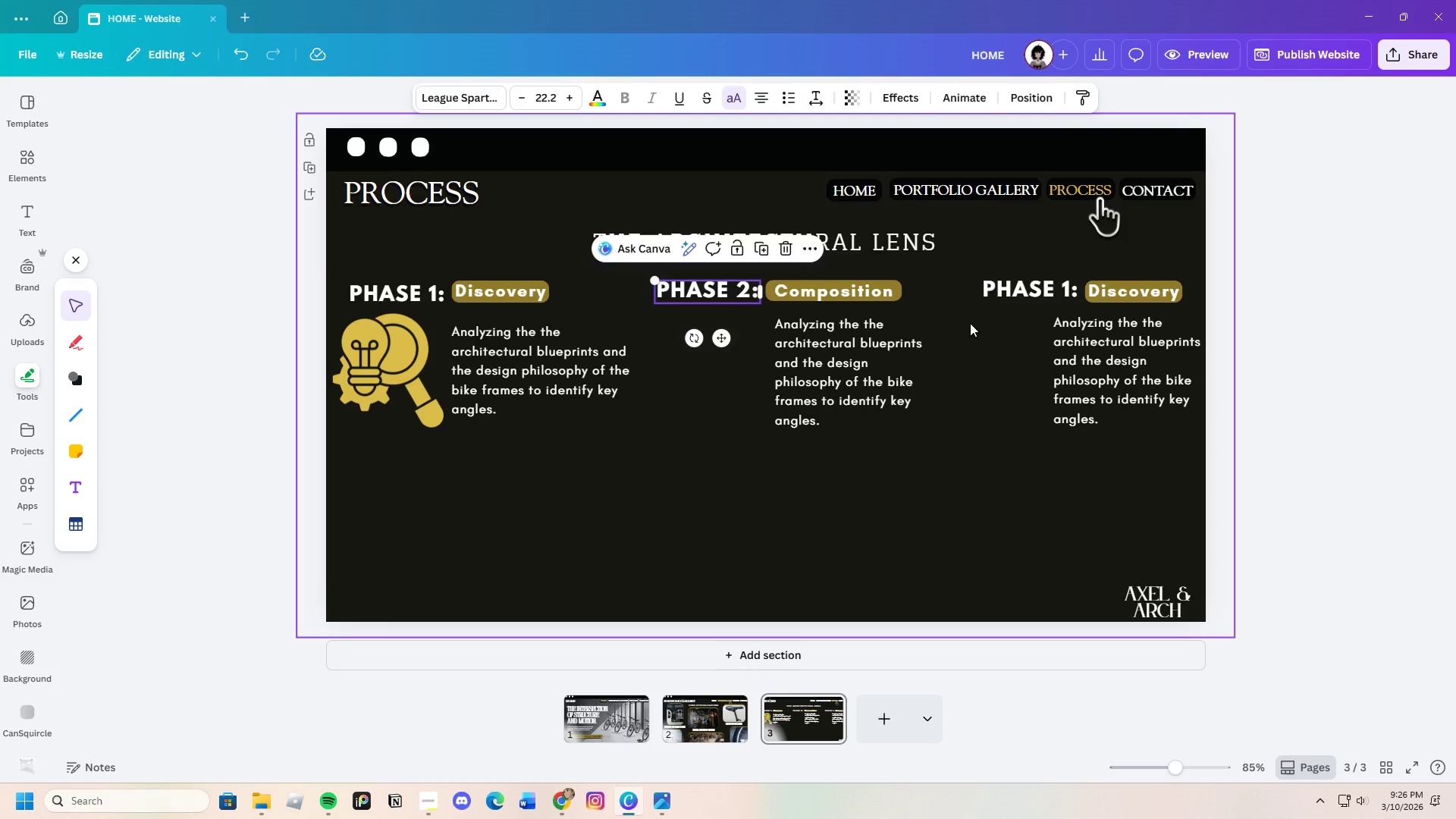 
left_click([970, 323])
 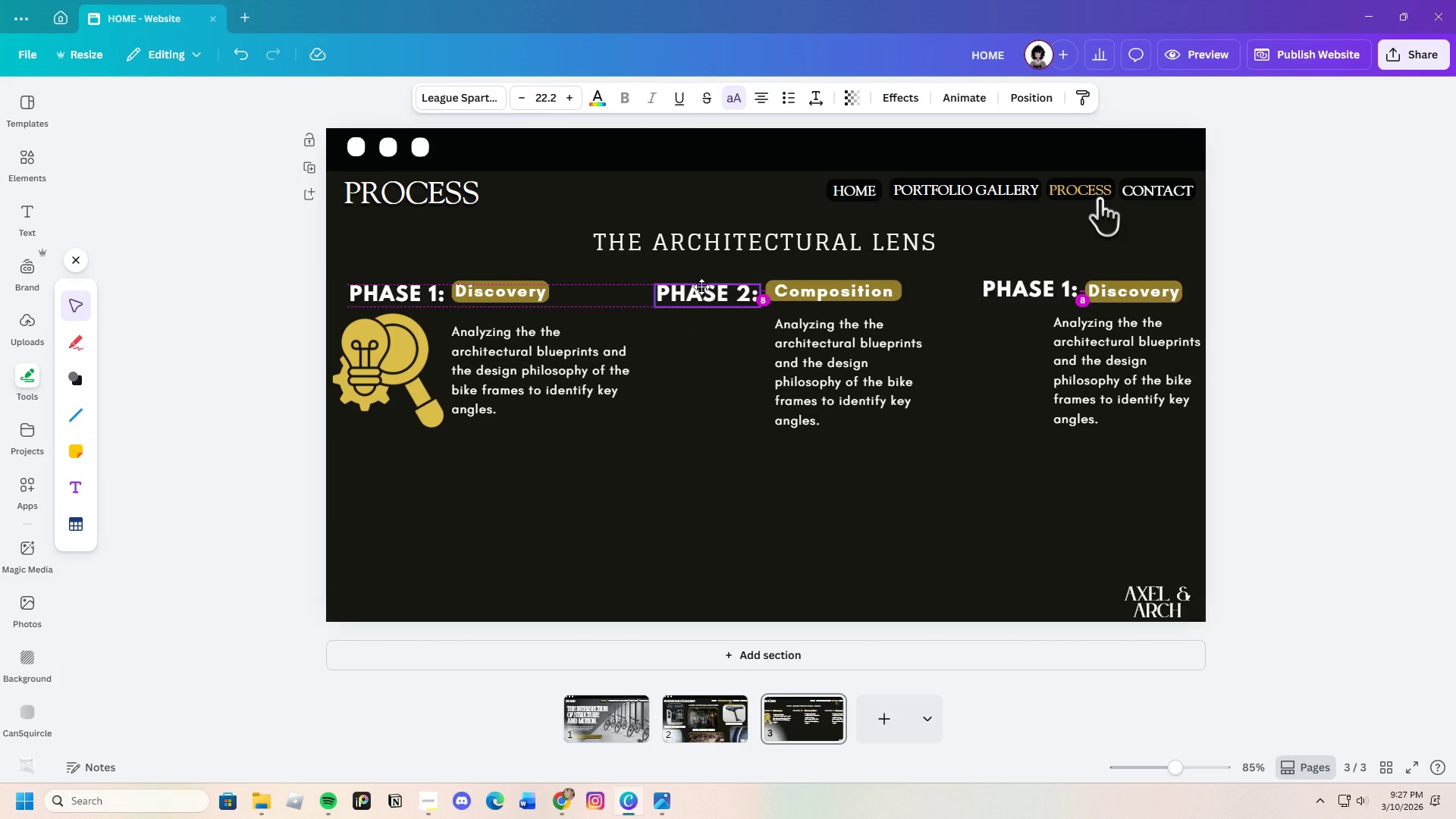 
wait(5.02)
 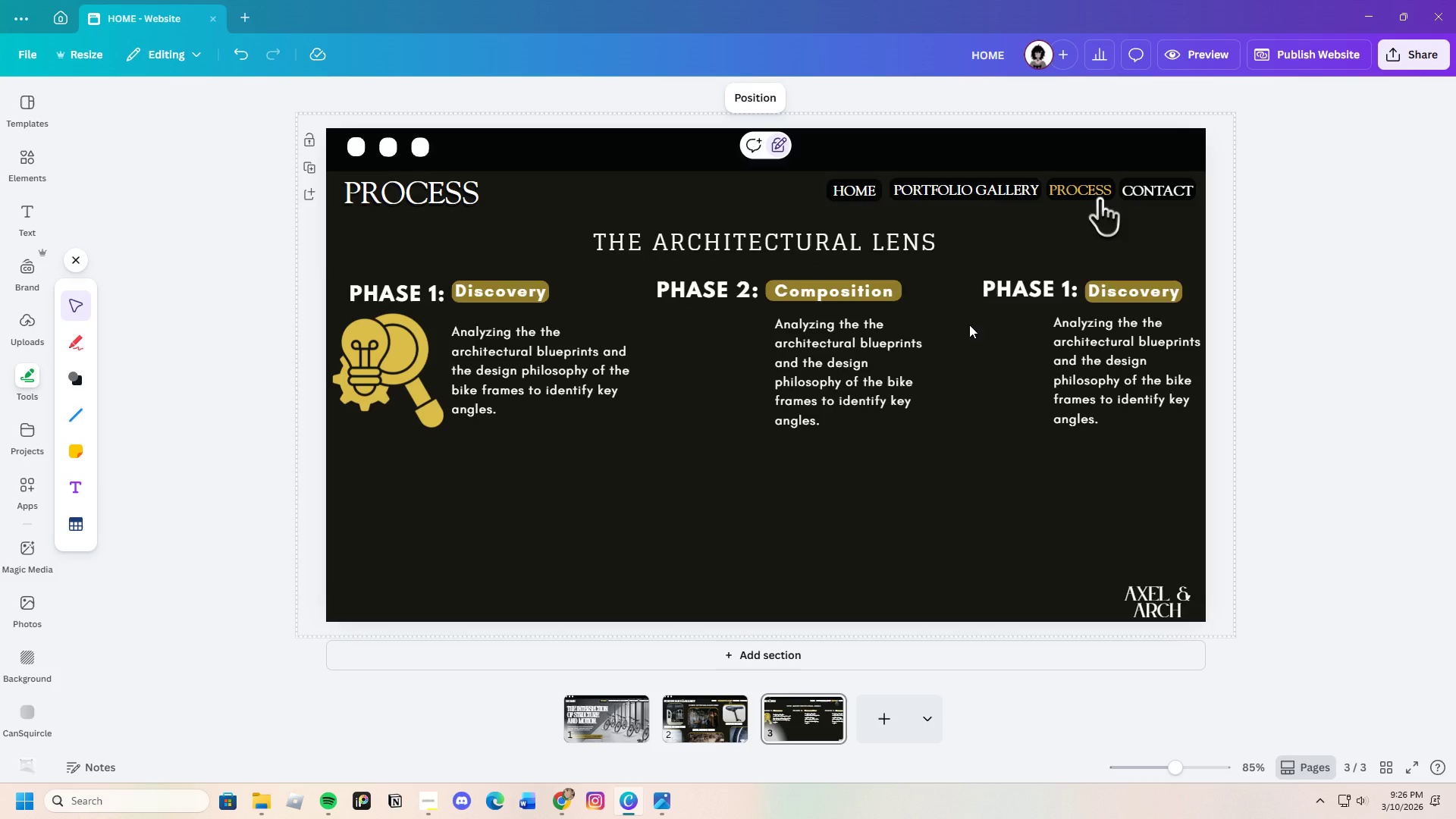 
left_click([1034, 321])
 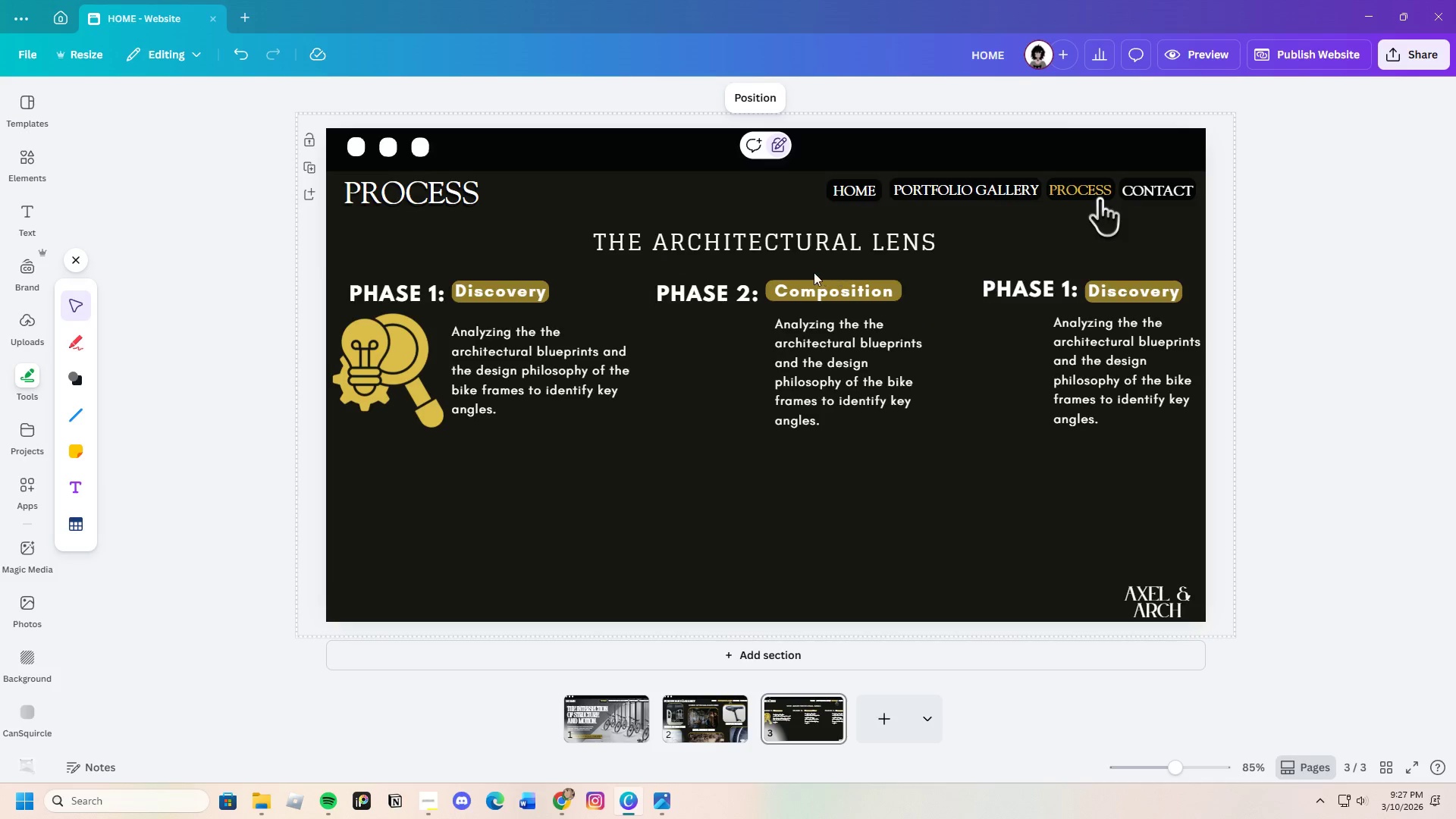 
left_click_drag(start_coordinate=[811, 274], to_coordinate=[869, 312])
 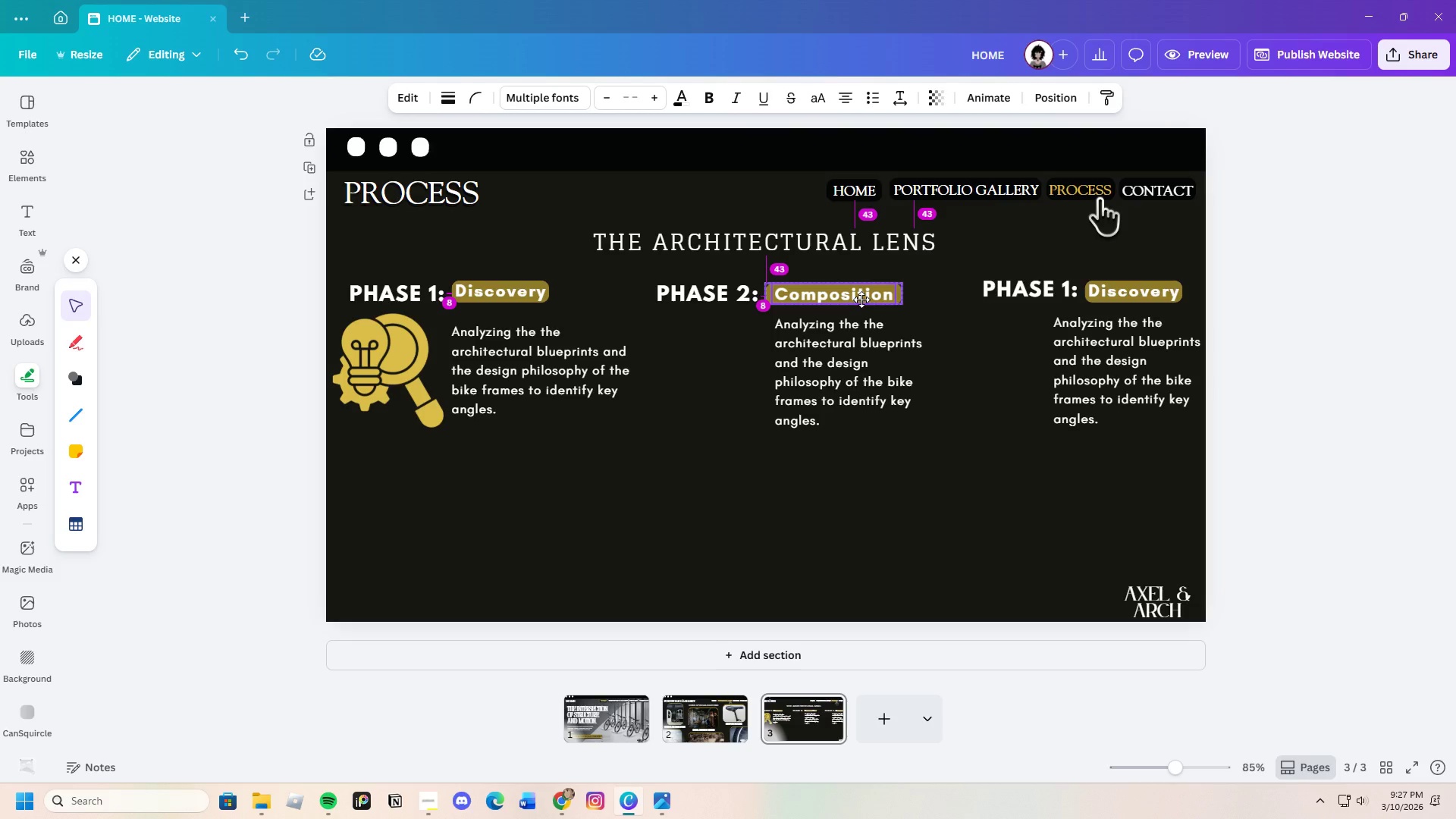 
left_click([933, 305])
 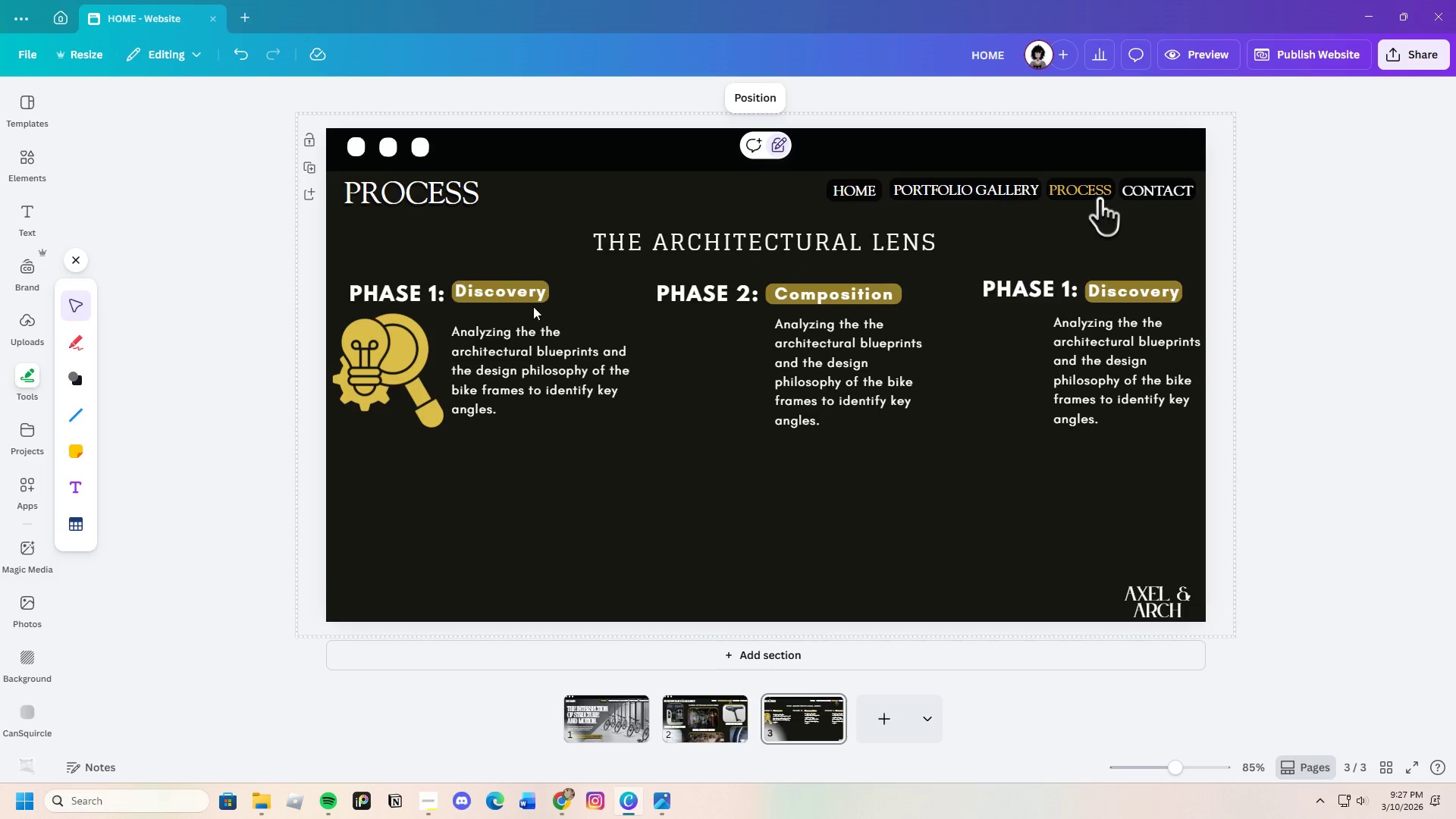 
wait(5.14)
 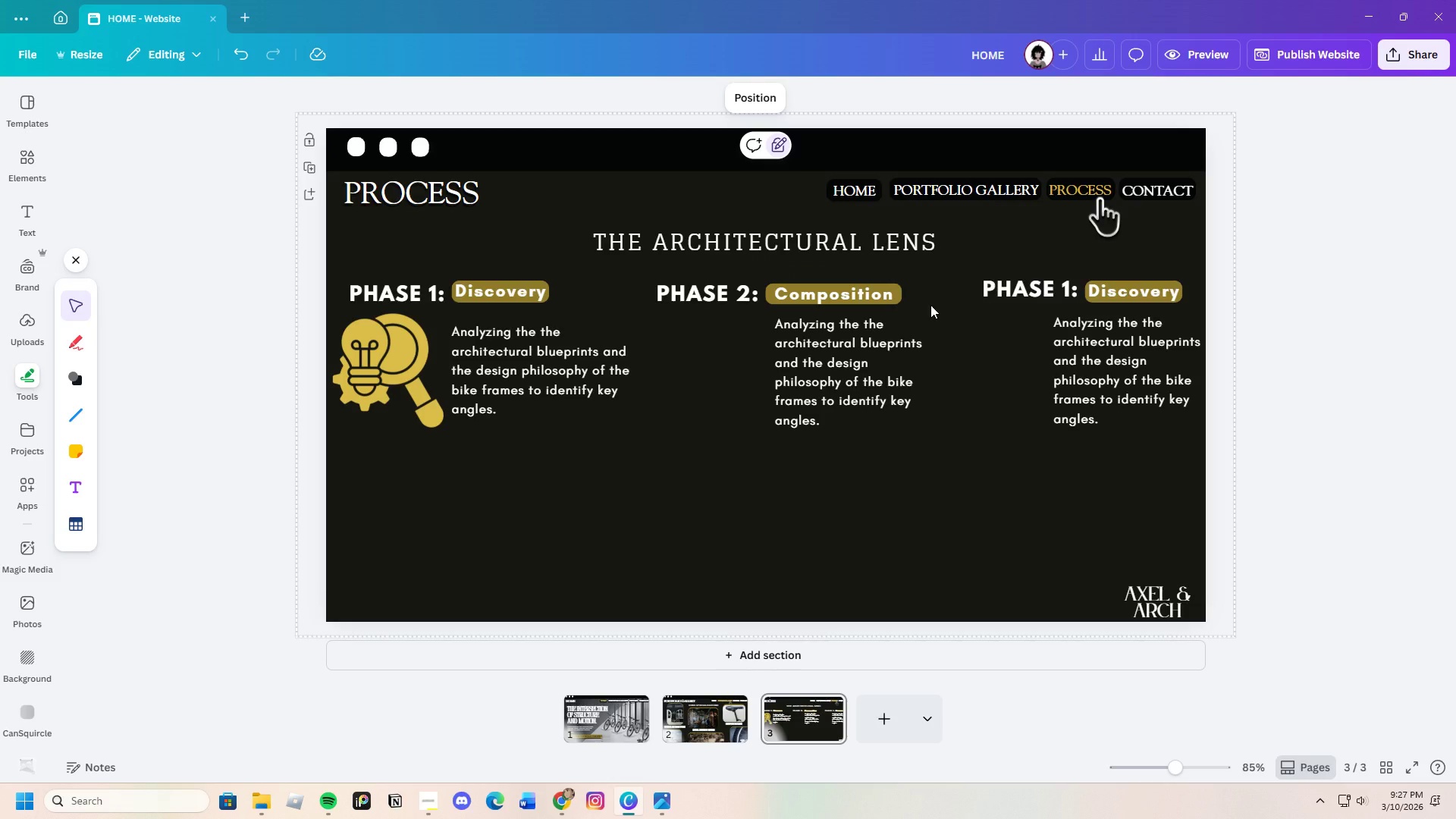 
left_click_drag(start_coordinate=[517, 292], to_coordinate=[521, 306])
 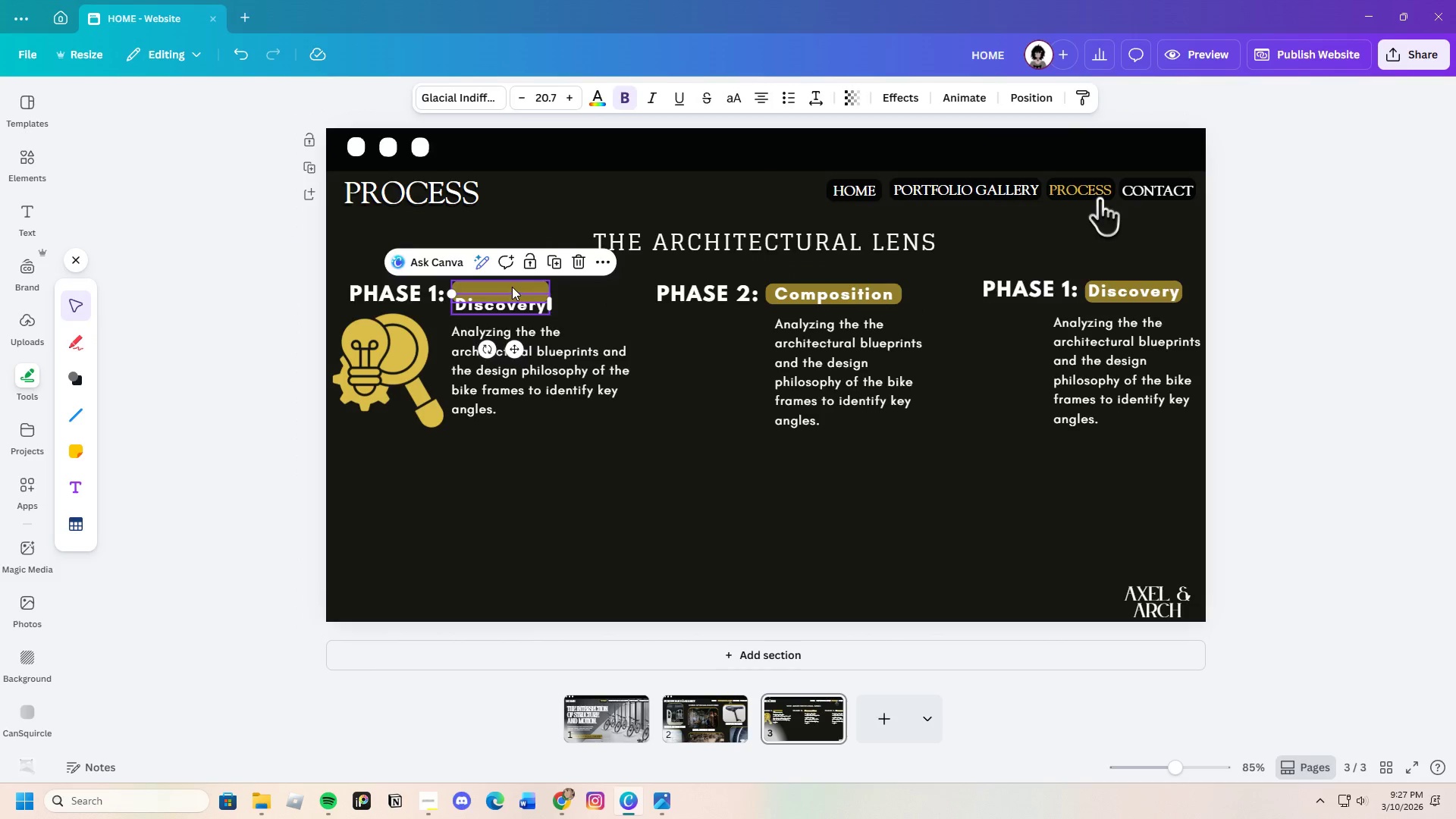 
left_click([512, 286])
 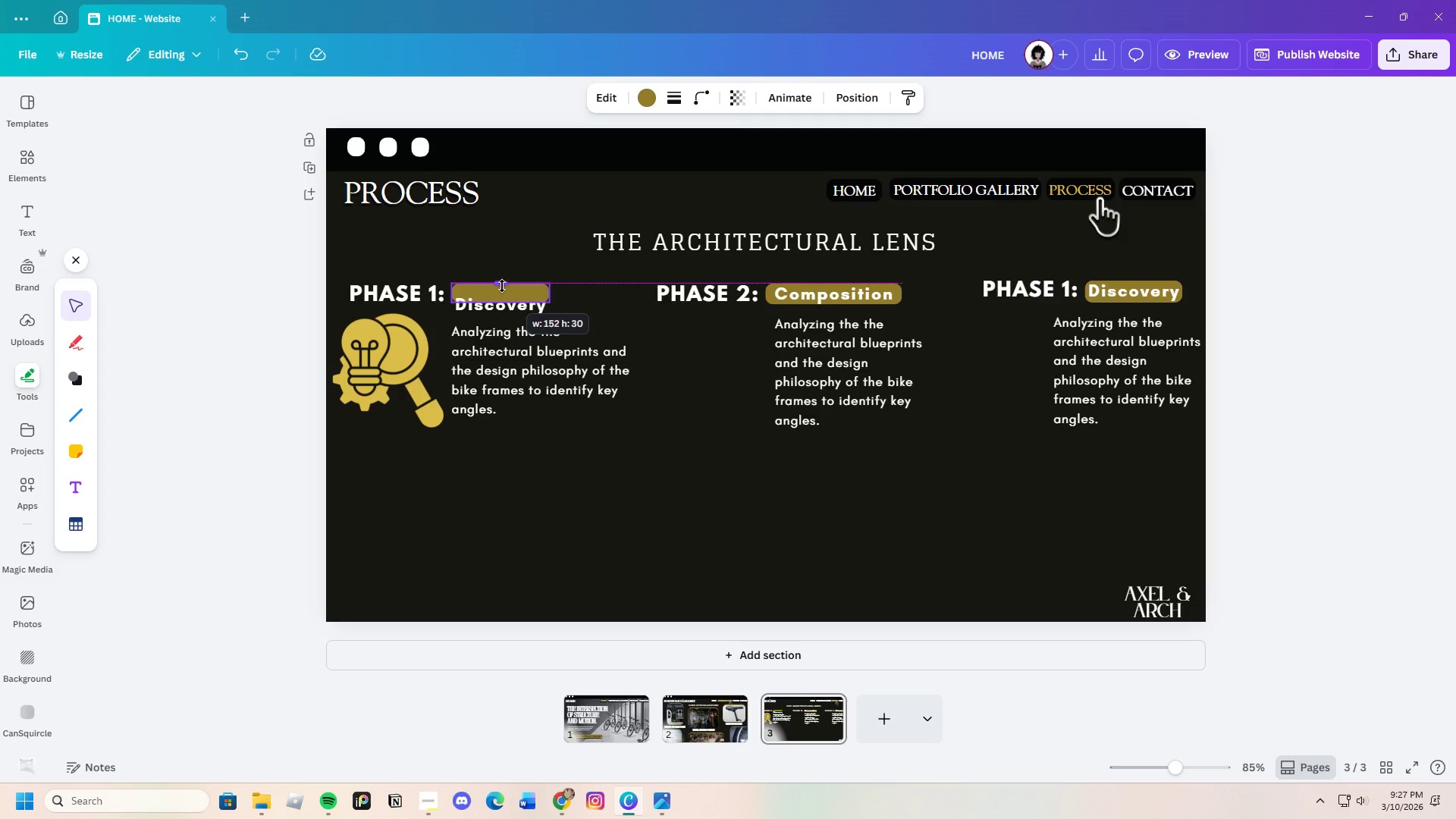 
left_click([612, 303])
 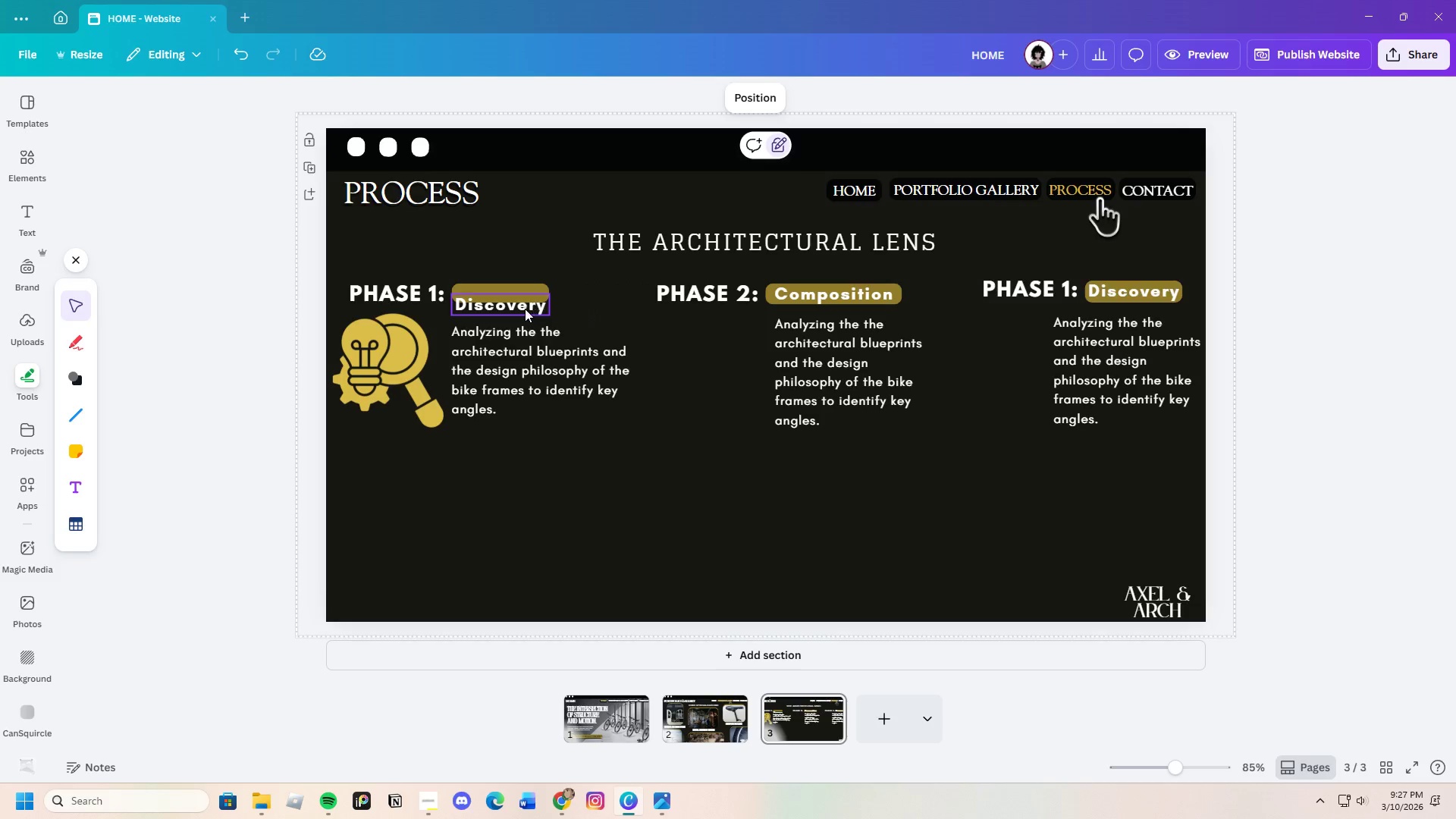 
left_click([524, 309])
 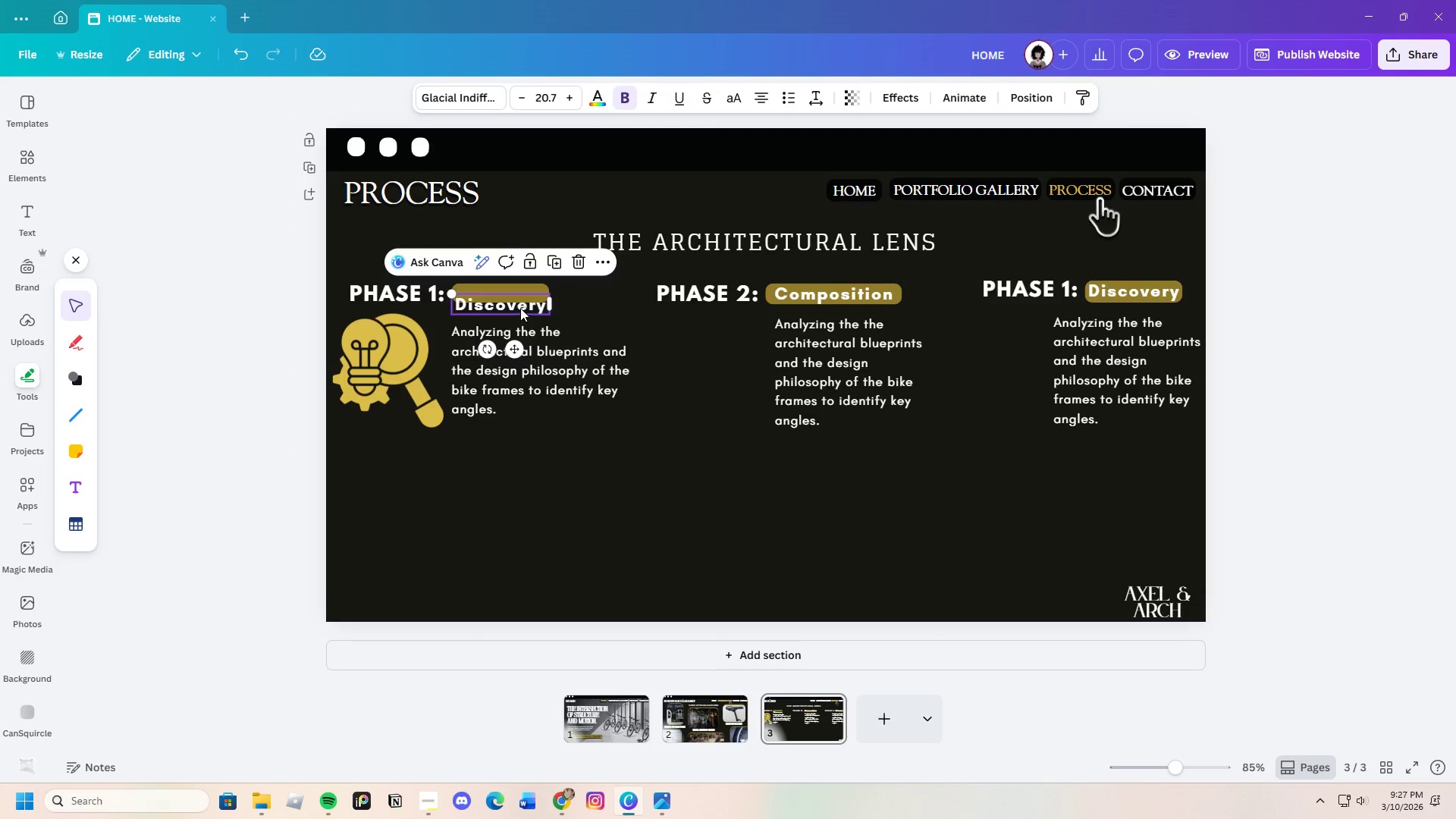 
left_click_drag(start_coordinate=[520, 307], to_coordinate=[522, 297])
 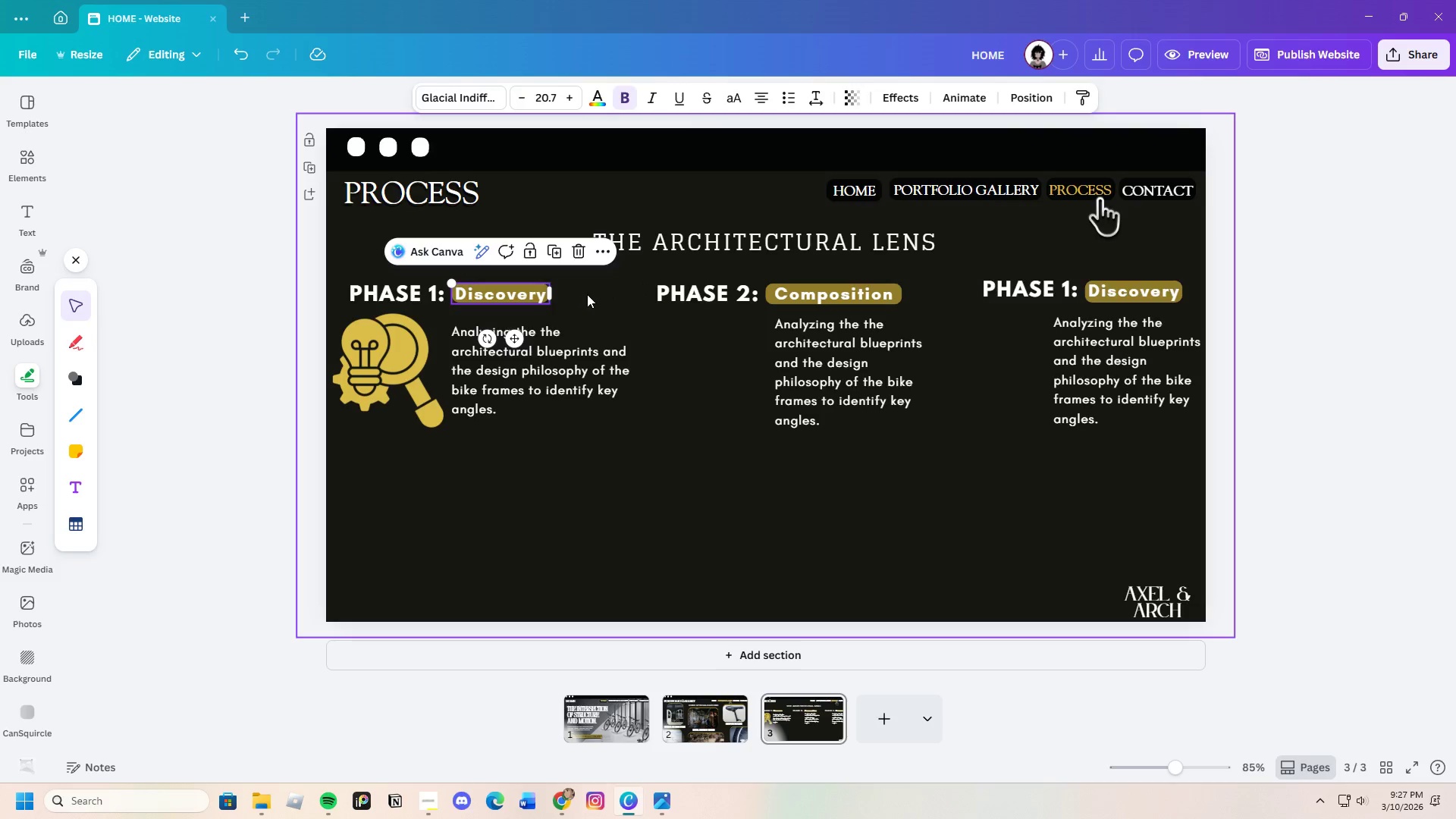 
left_click([587, 294])
 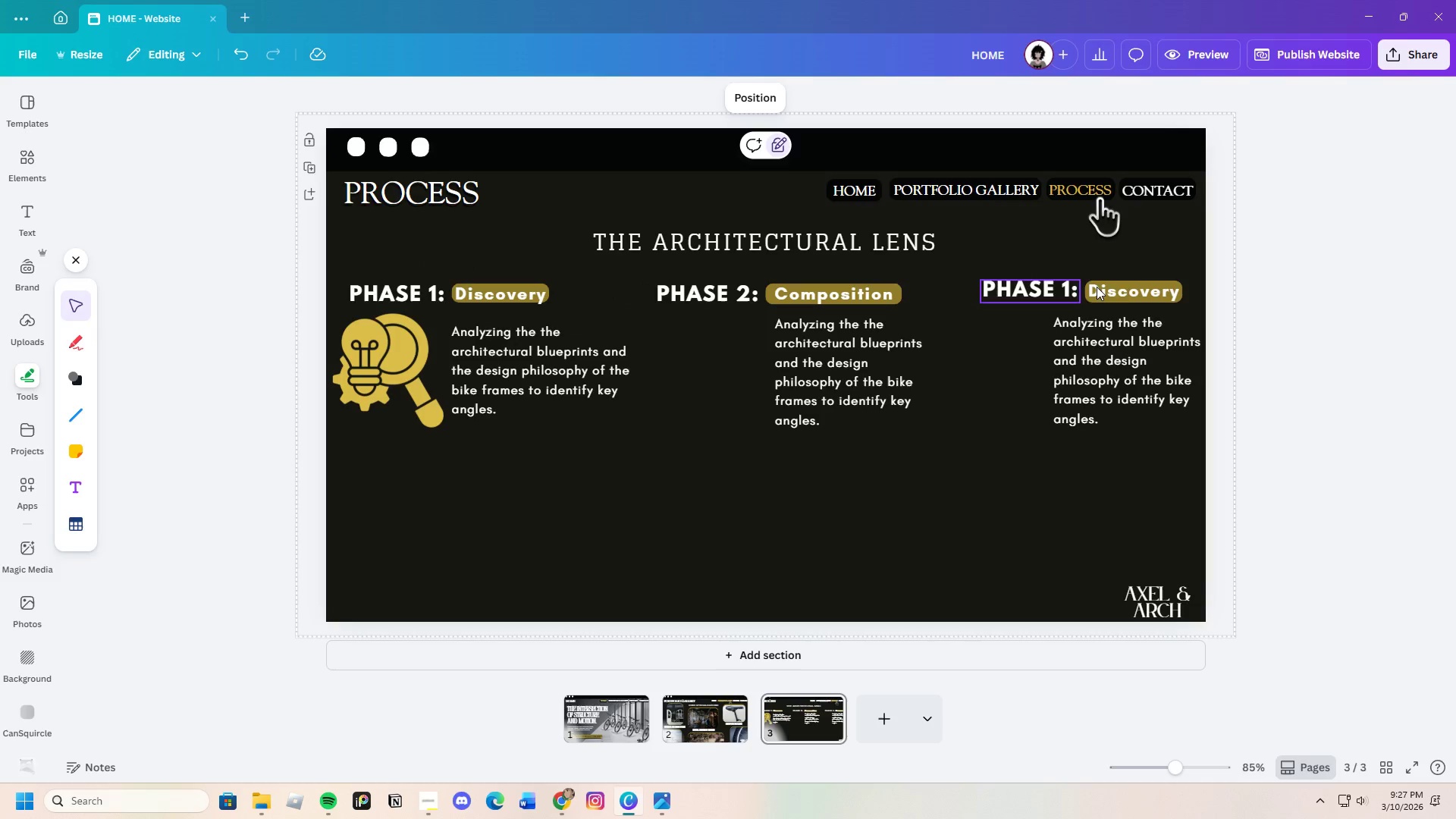 
left_click_drag(start_coordinate=[1140, 271], to_coordinate=[1152, 295])
 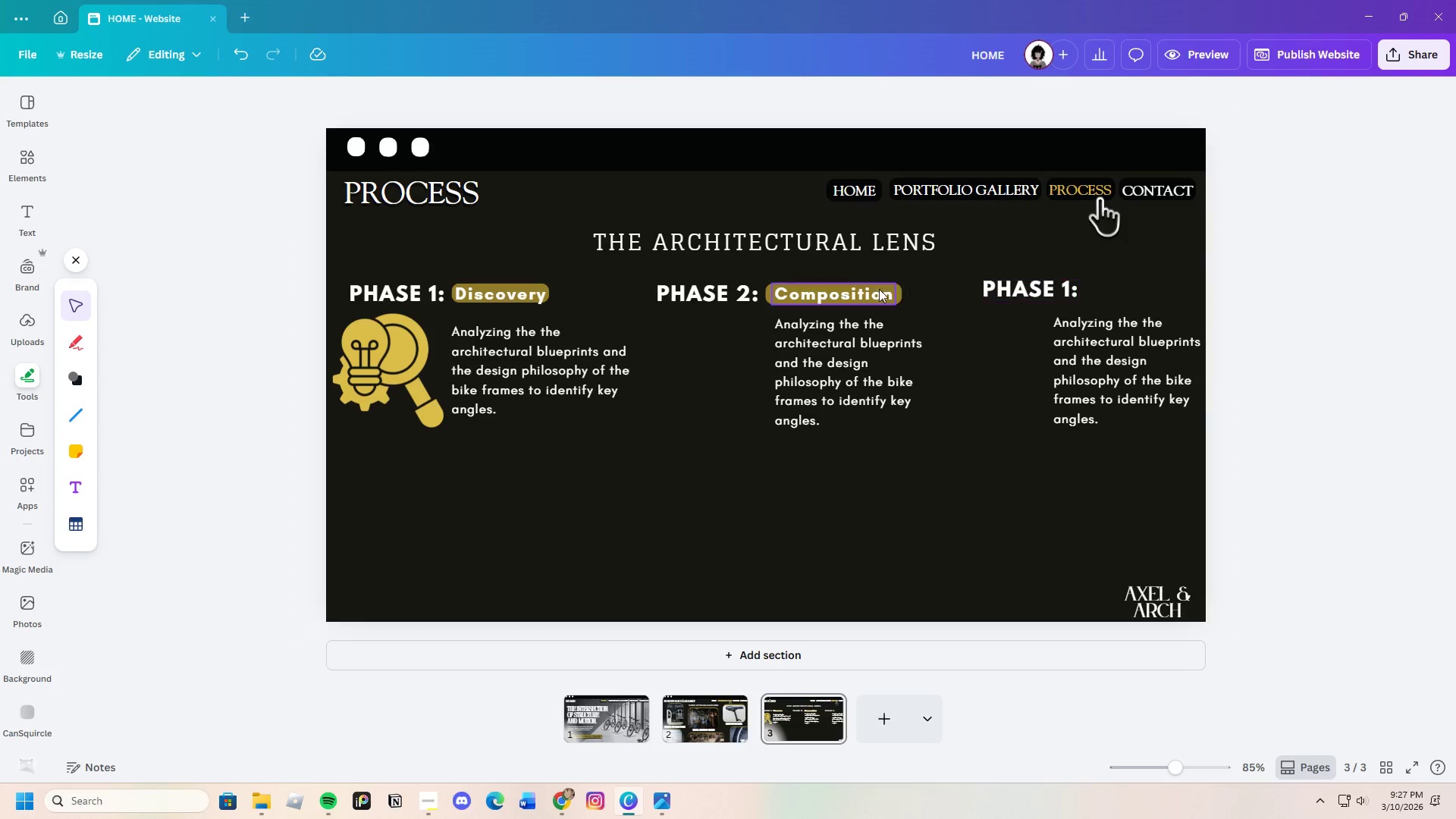 
left_click_drag(start_coordinate=[842, 275], to_coordinate=[855, 298])
 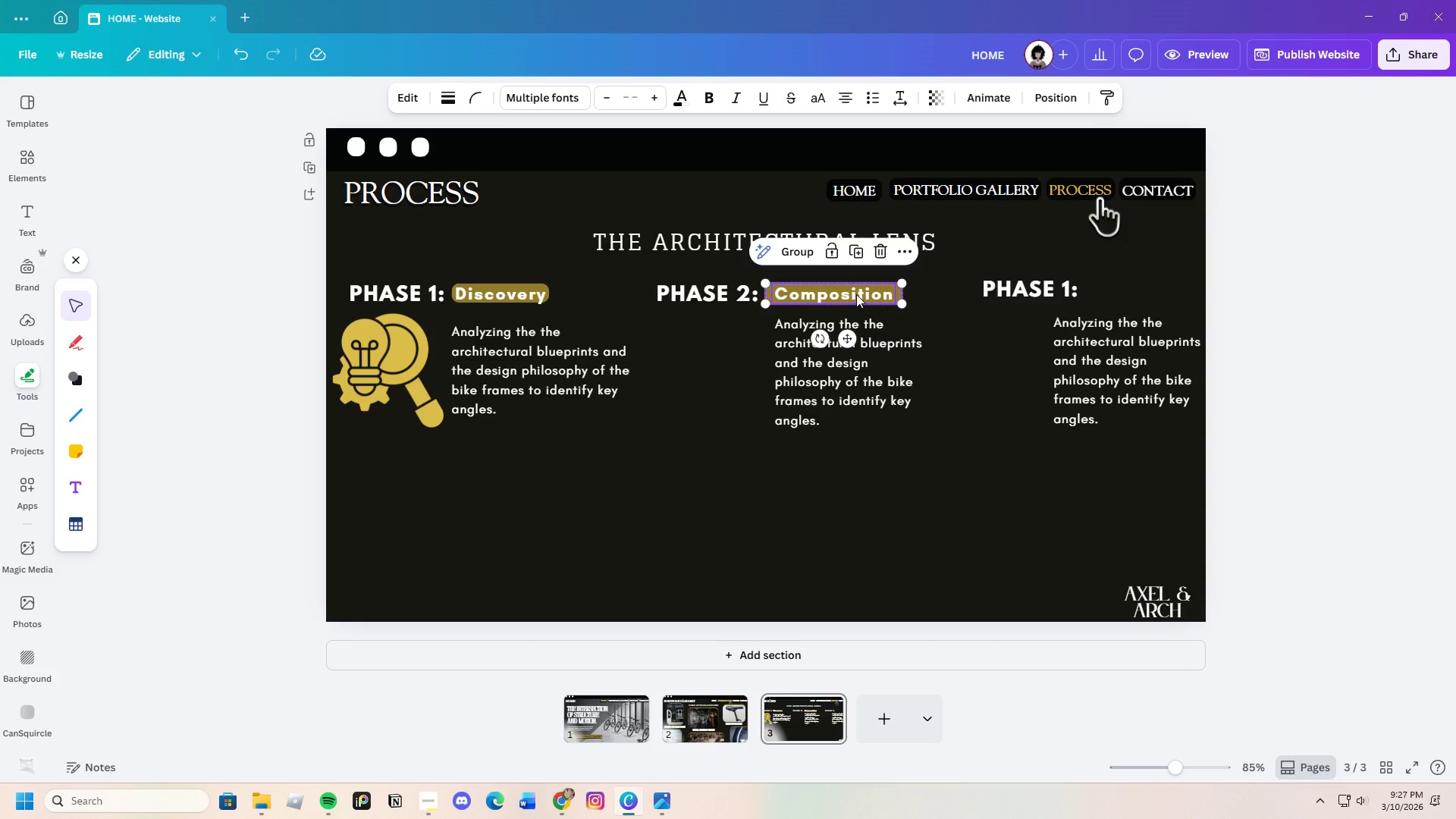 
key(Control+C)
 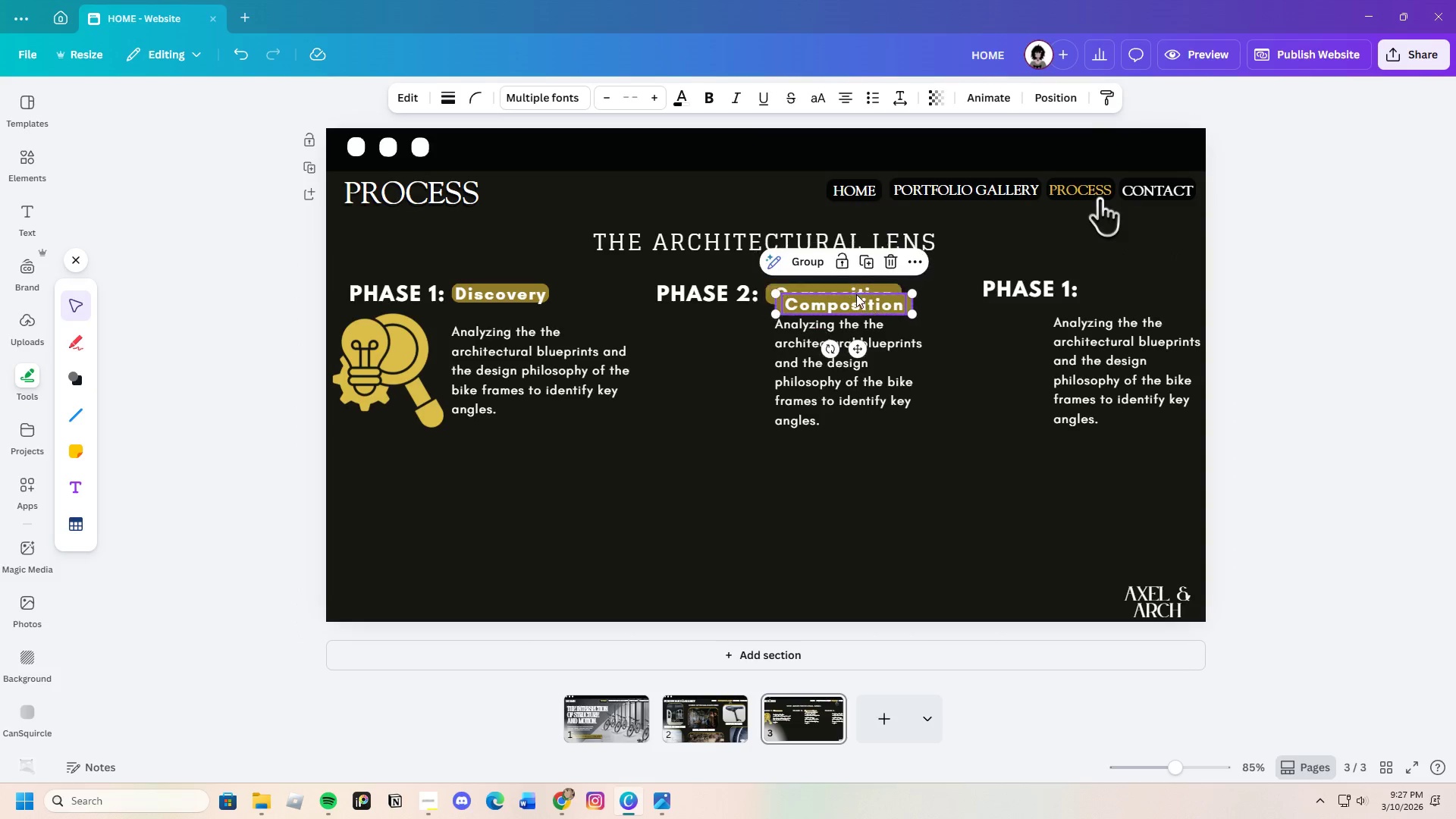 
key(Control+V)
 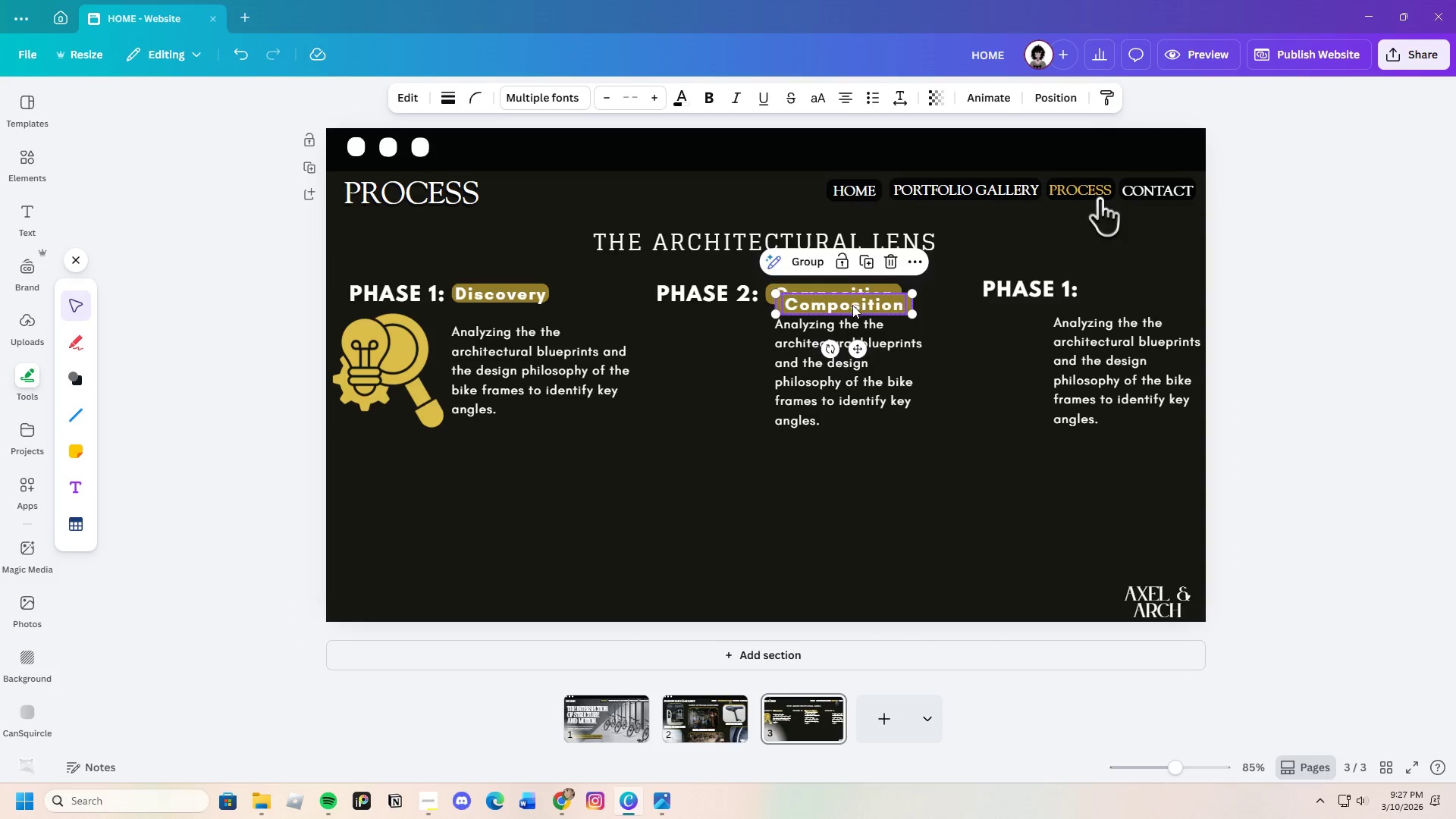 
left_click_drag(start_coordinate=[853, 305], to_coordinate=[1163, 290])
 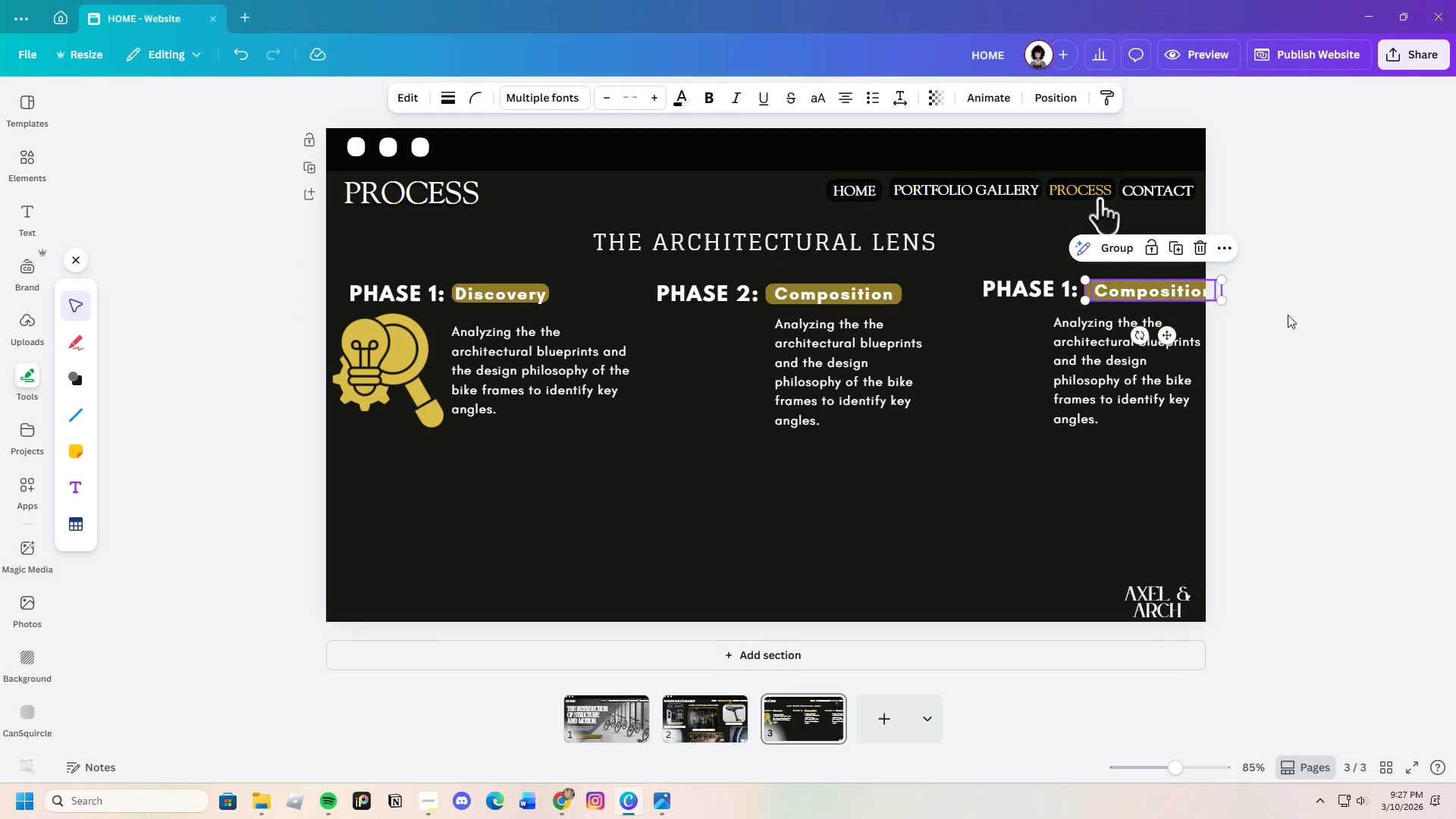 
left_click([1288, 315])
 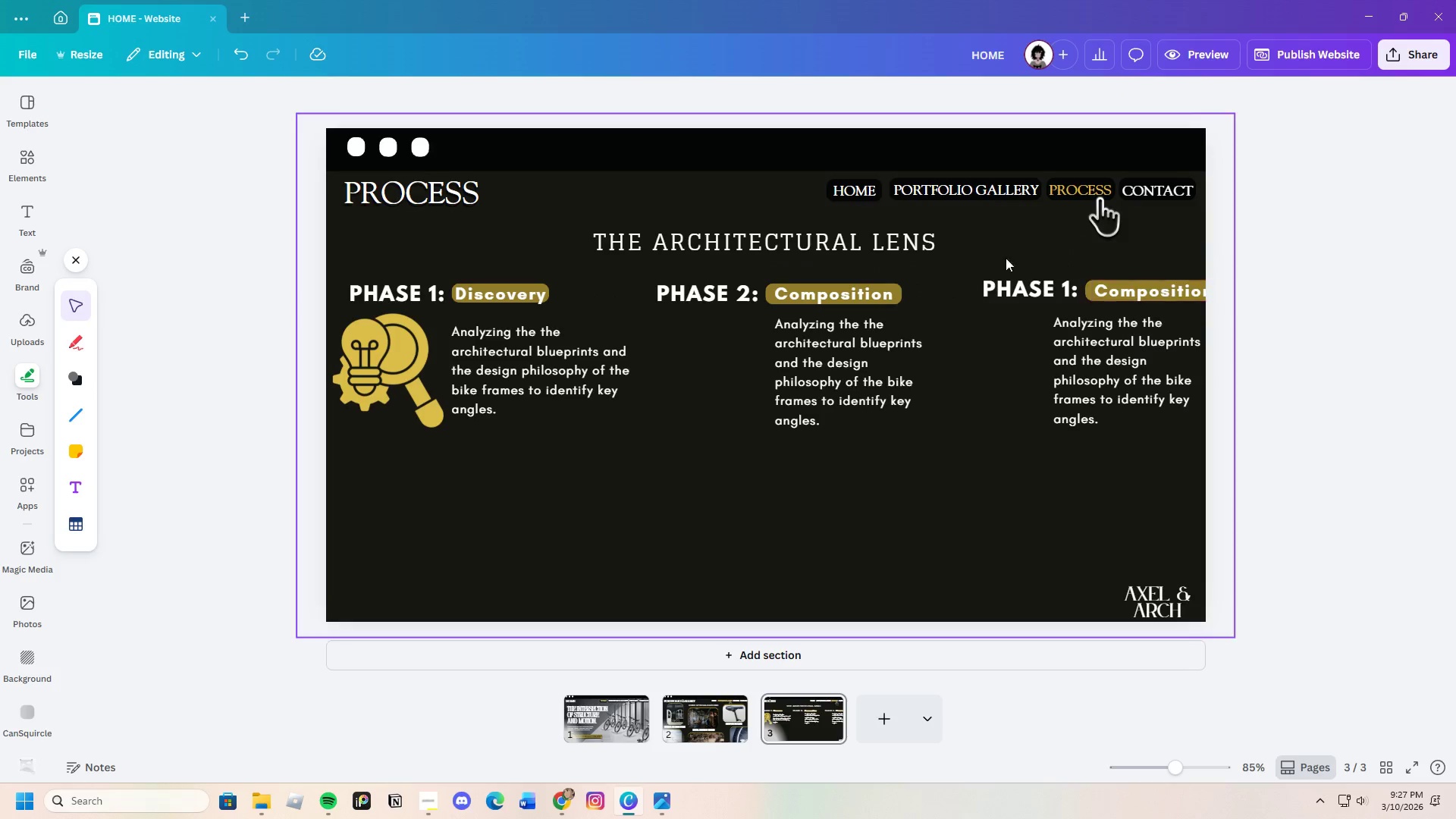 
left_click_drag(start_coordinate=[959, 273], to_coordinate=[1162, 294])
 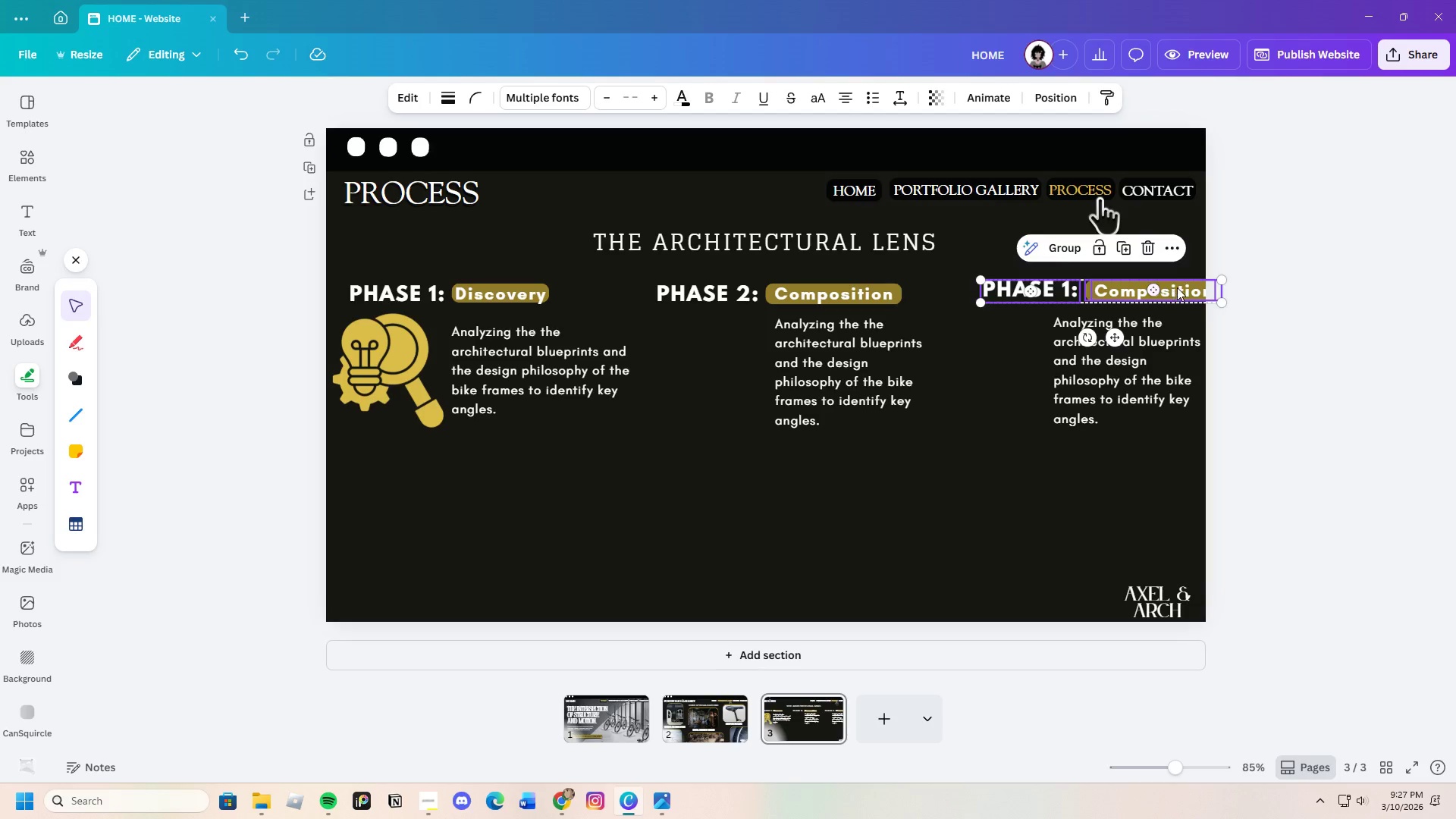 
left_click_drag(start_coordinate=[1177, 287], to_coordinate=[1157, 287])
 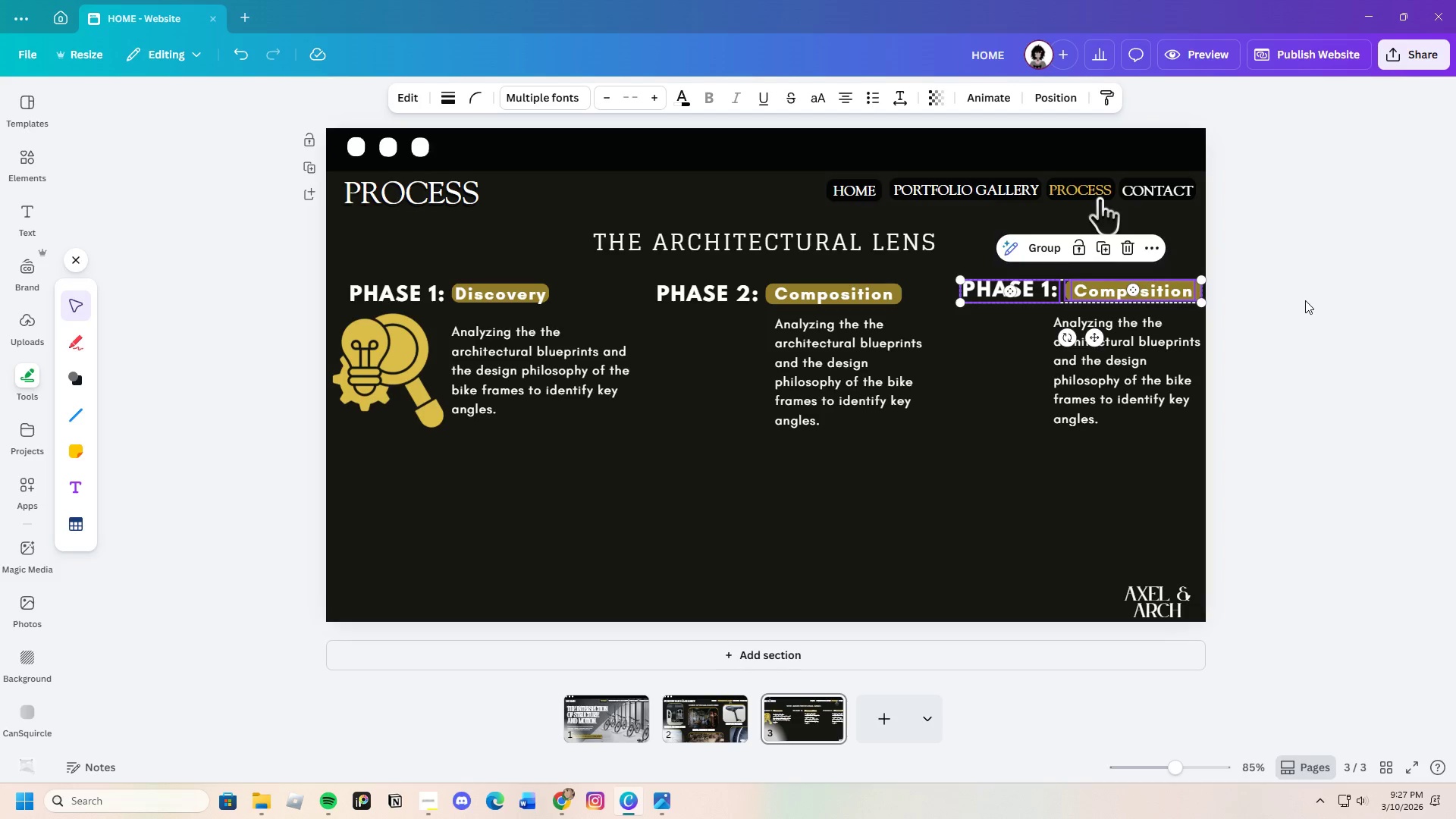 
left_click([1305, 300])
 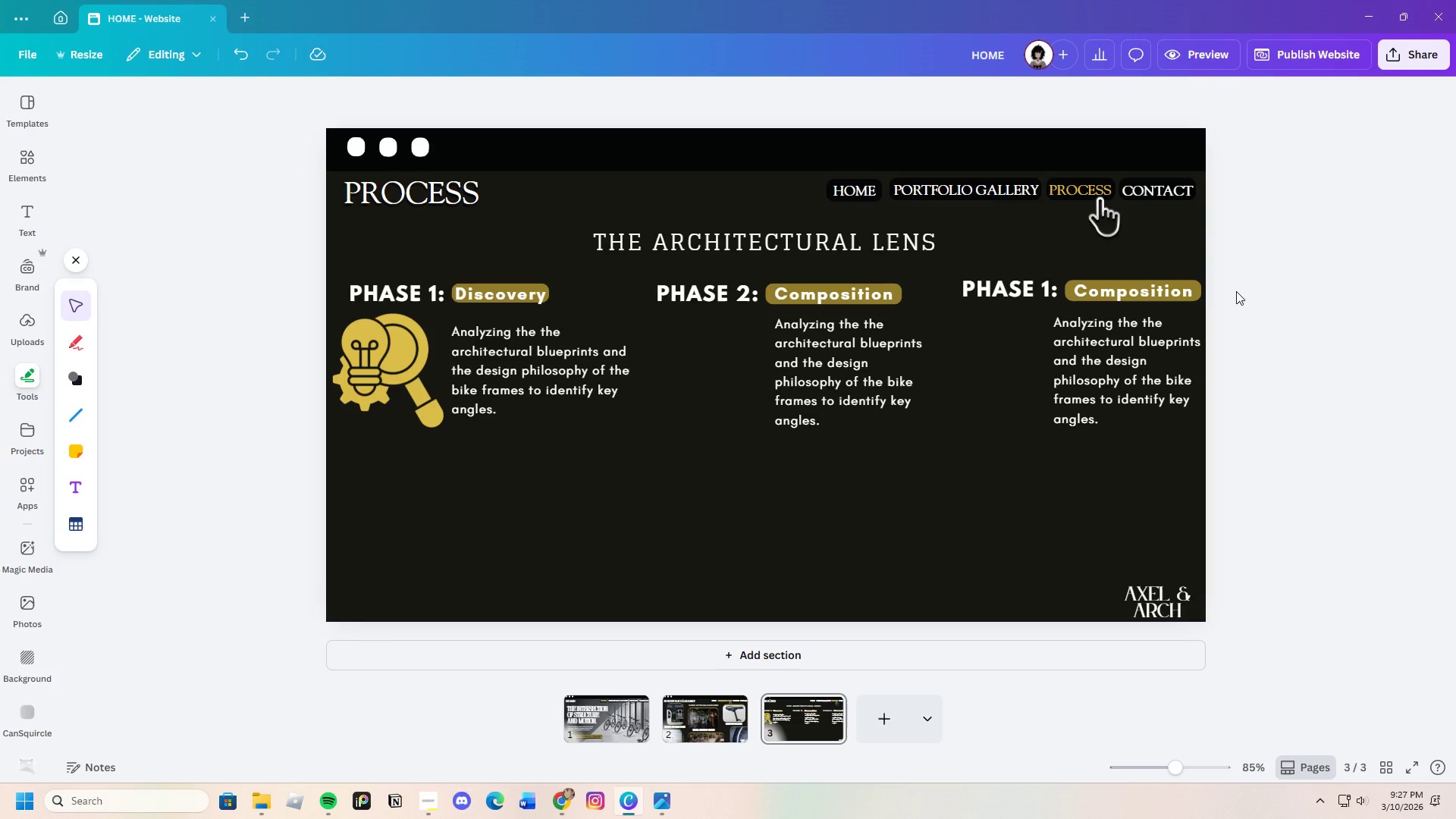 
wait(5.19)
 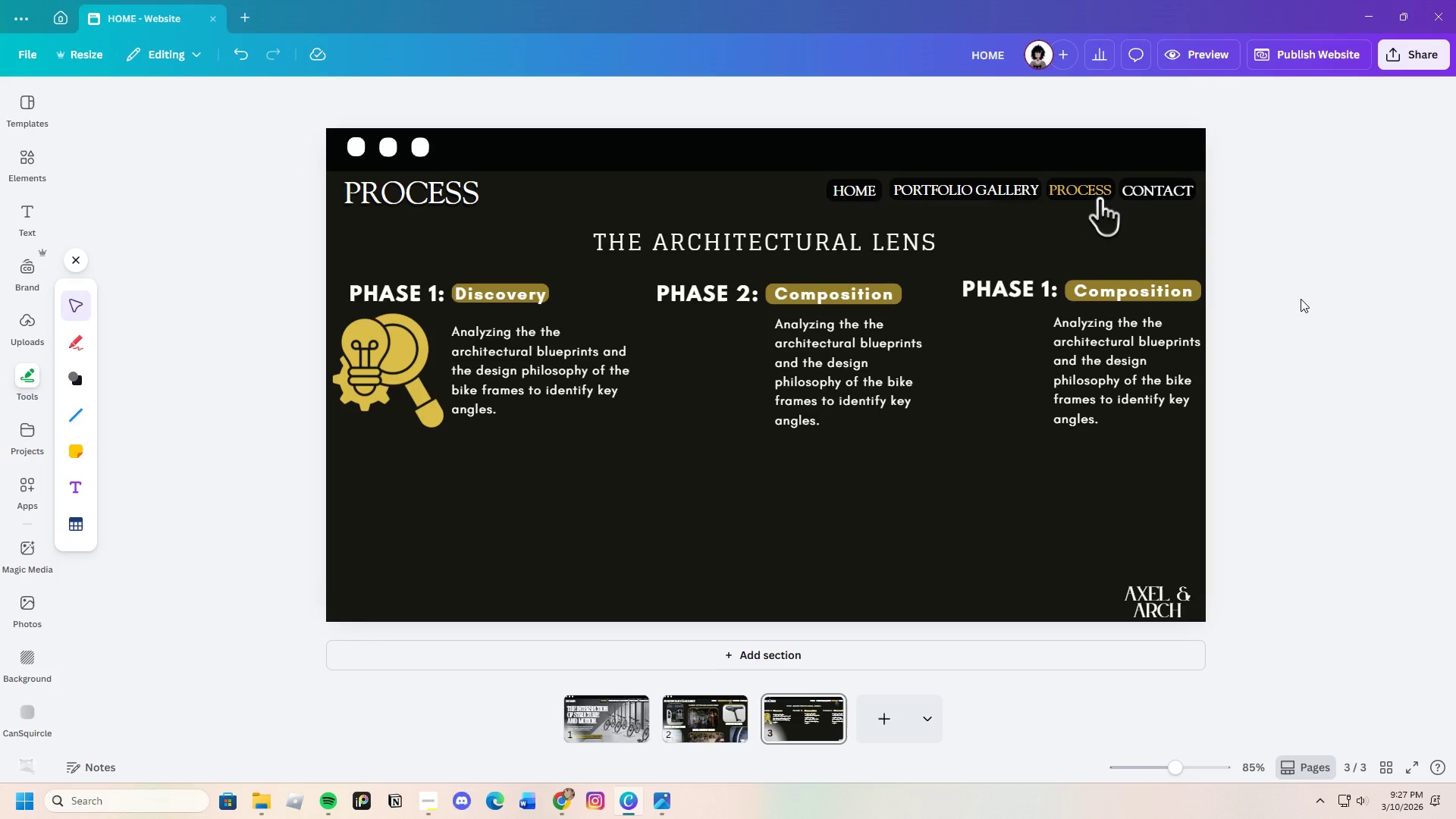 
double_click([1165, 288])
 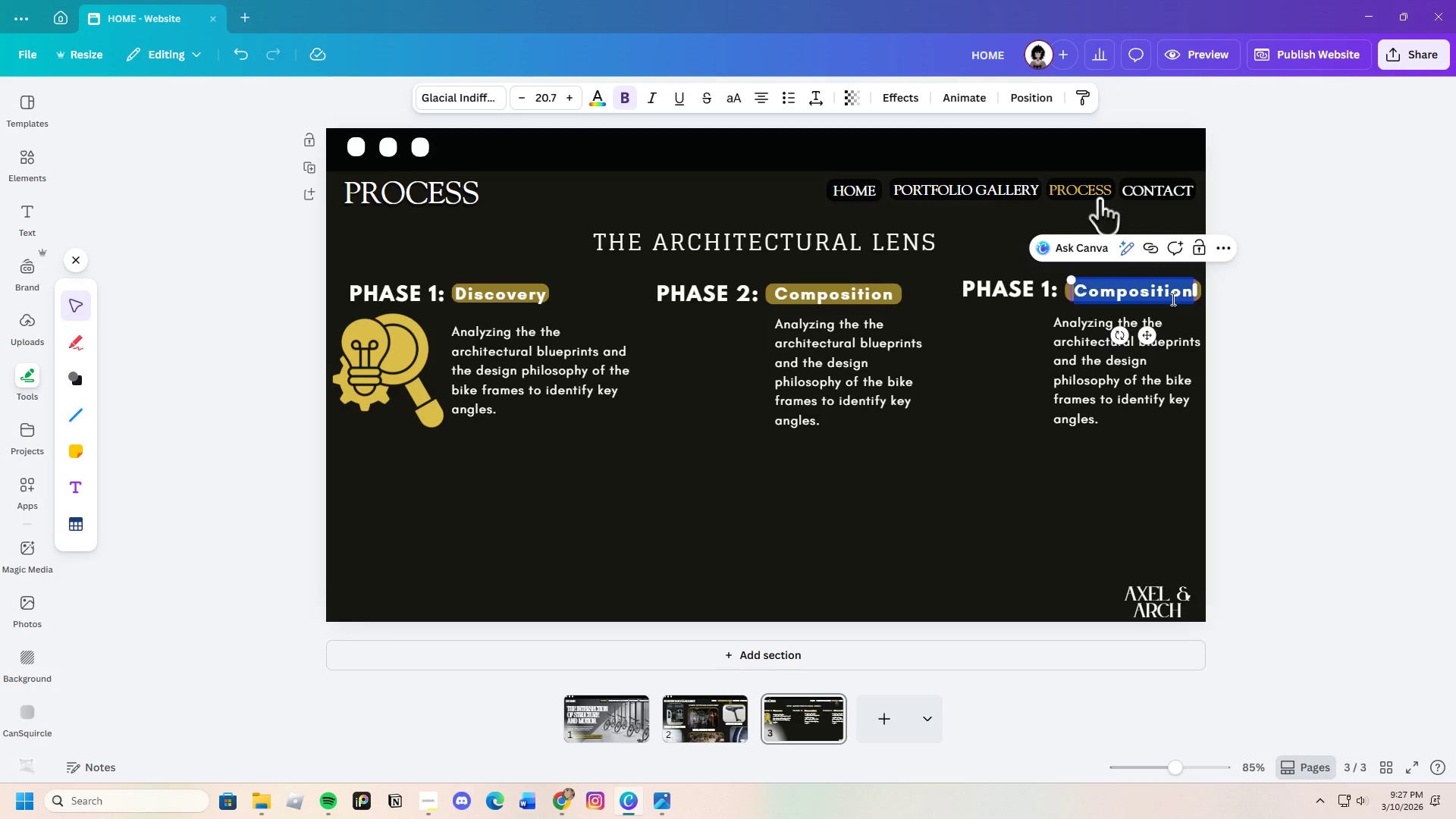 
key(Backspace)
type(Reew)
key(Backspace)
key(Backspace)
type(finemne)
key(Backspace)
key(Backspace)
type(ent)
 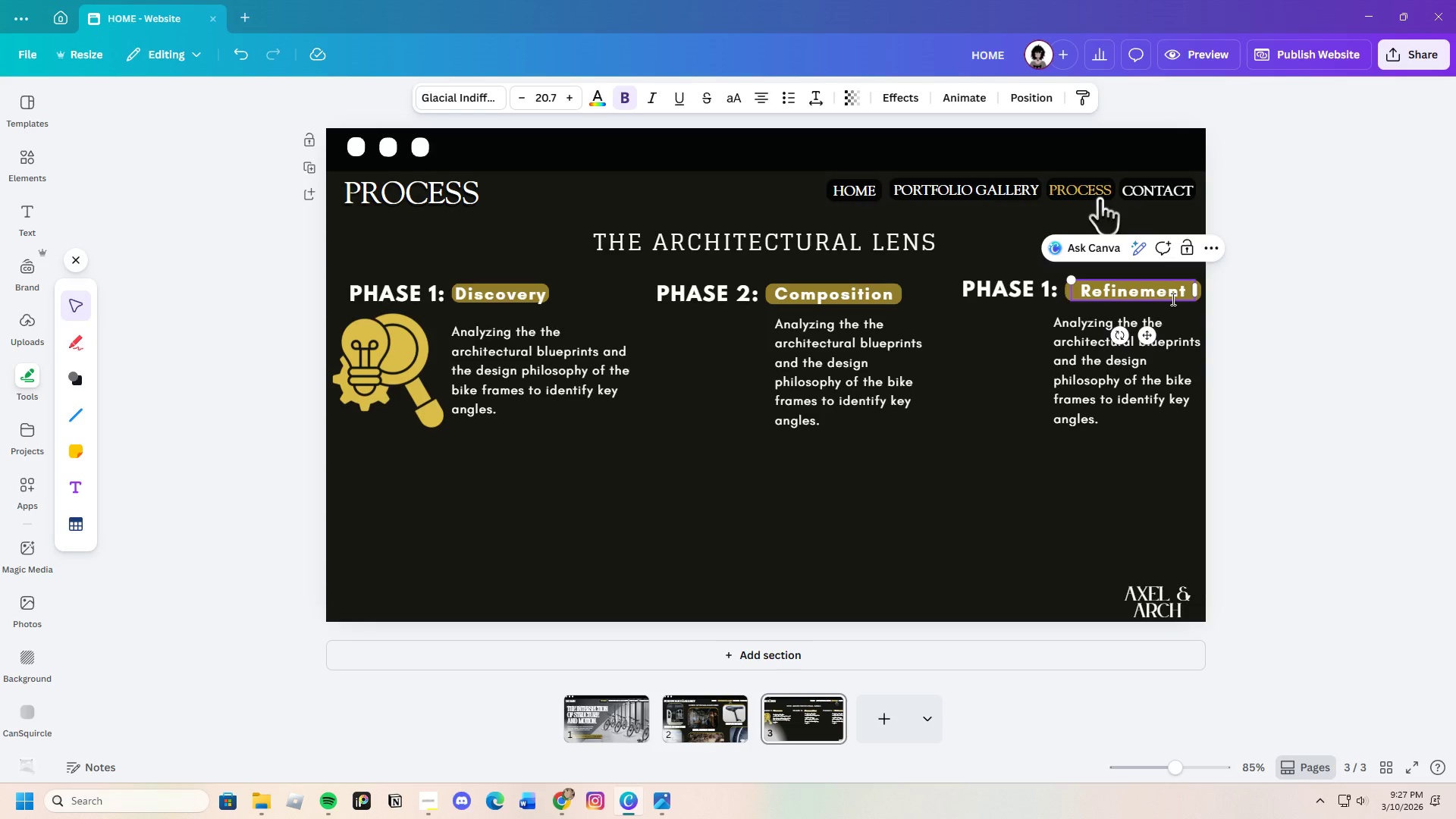 
left_click([1285, 318])
 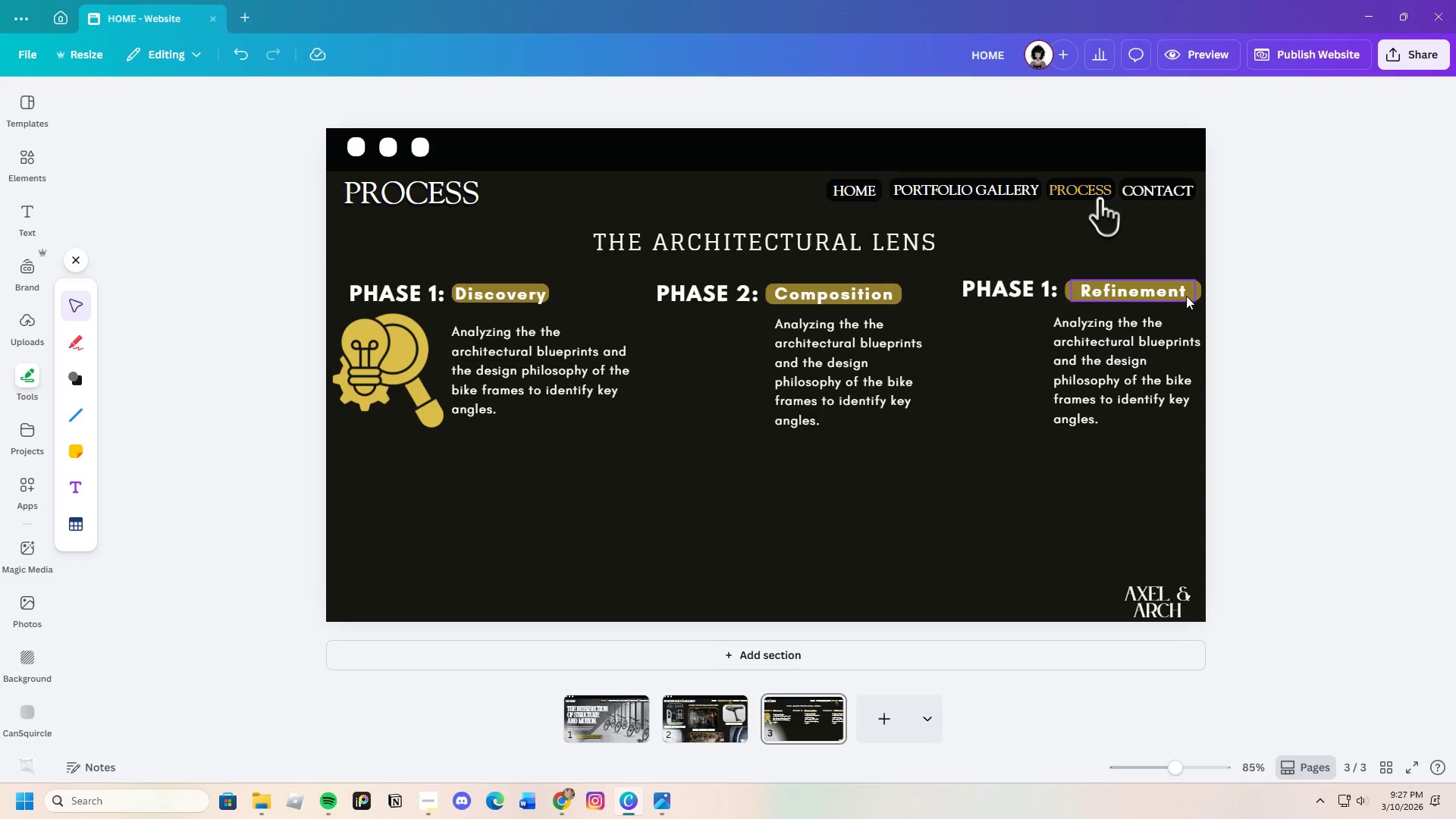 
left_click([1197, 291])
 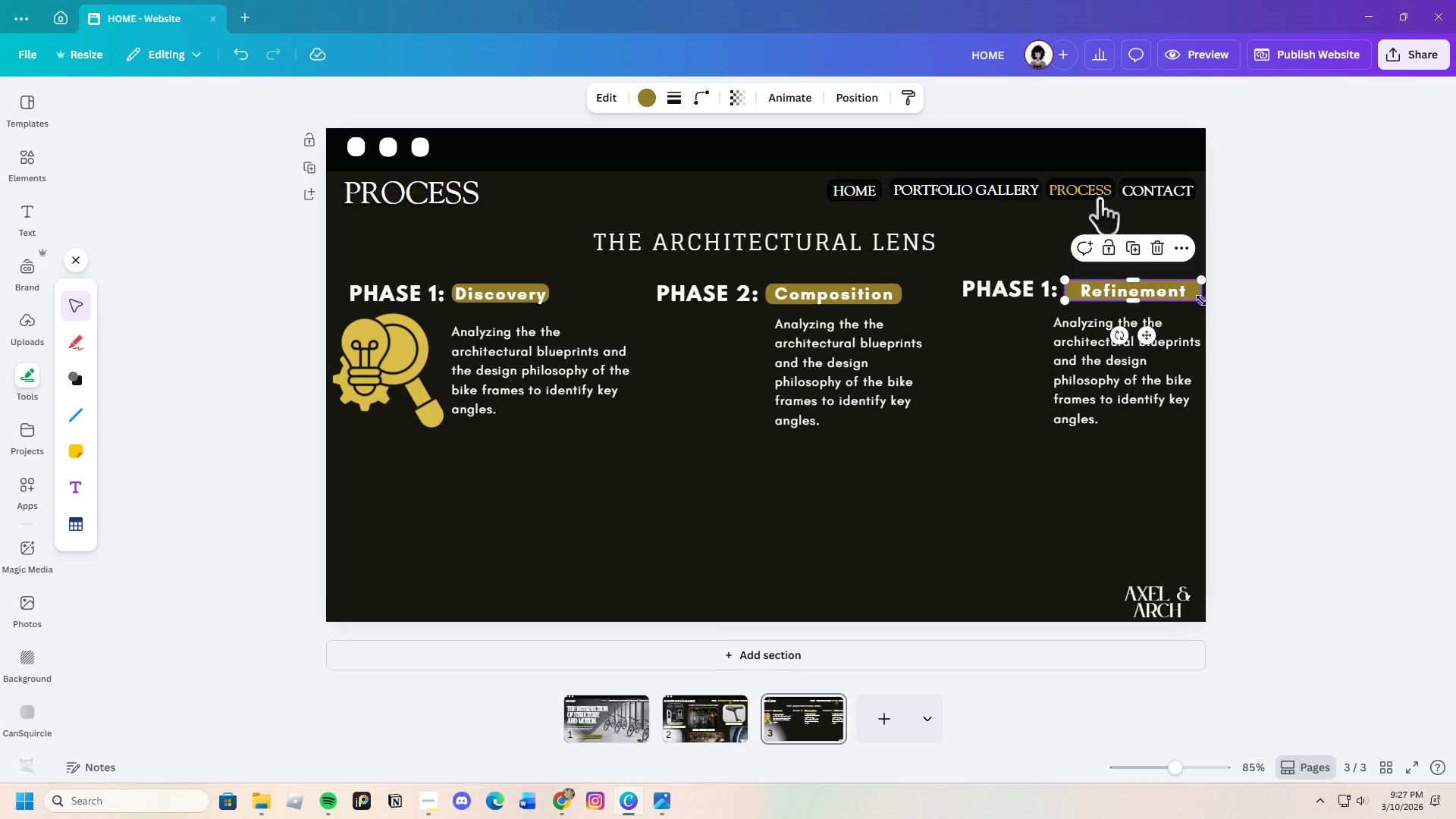 
left_click([1274, 299])
 